 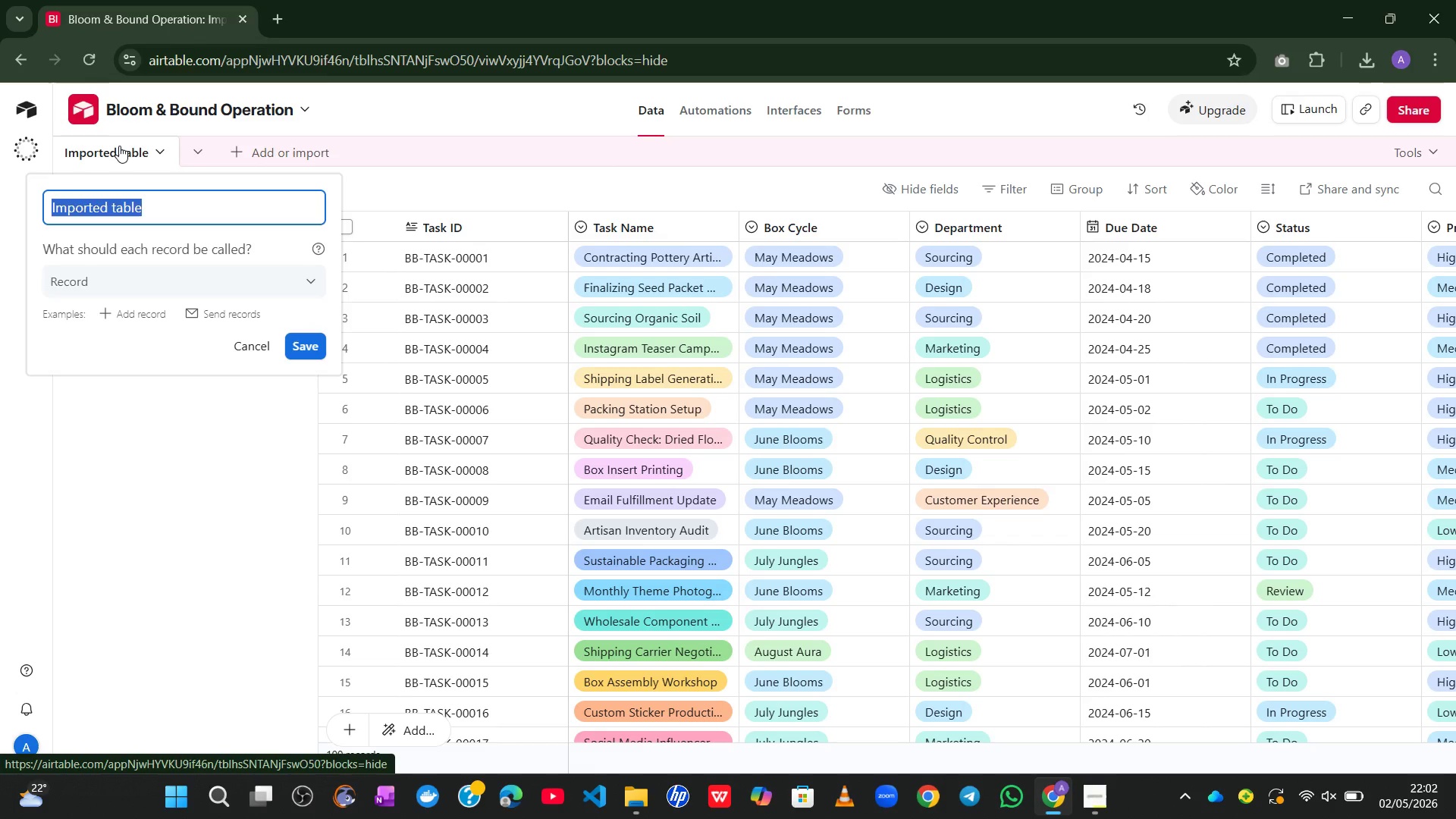 
type(Tasks)
 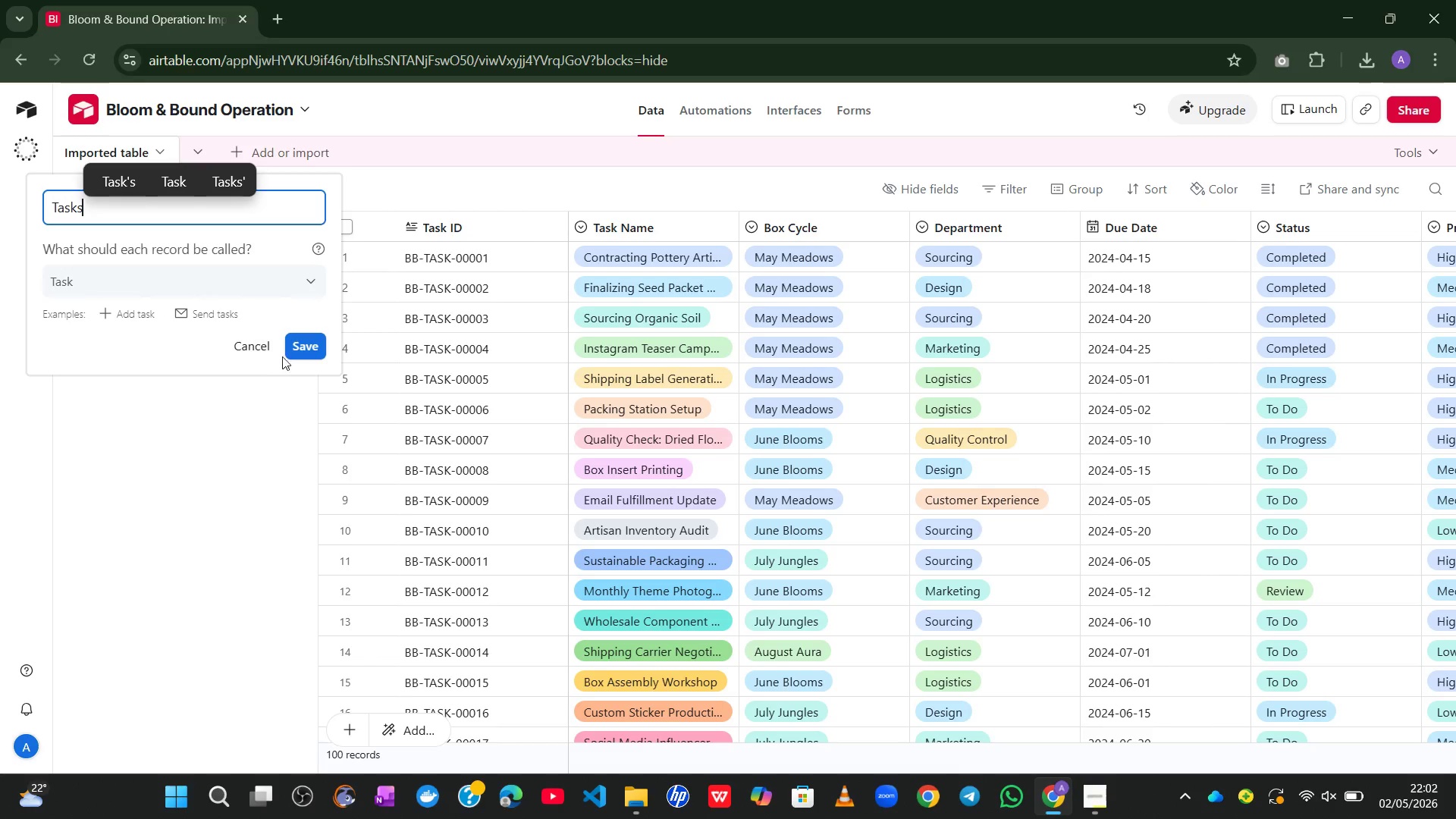 
left_click([306, 353])
 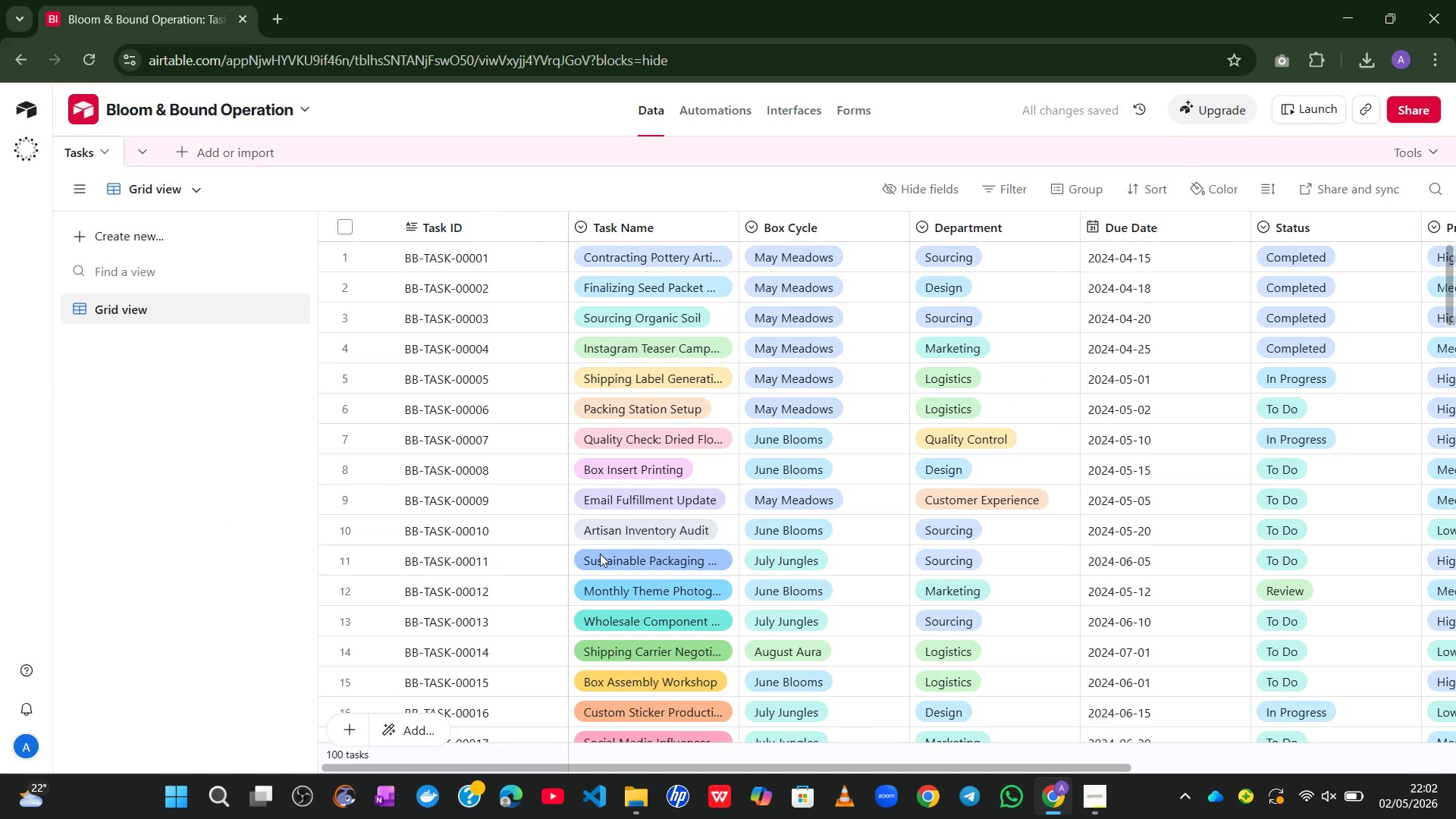 
wait(11.73)
 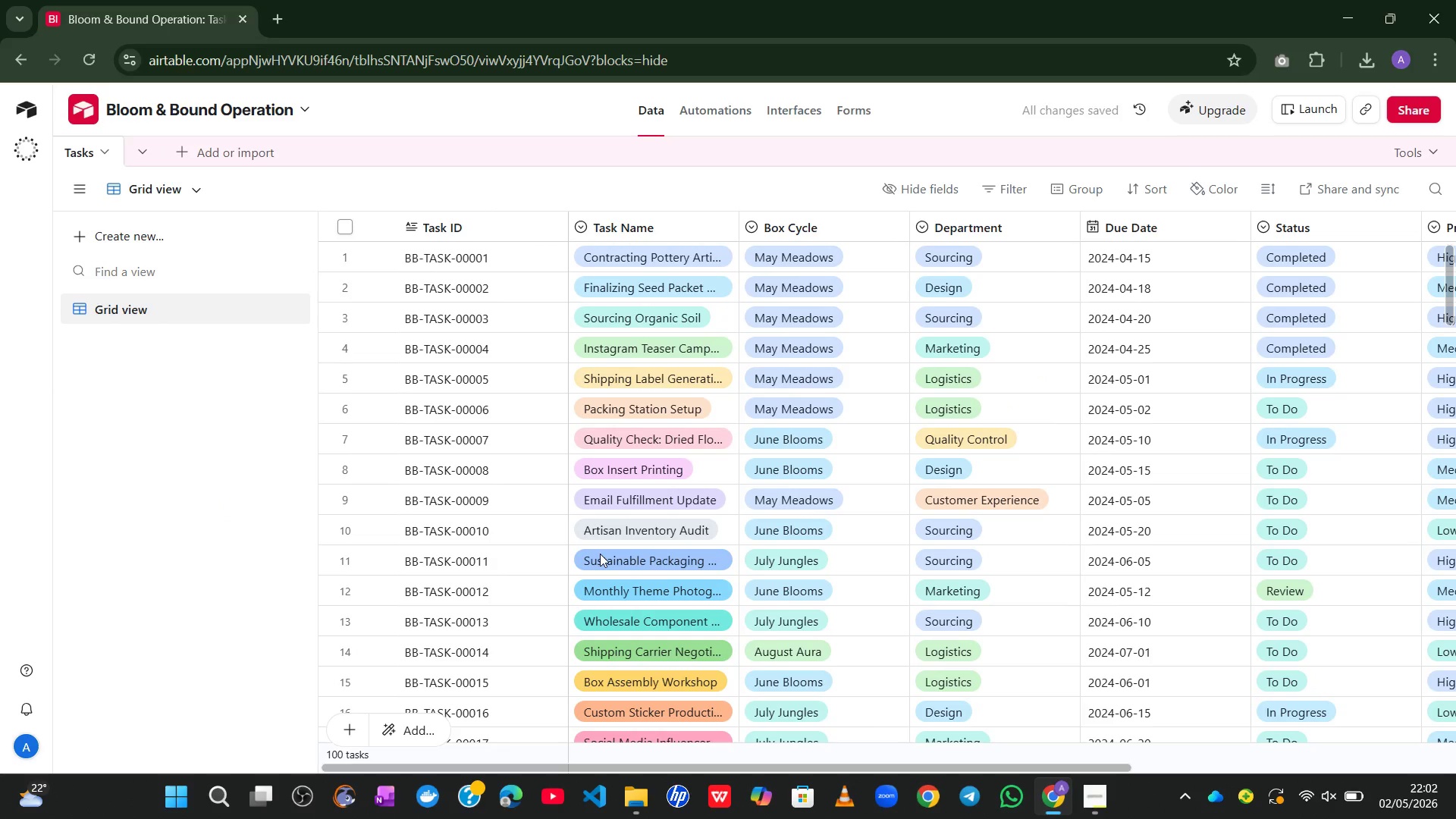 
left_click([449, 234])
 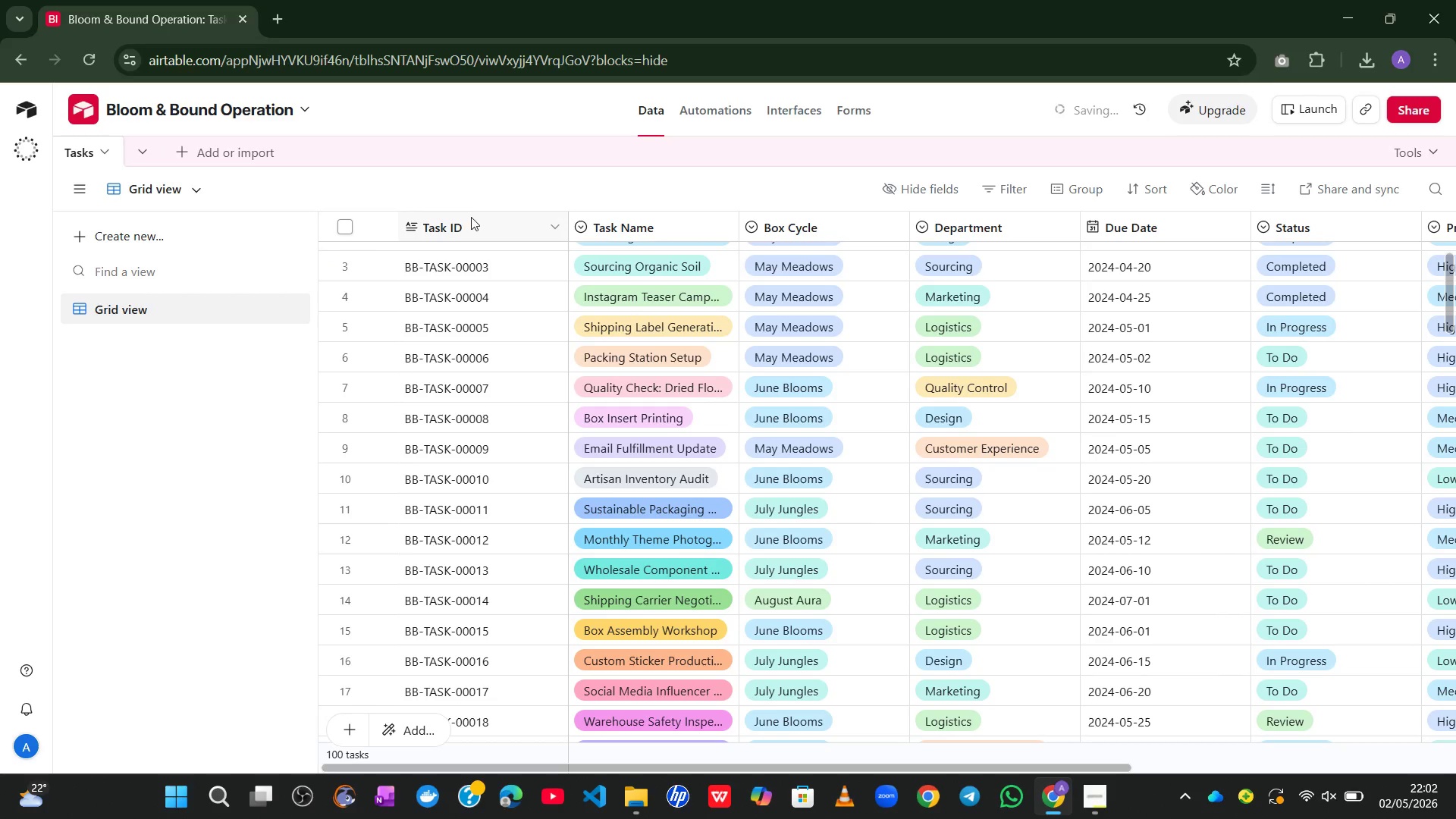 
double_click([471, 217])
 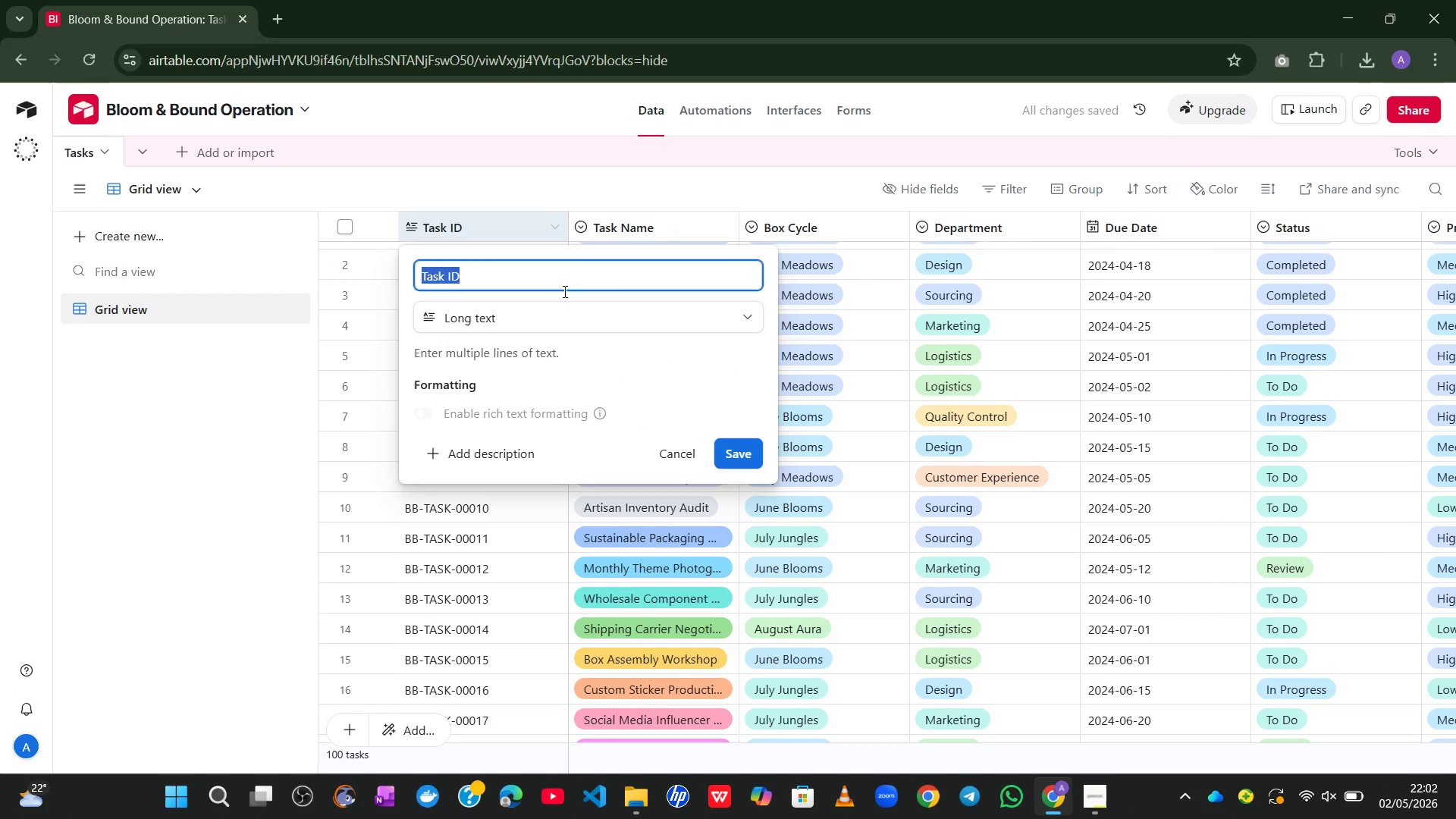 
left_click([561, 318])
 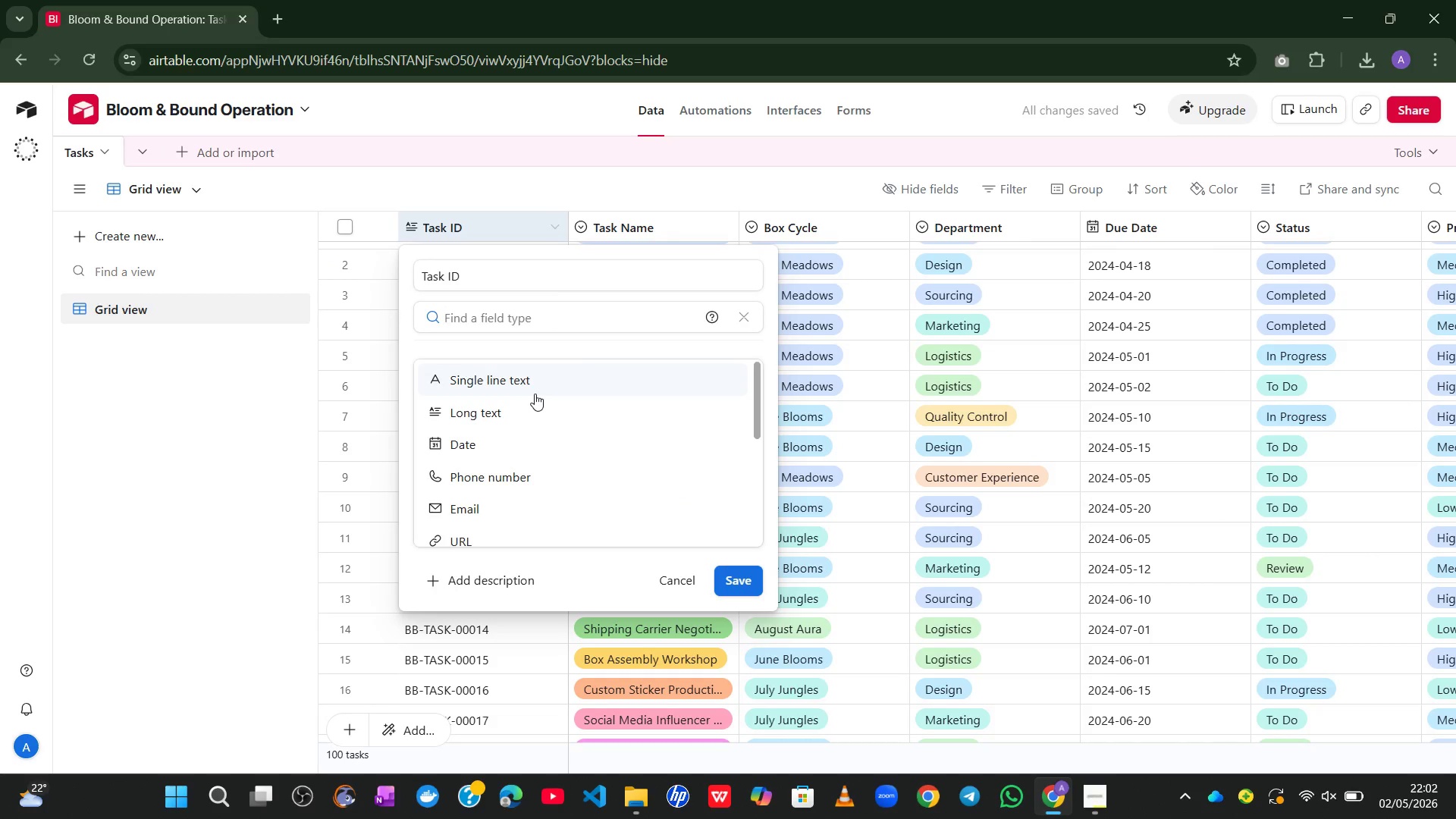 
left_click([535, 394])
 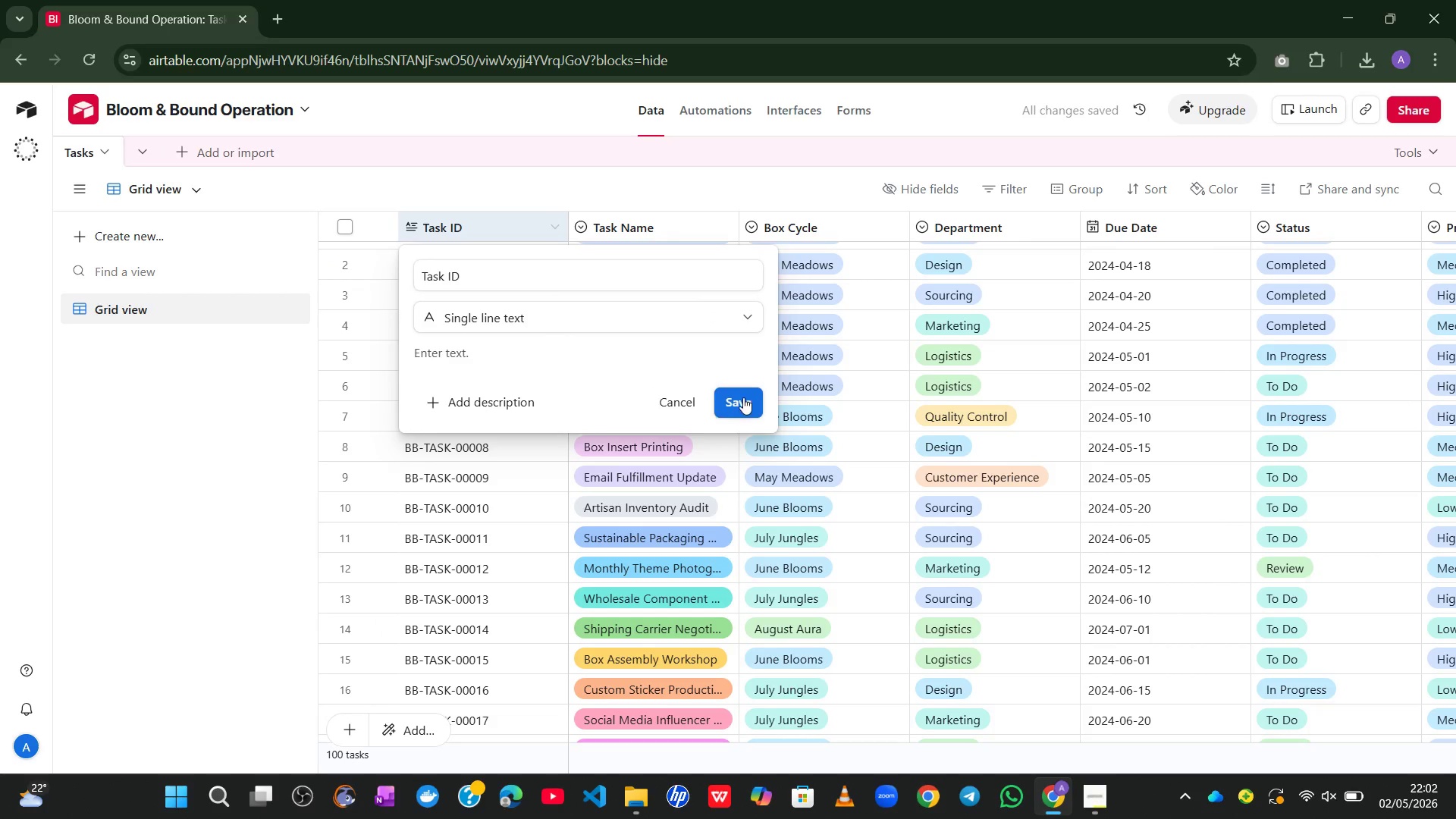 
left_click([751, 397])
 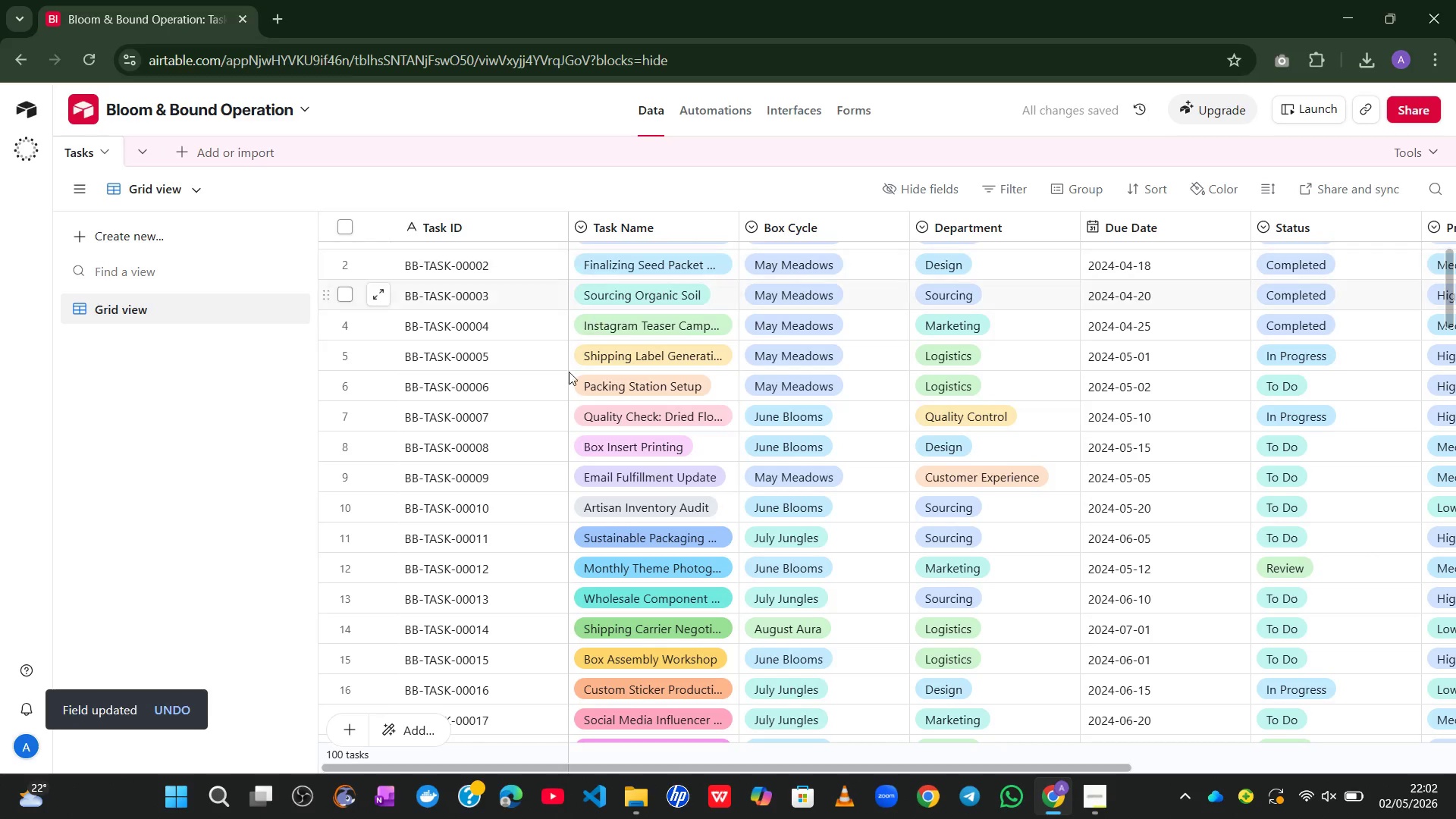 
mouse_move([621, 513])
 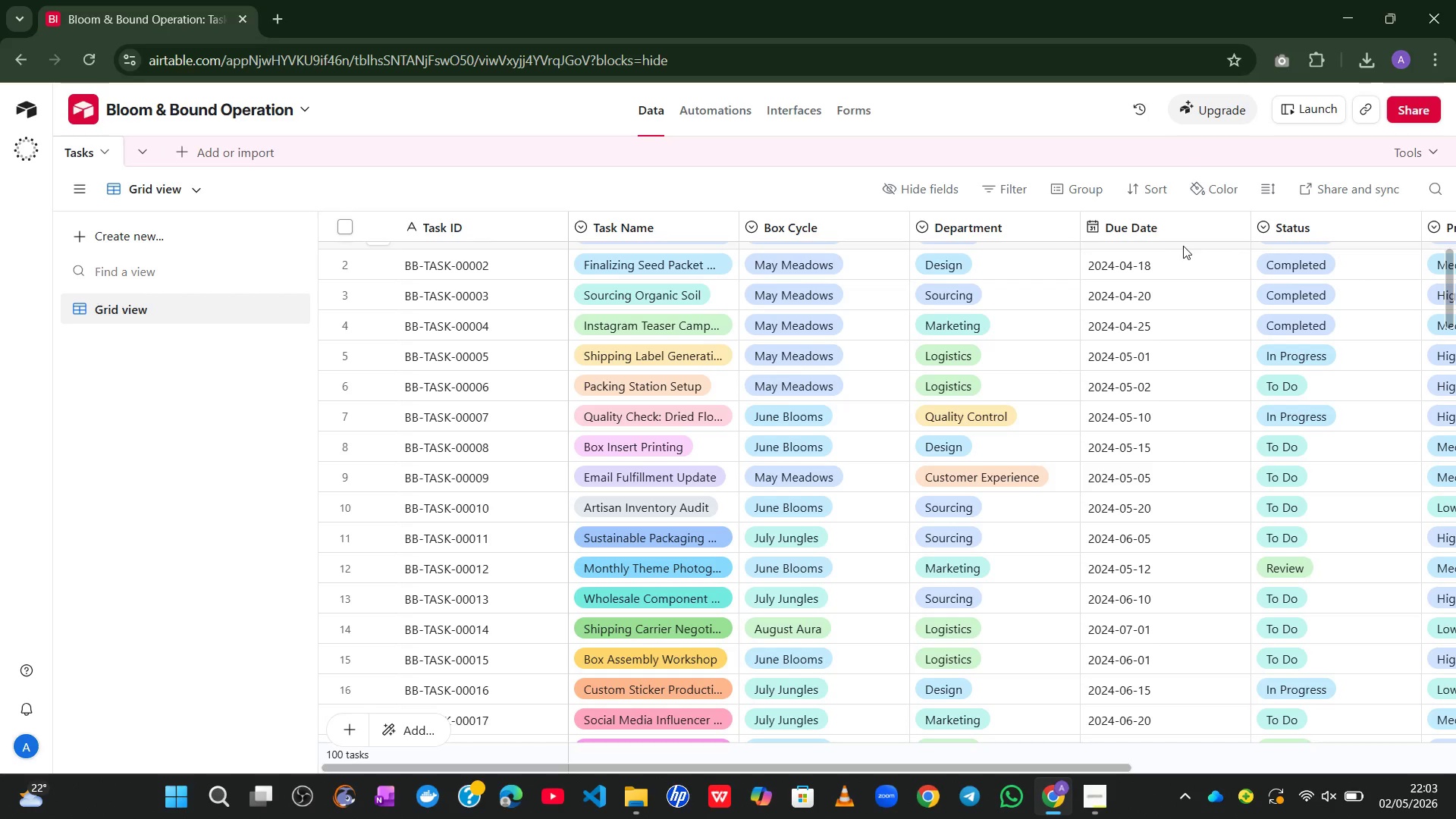 
wait(15.52)
 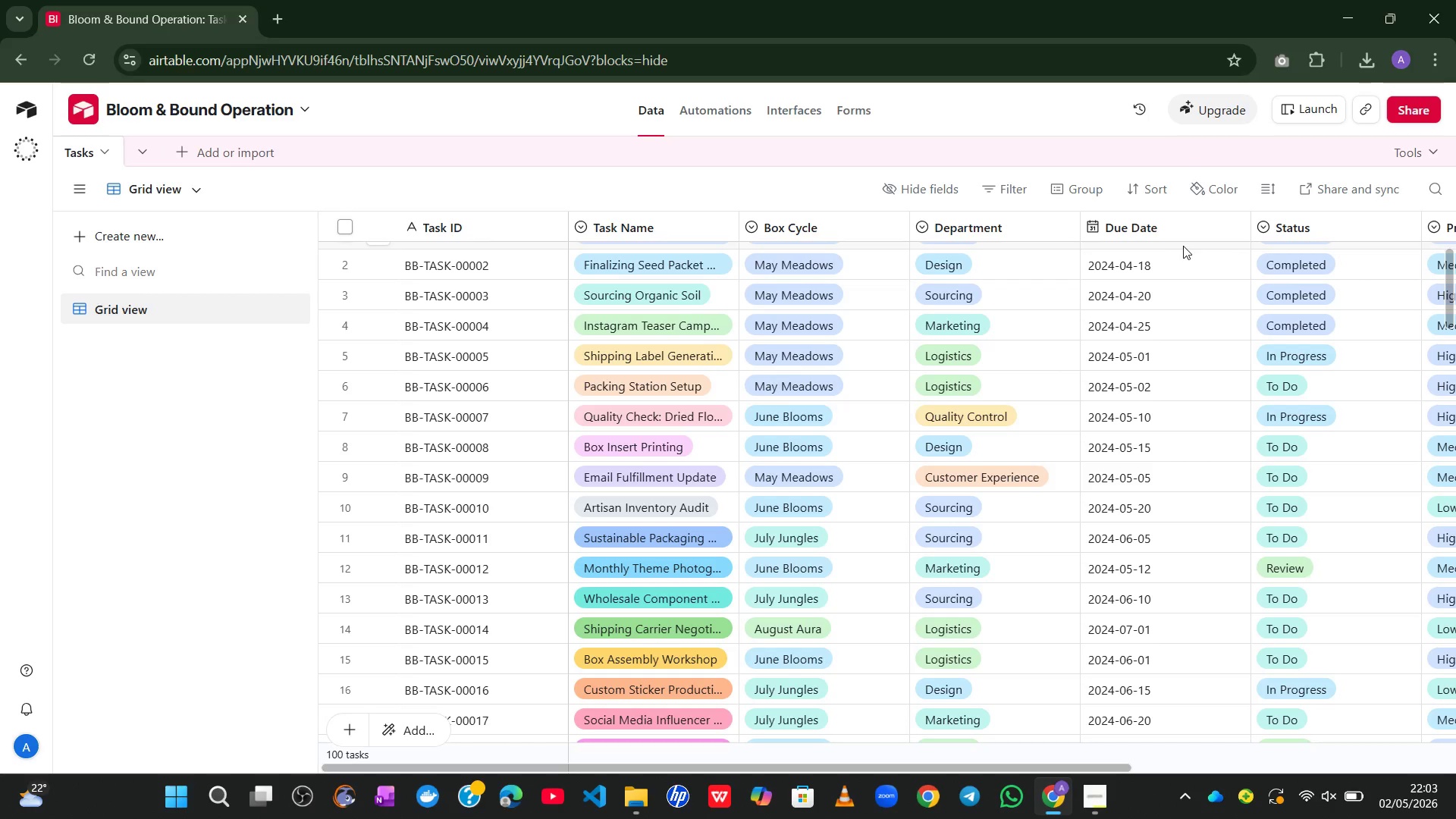 
mouse_move([1267, 249])
 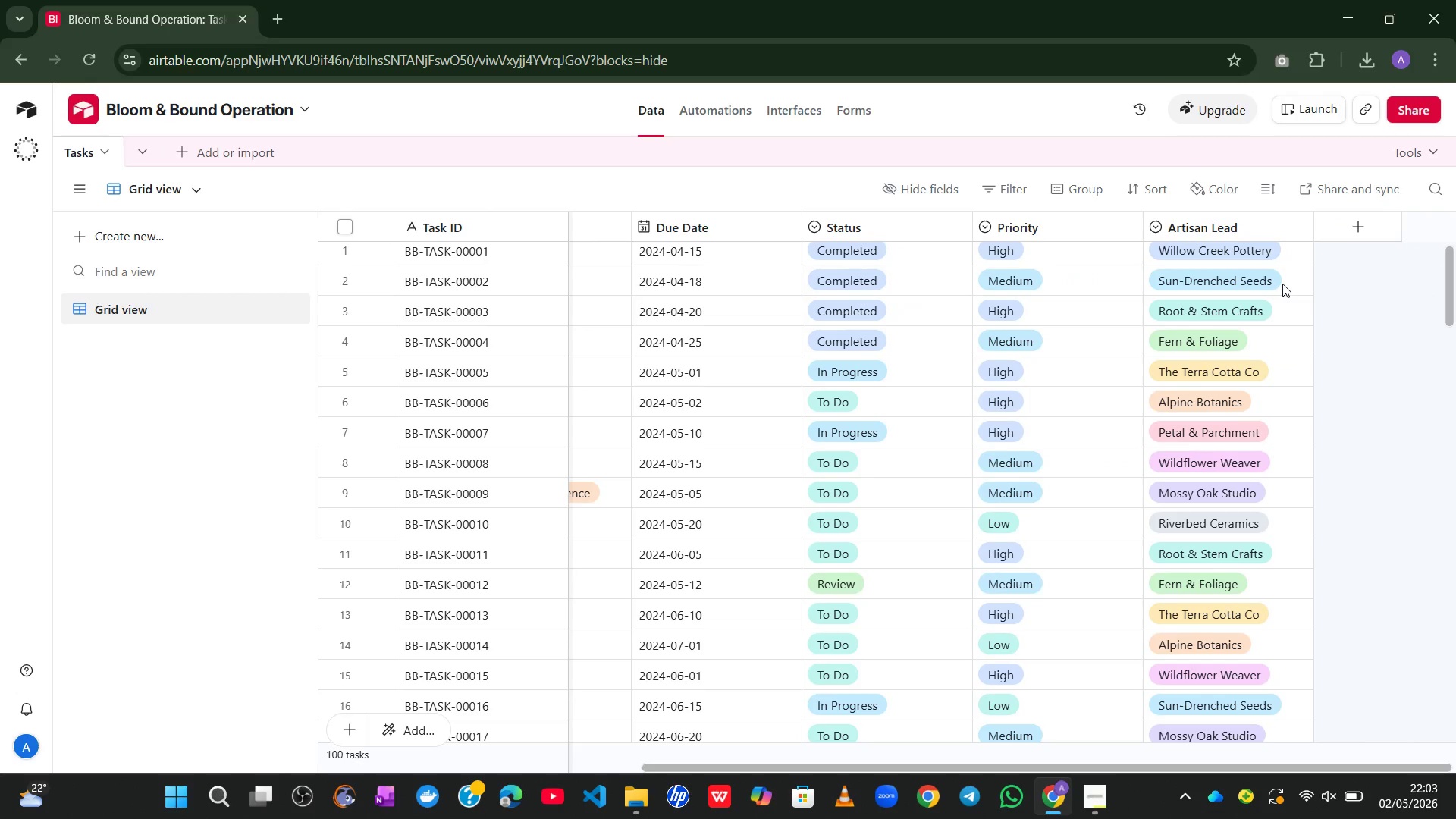 
wait(14.17)
 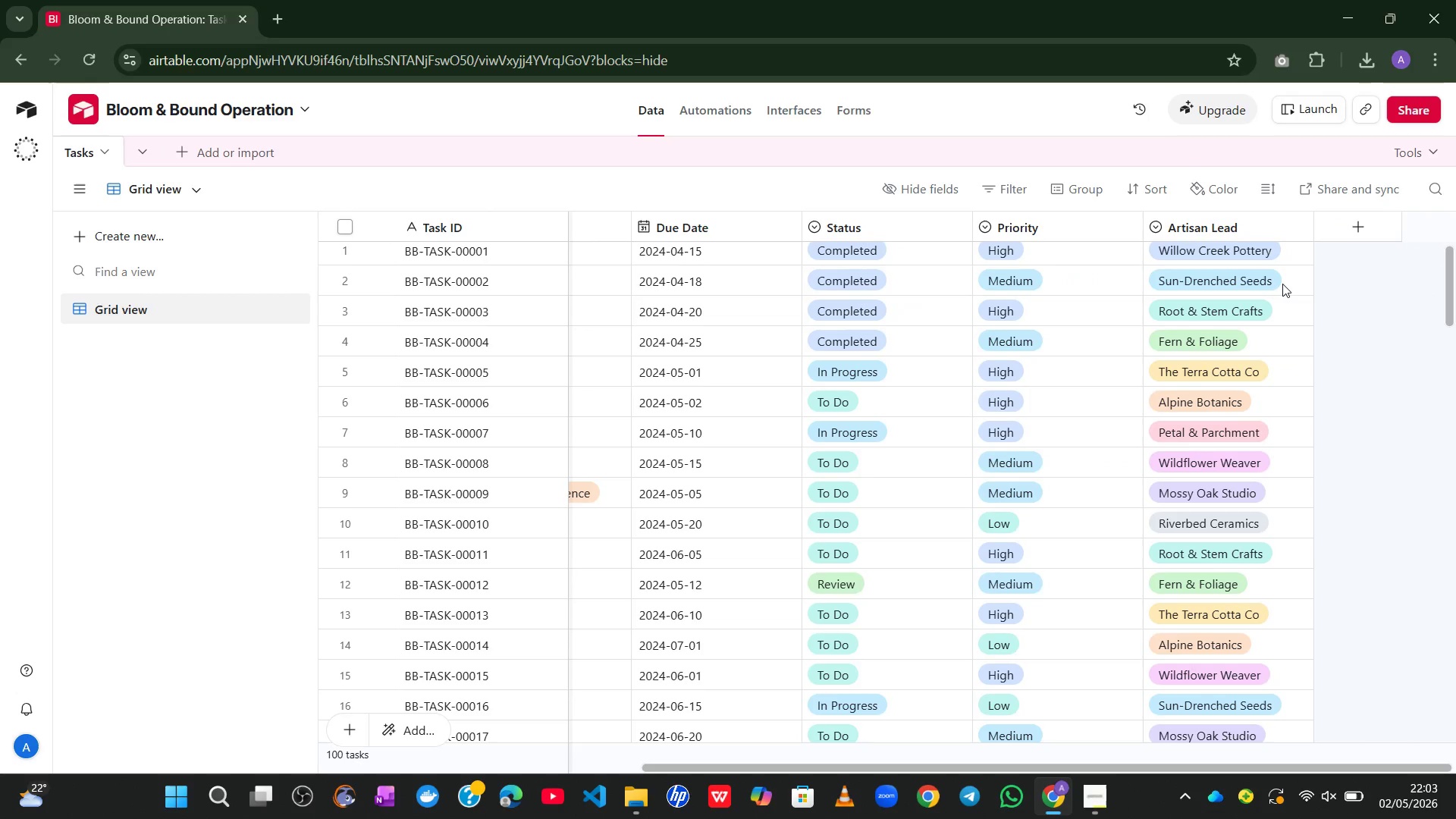 
mouse_move([1451, 249])
 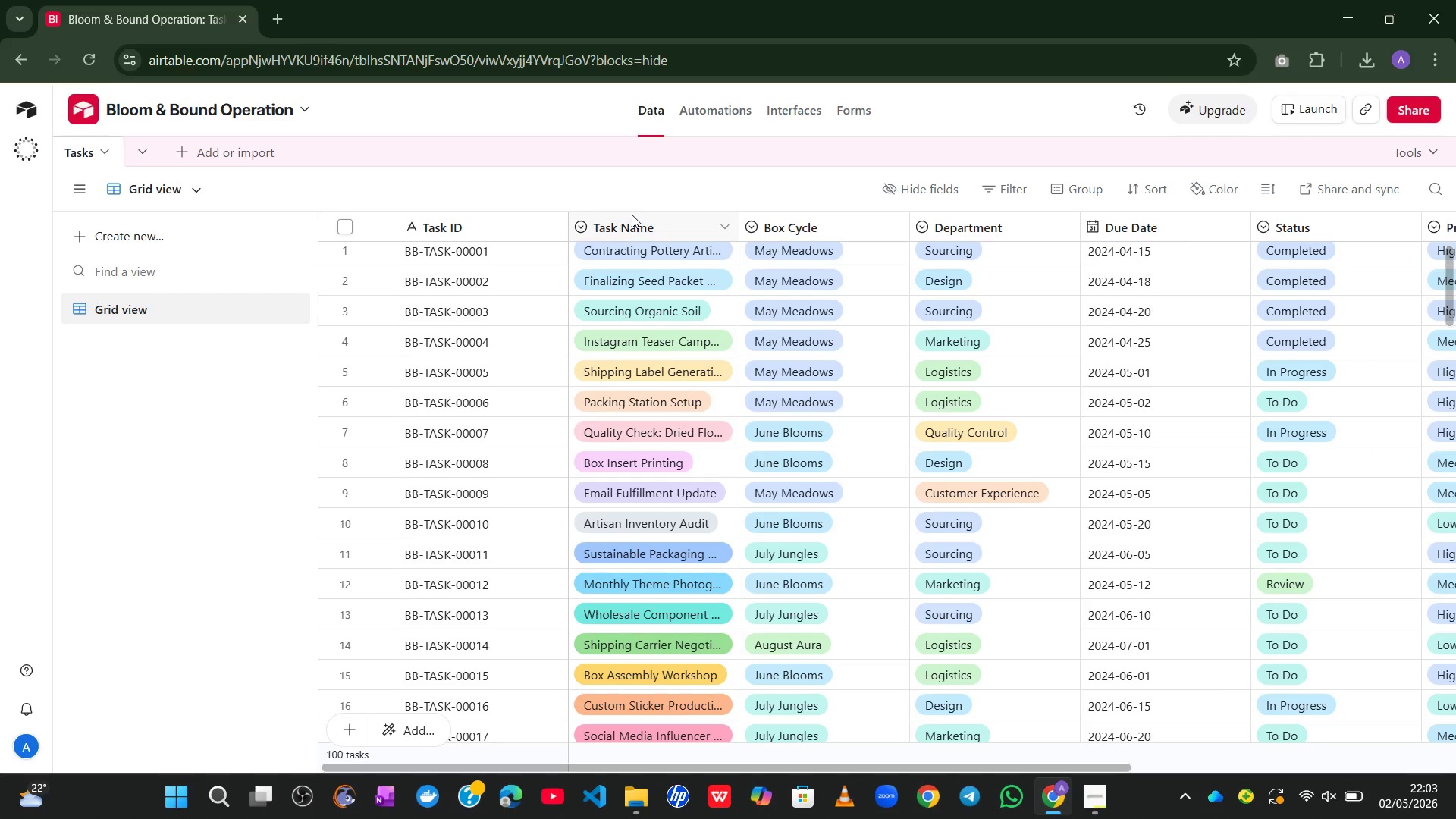 
left_click([637, 221])
 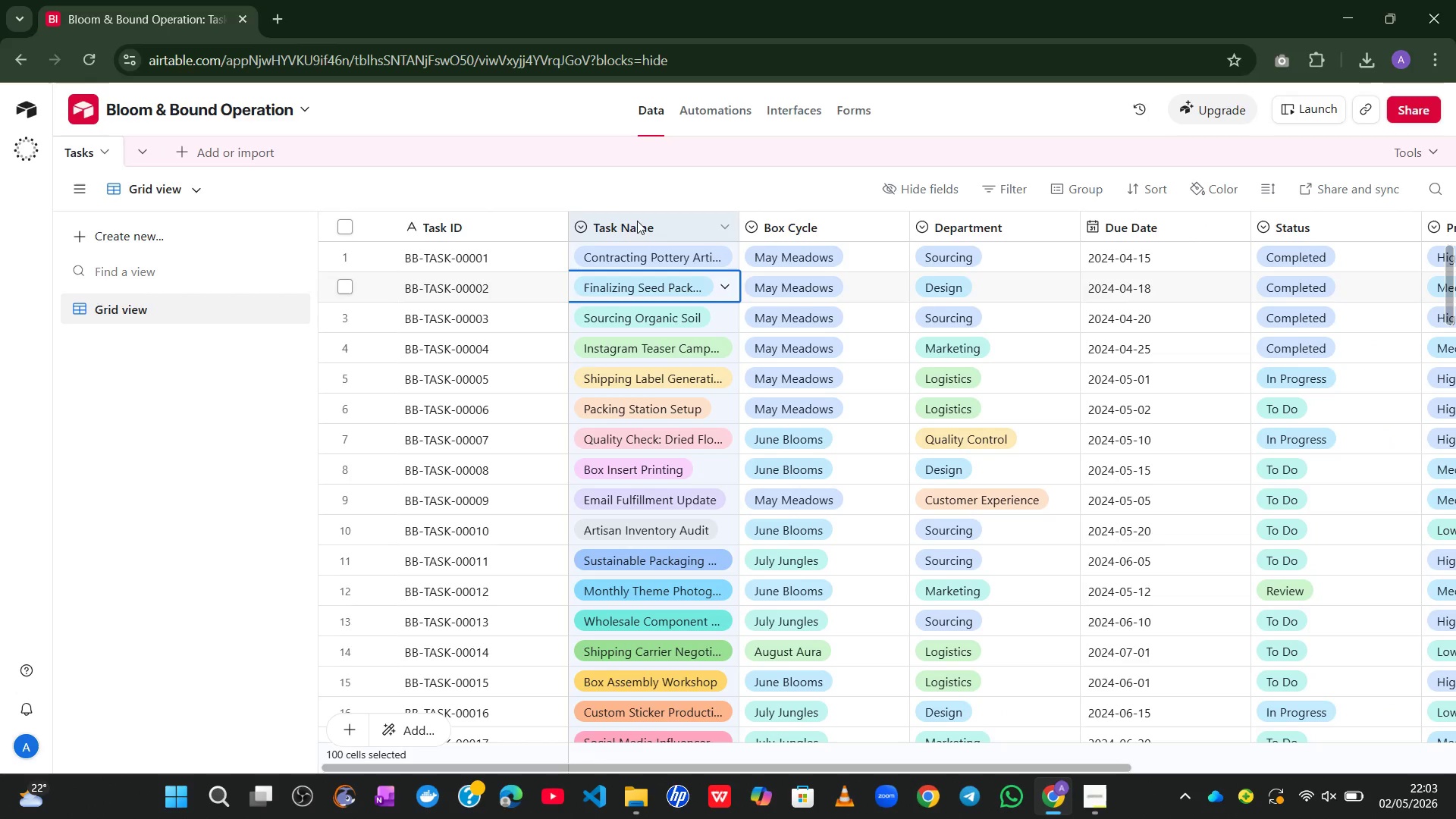 
double_click([637, 221])
 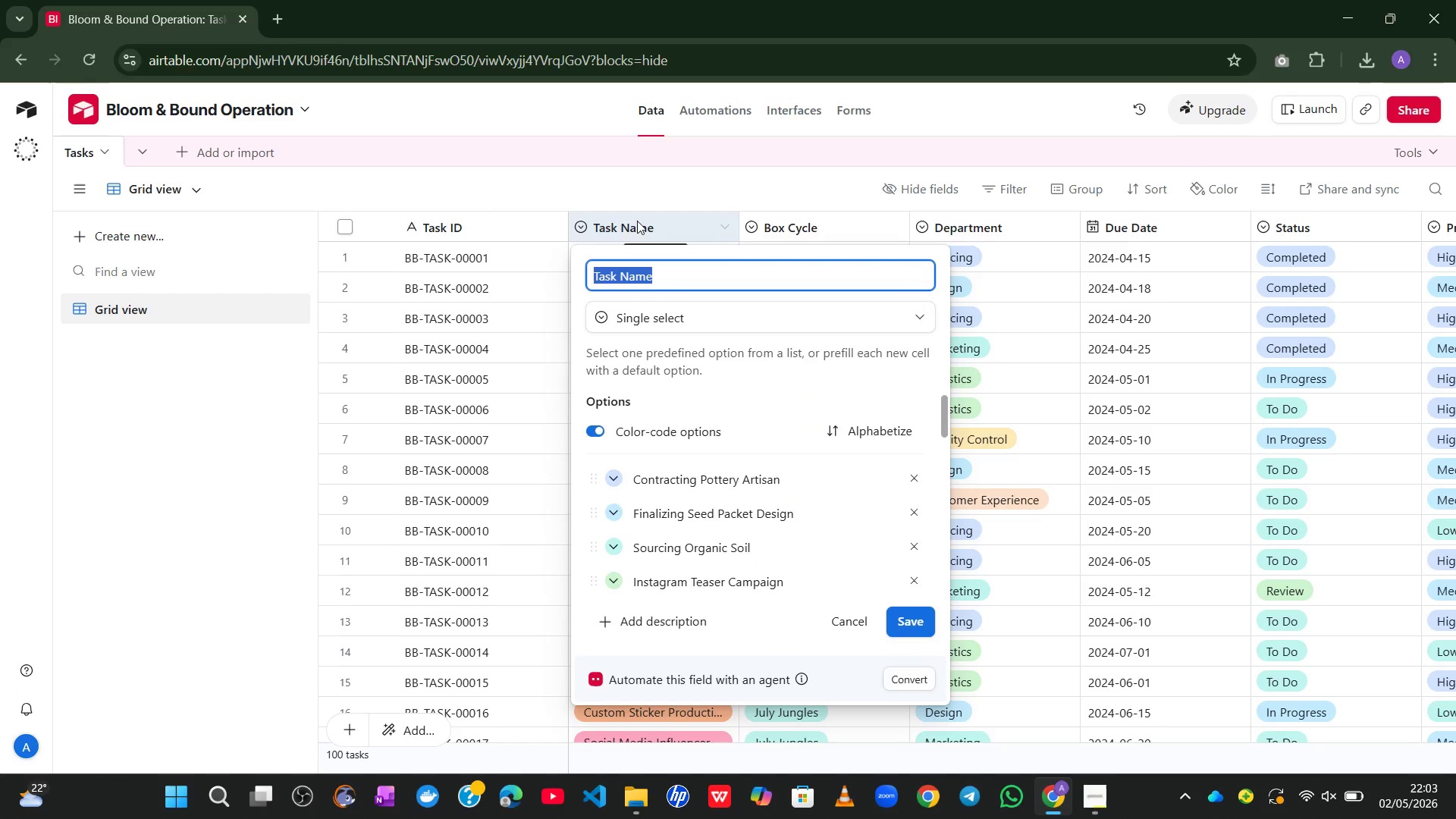 
wait(21.36)
 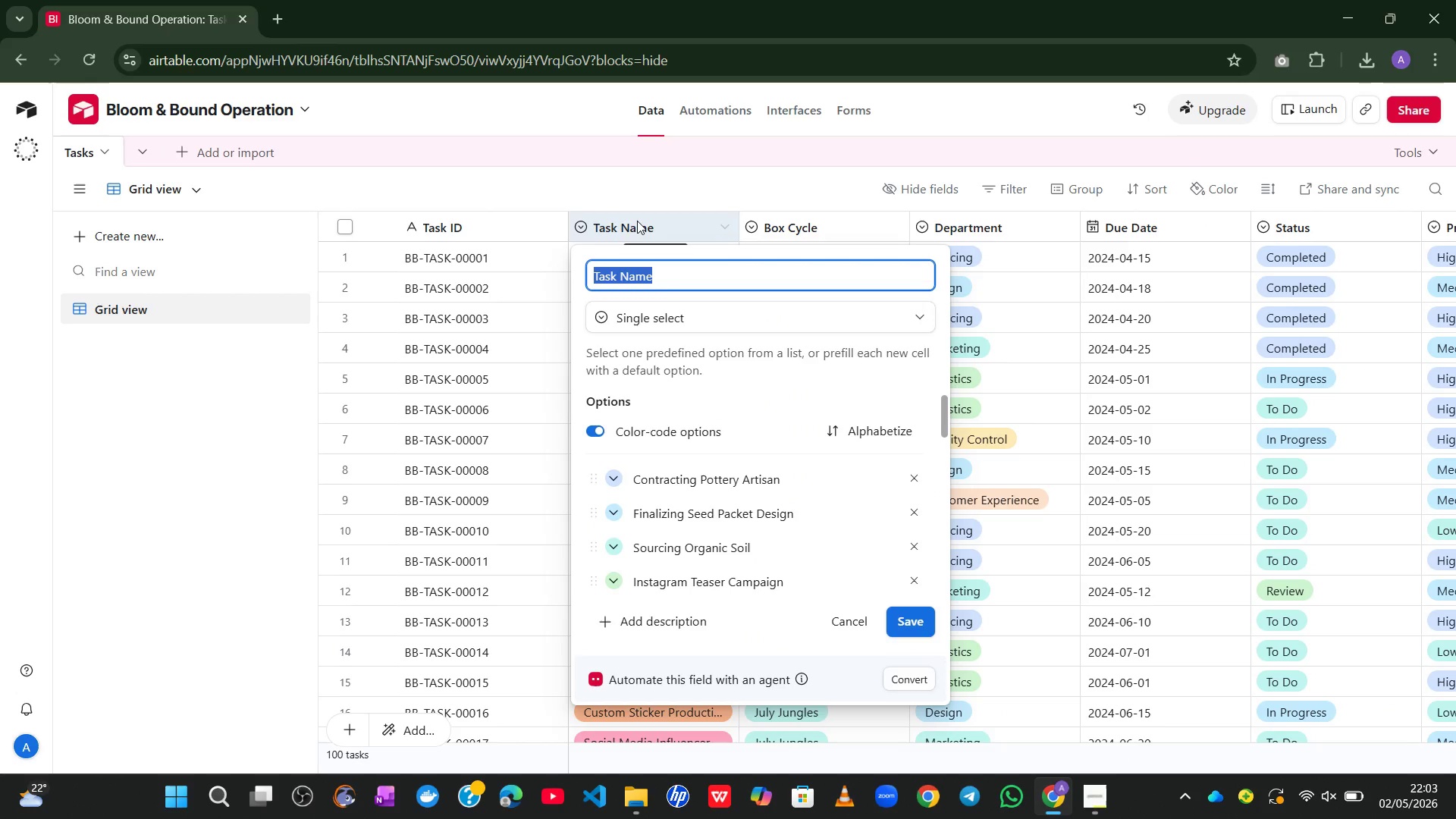 
left_click([848, 616])
 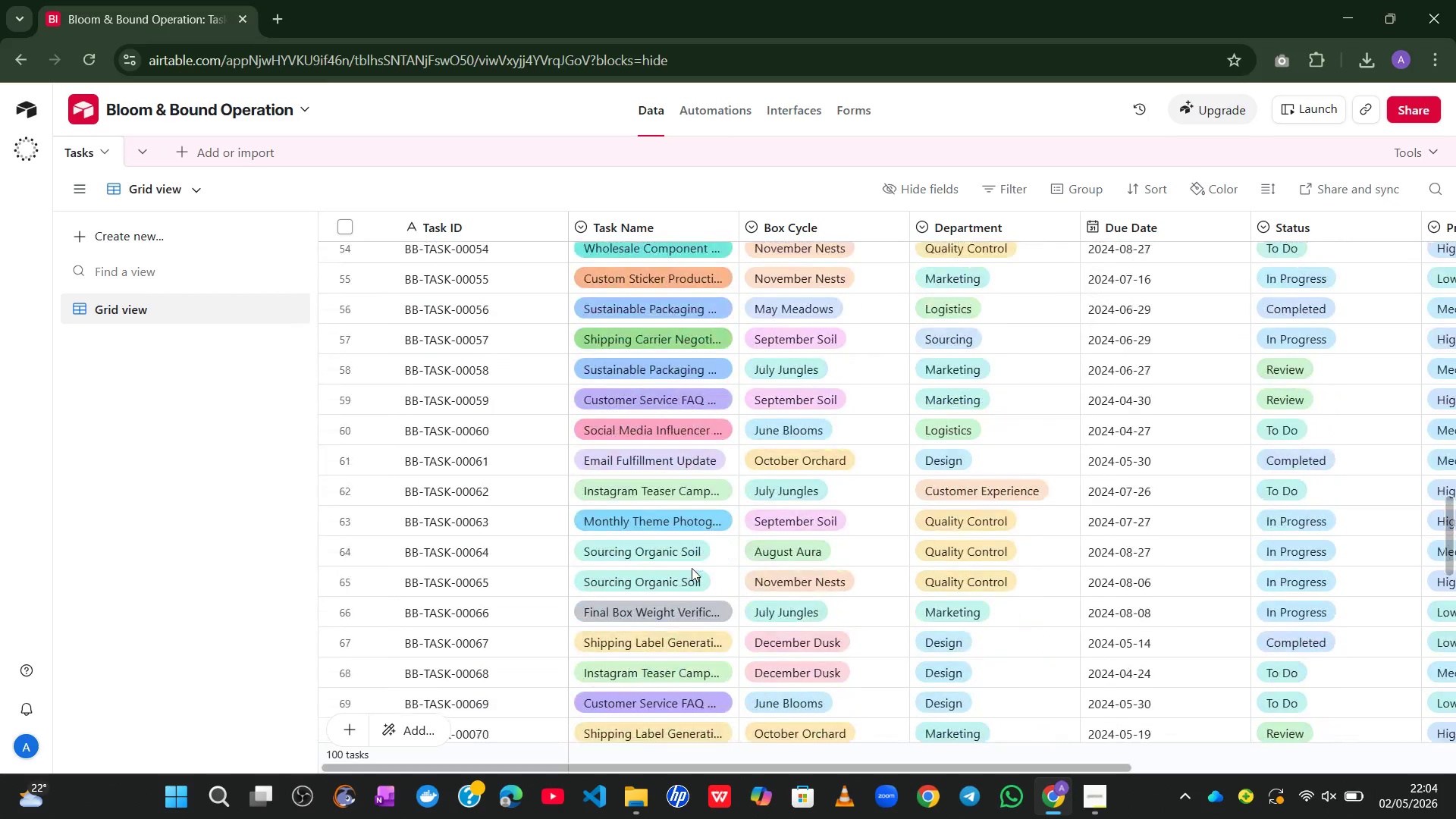 
wait(32.56)
 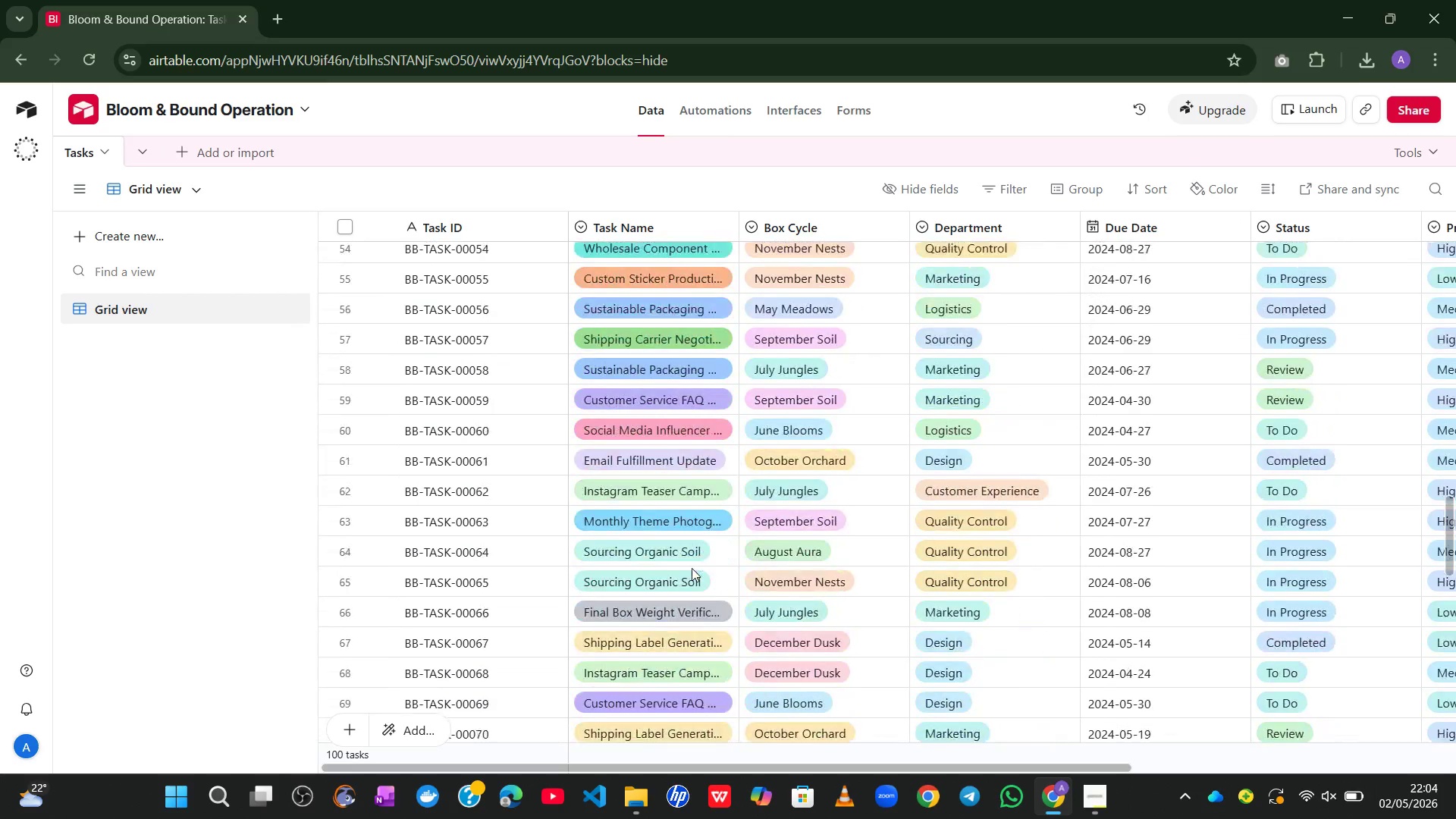 
double_click([661, 224])
 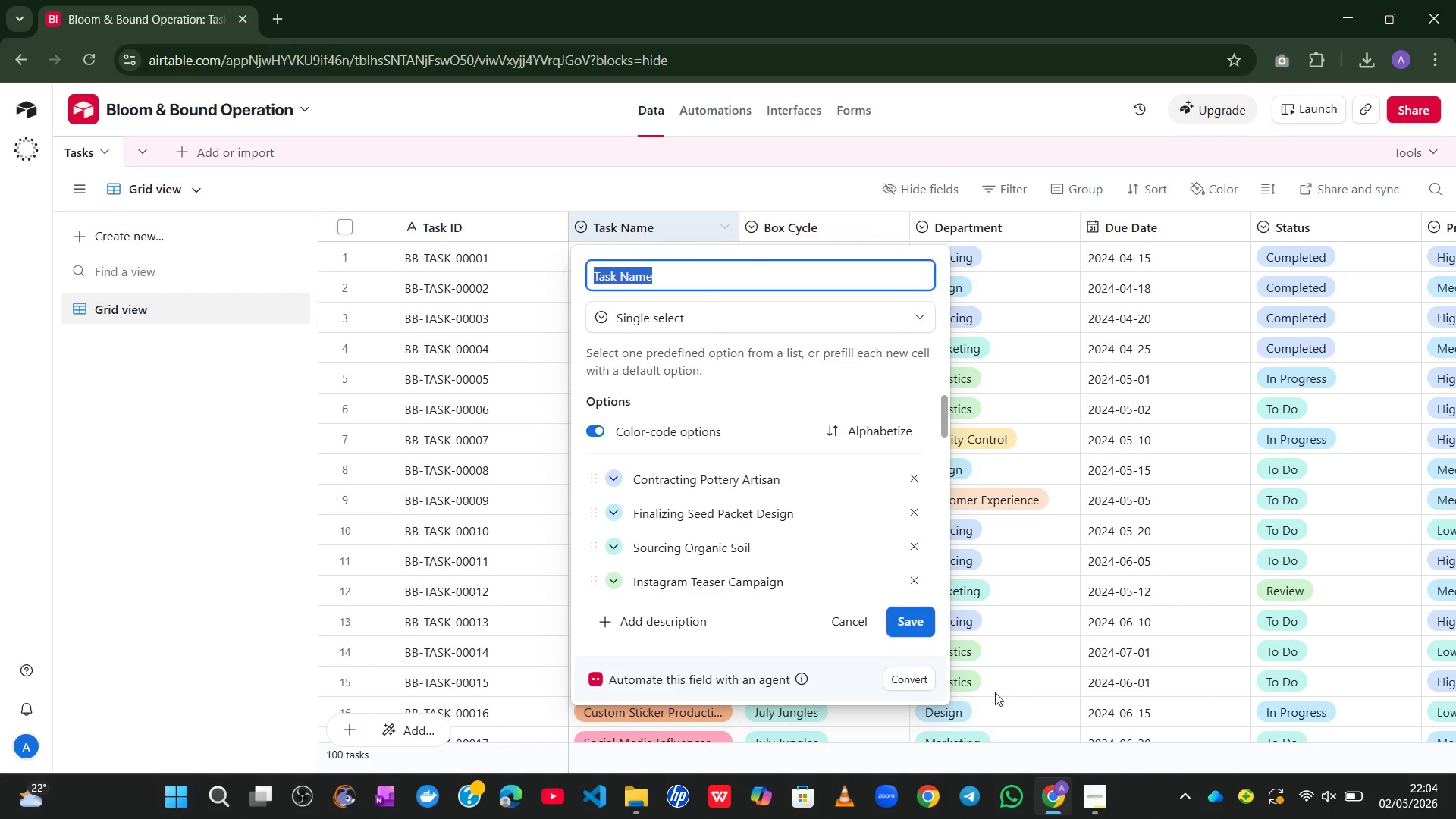 
left_click([855, 616])
 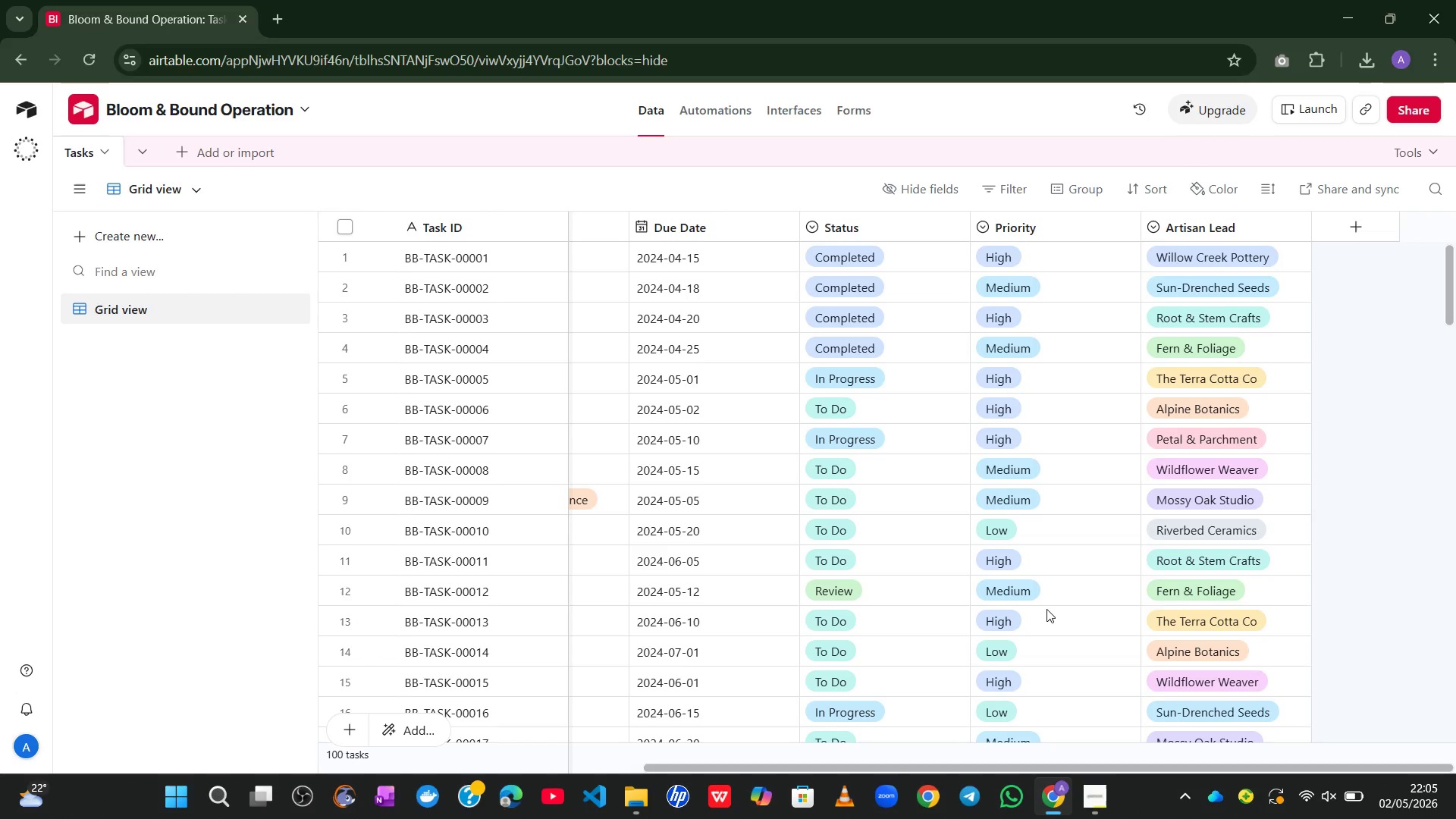 
wait(33.55)
 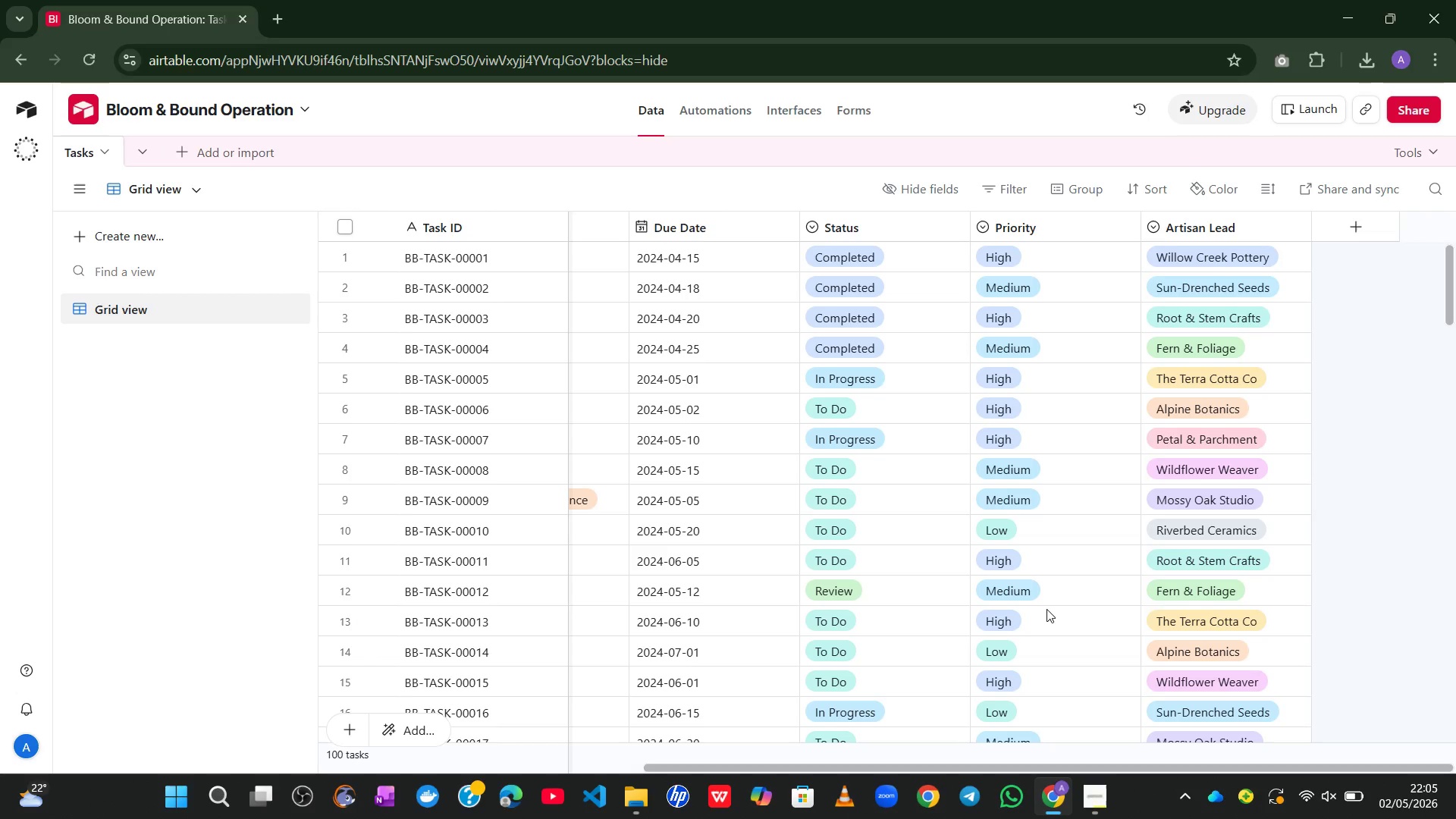 
left_click([1356, 219])
 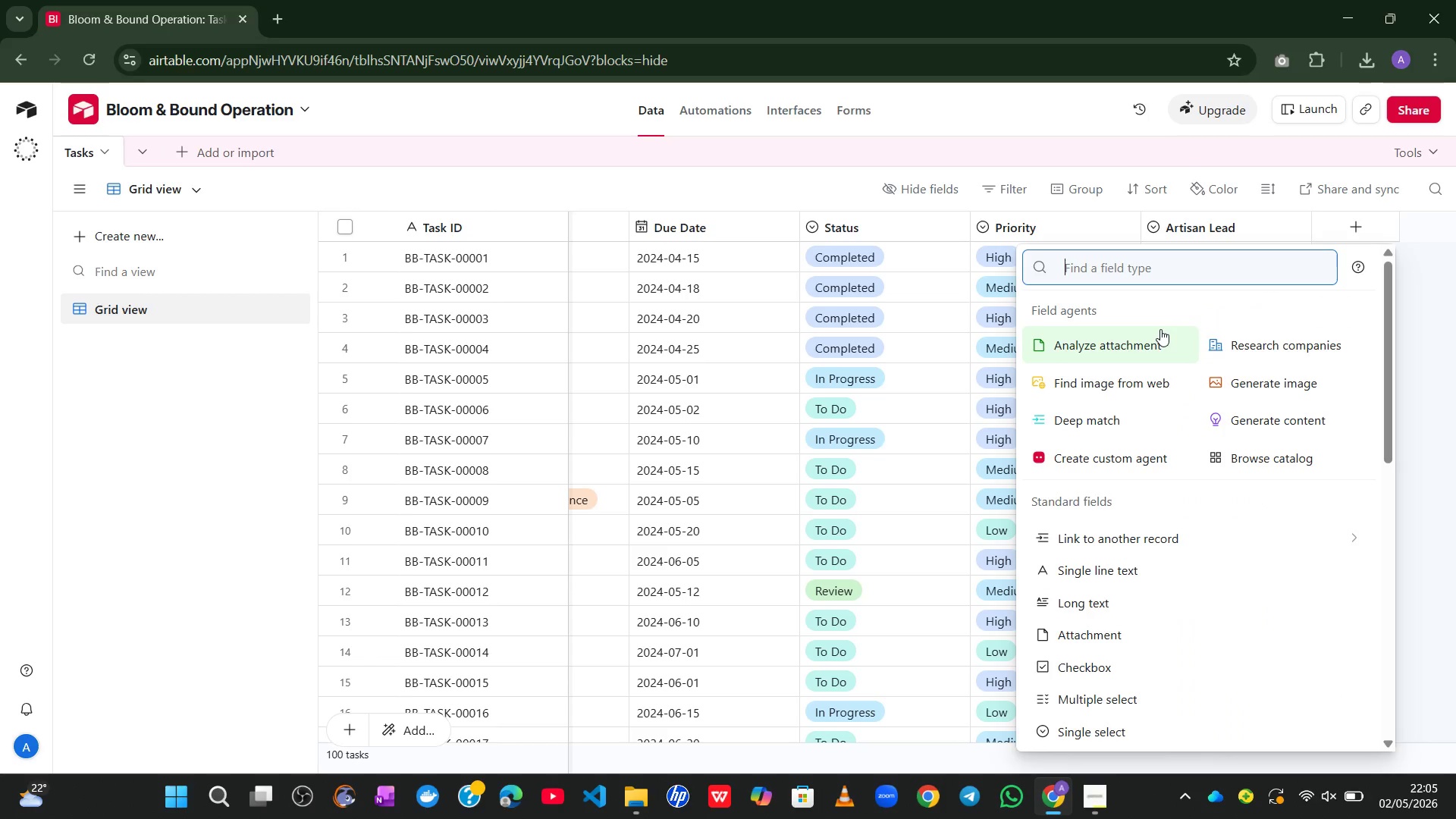 
mouse_move([1137, 554])
 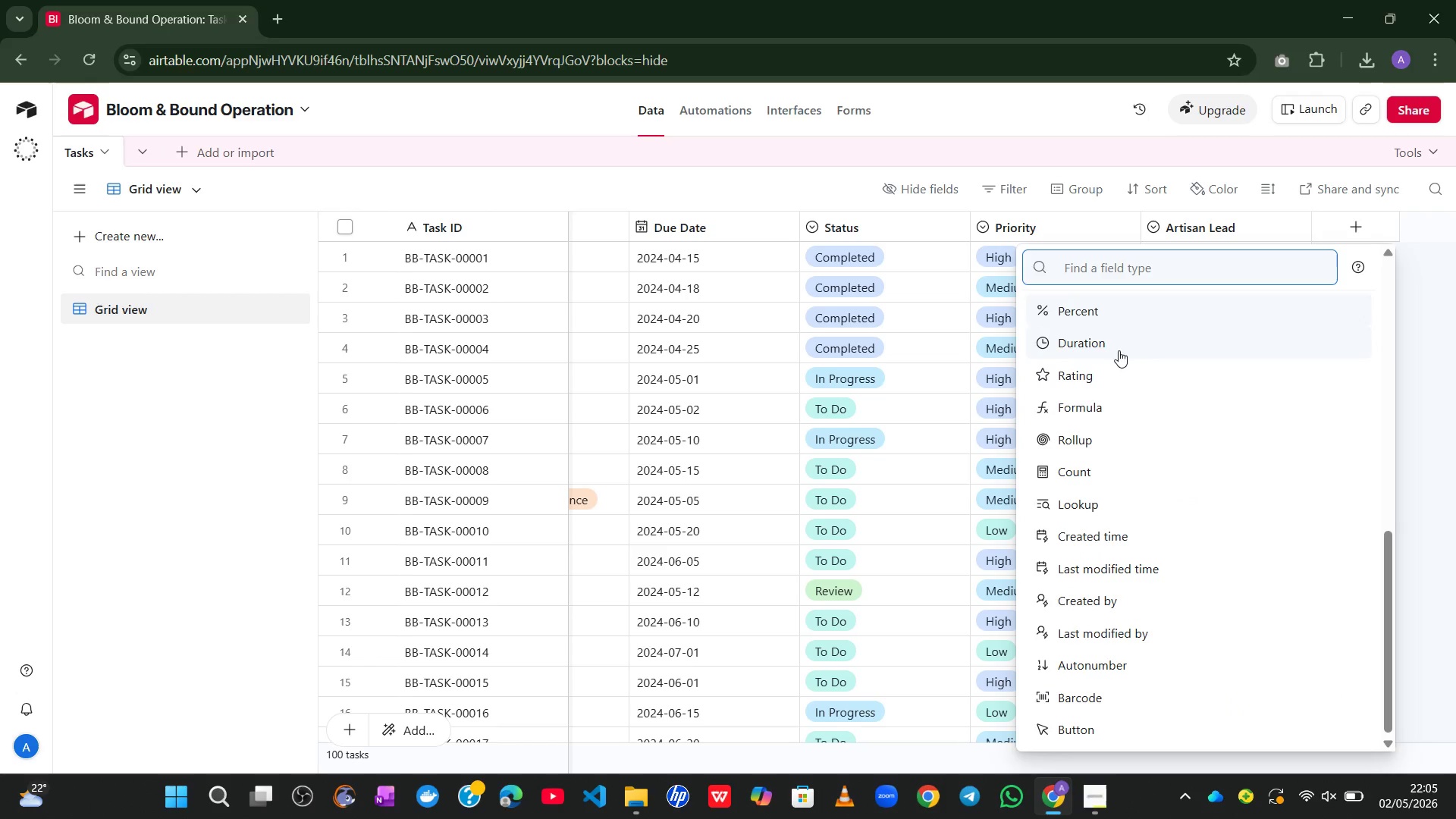 
left_click([1095, 400])
 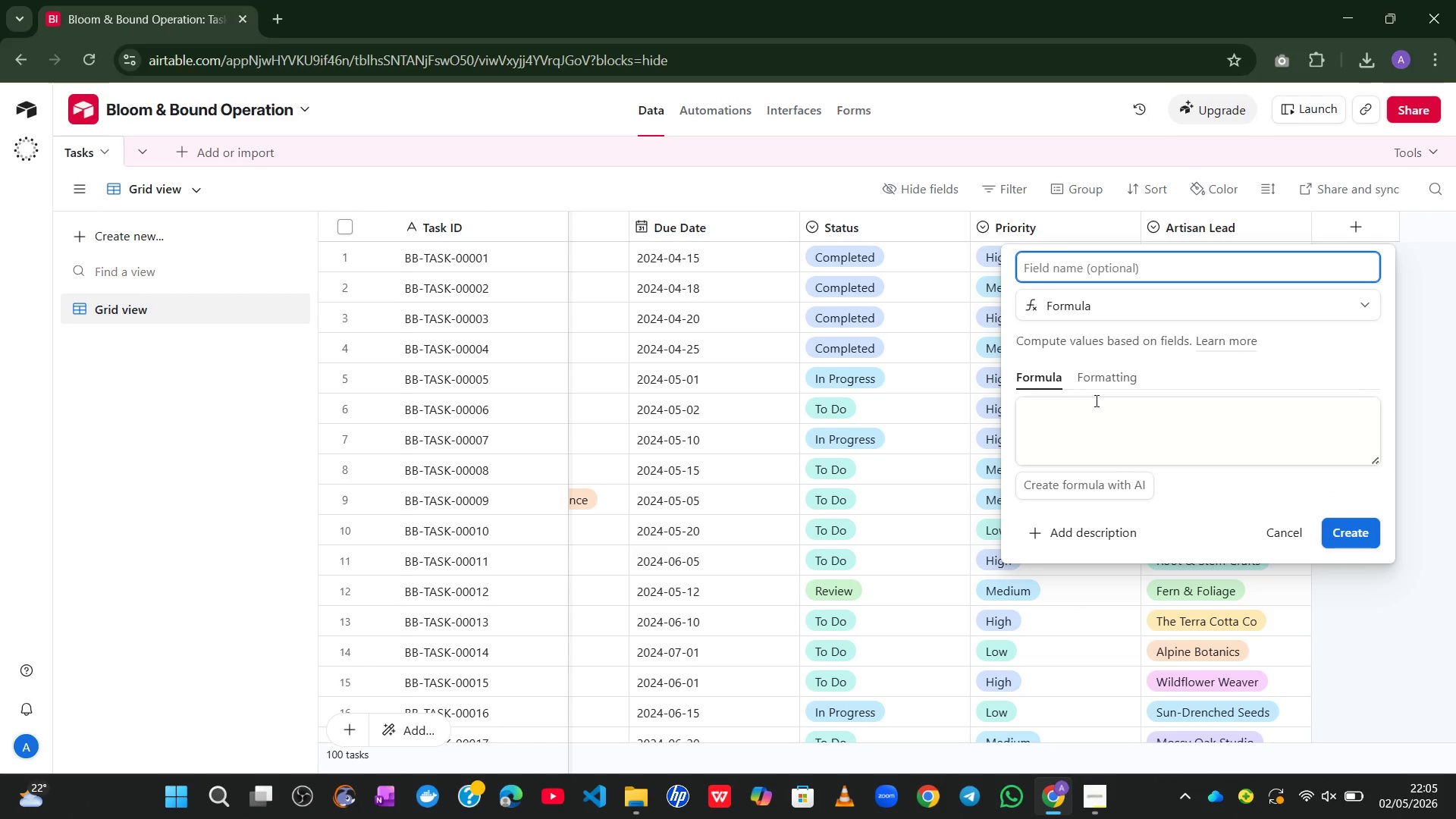 
type(Health)
 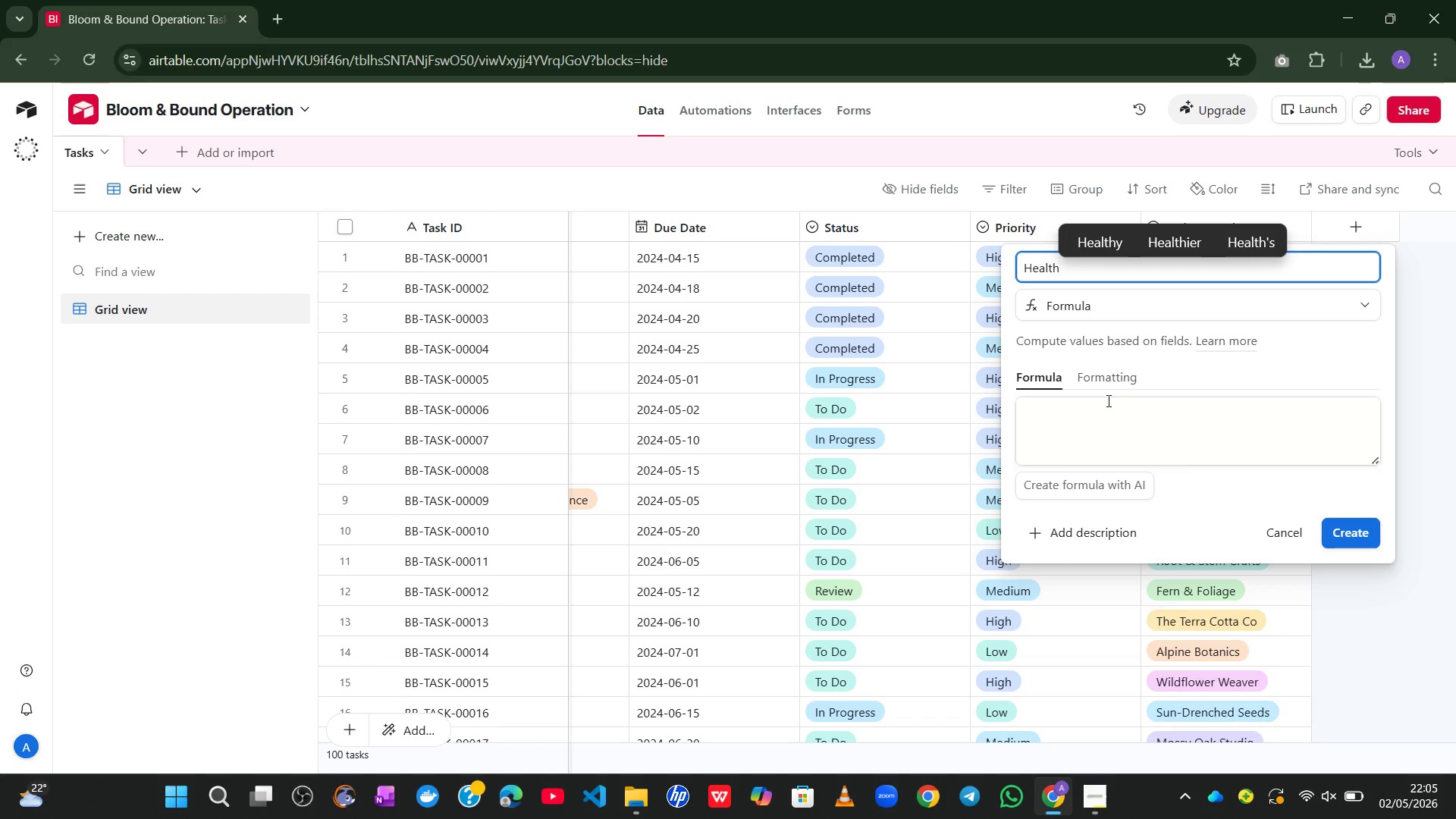 
left_click([1111, 400])
 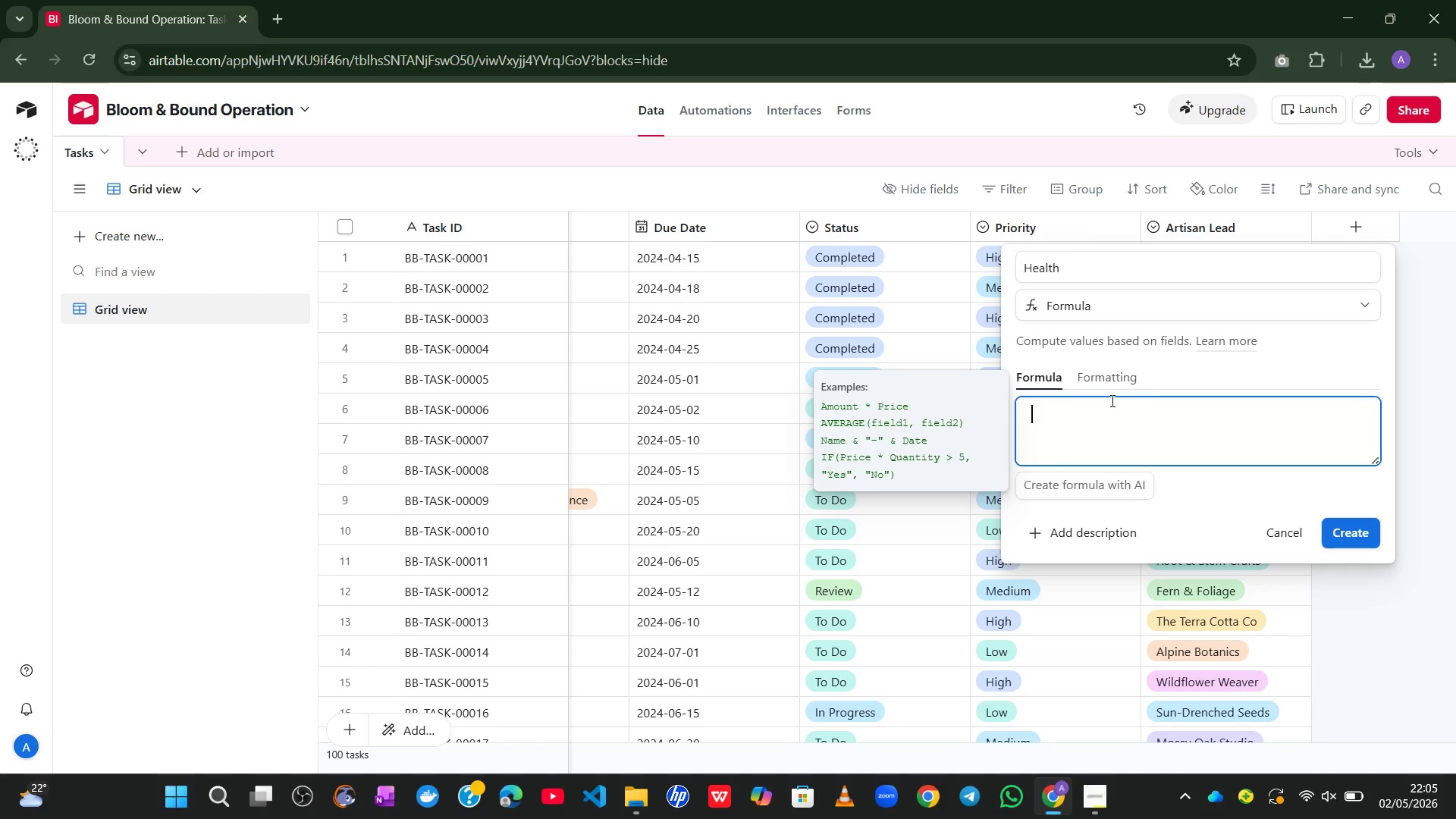 
type(IF()
 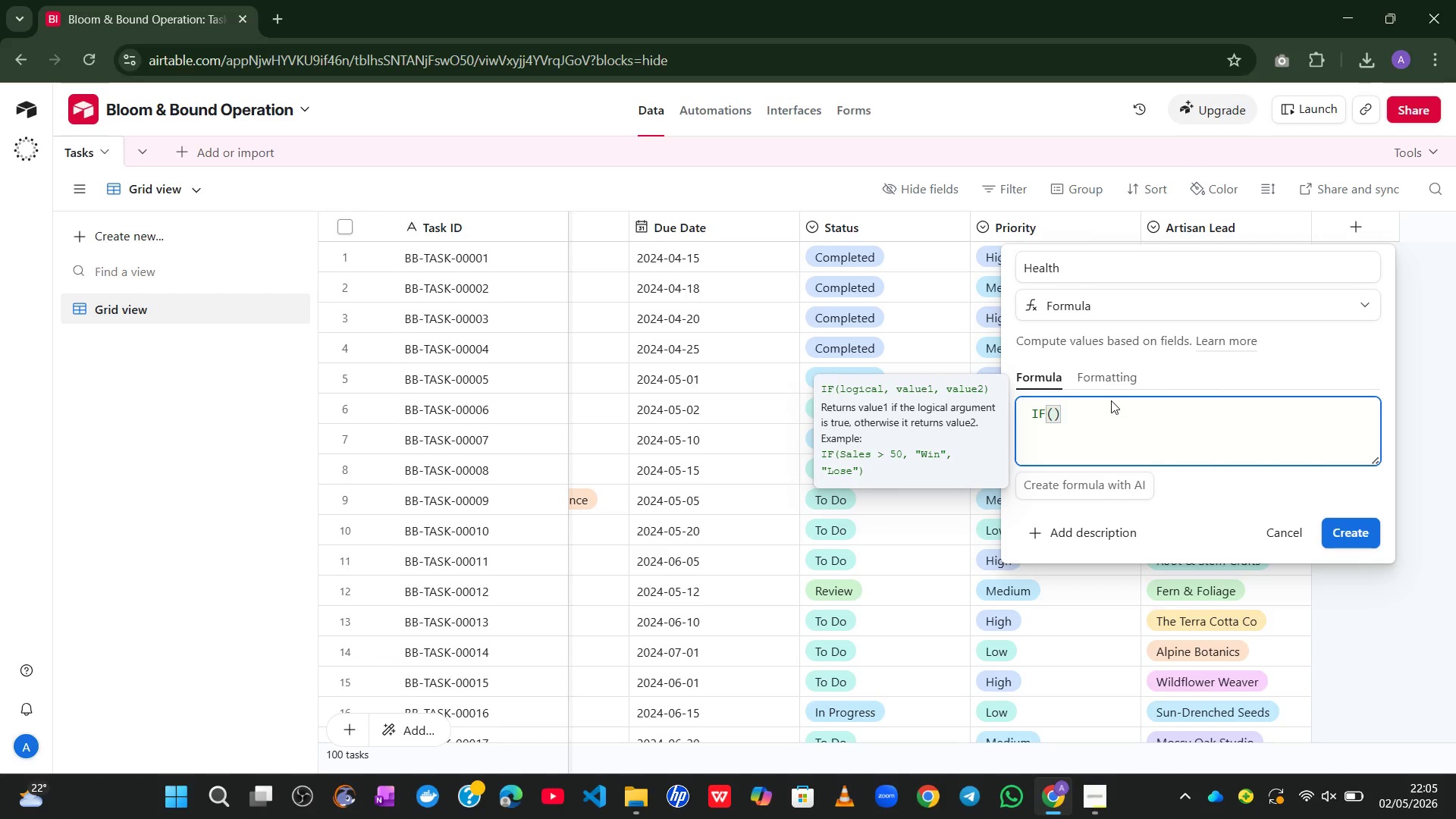 
key(Enter)
 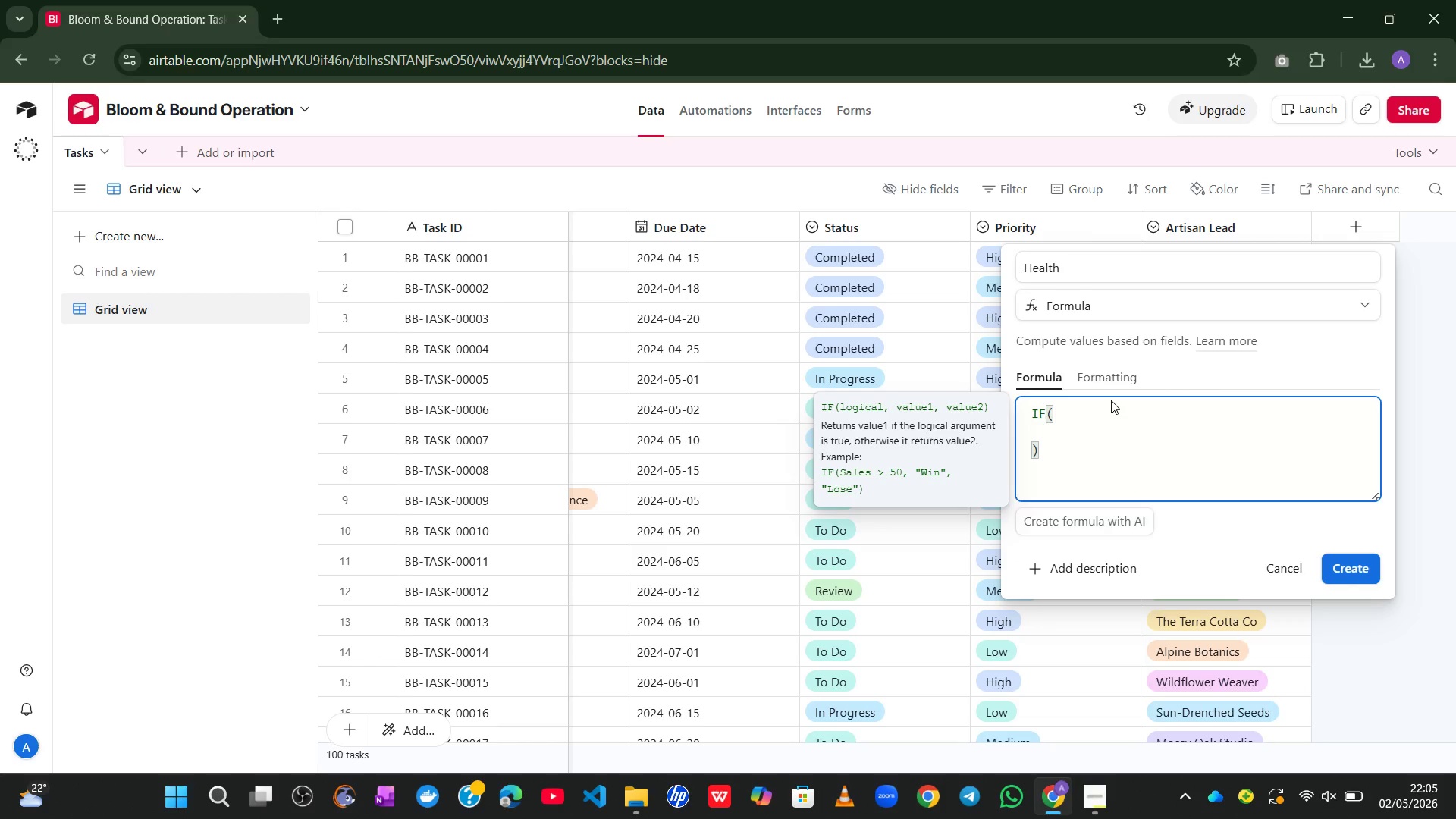 
type({stat)
 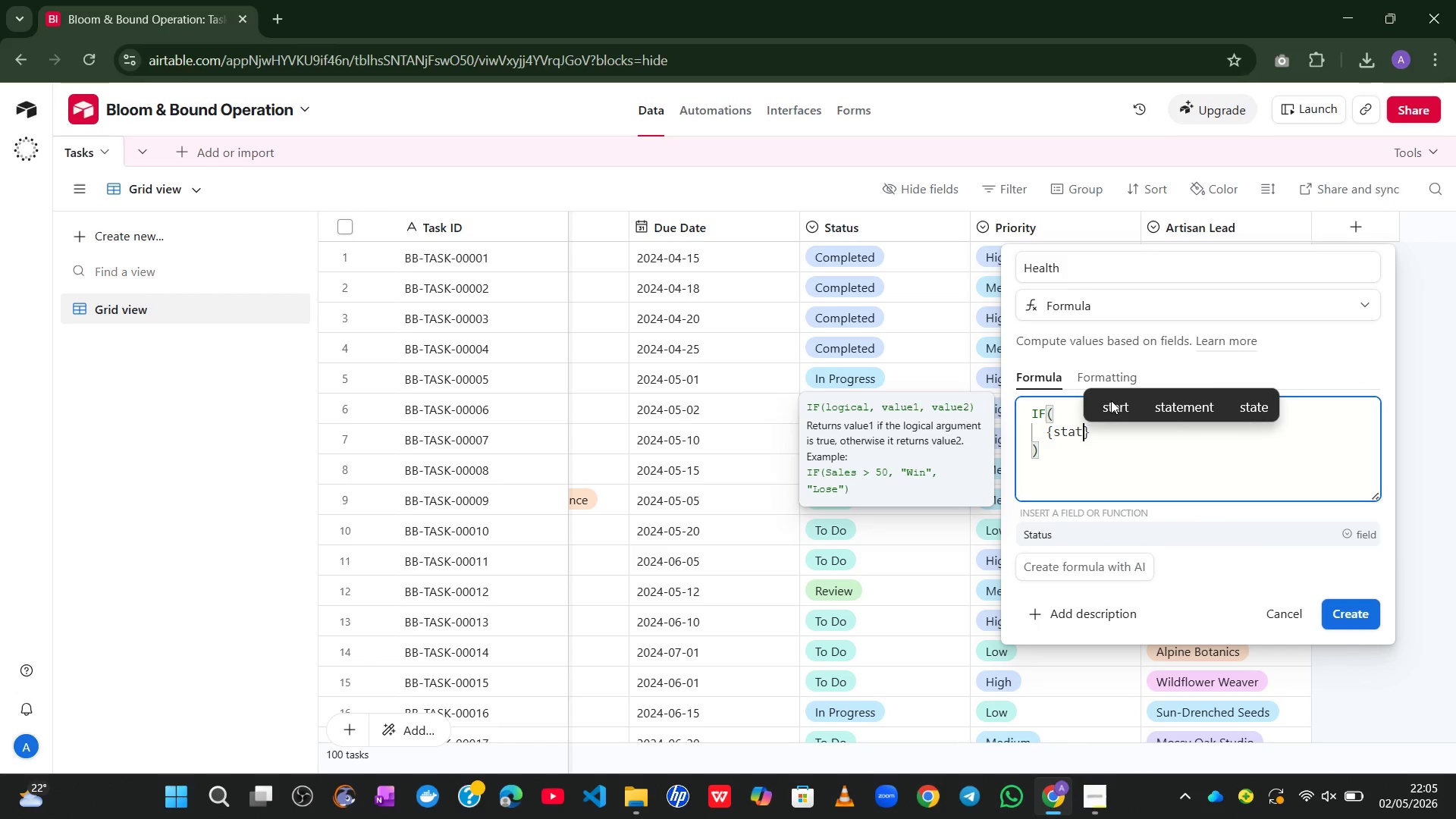 
type(us)
 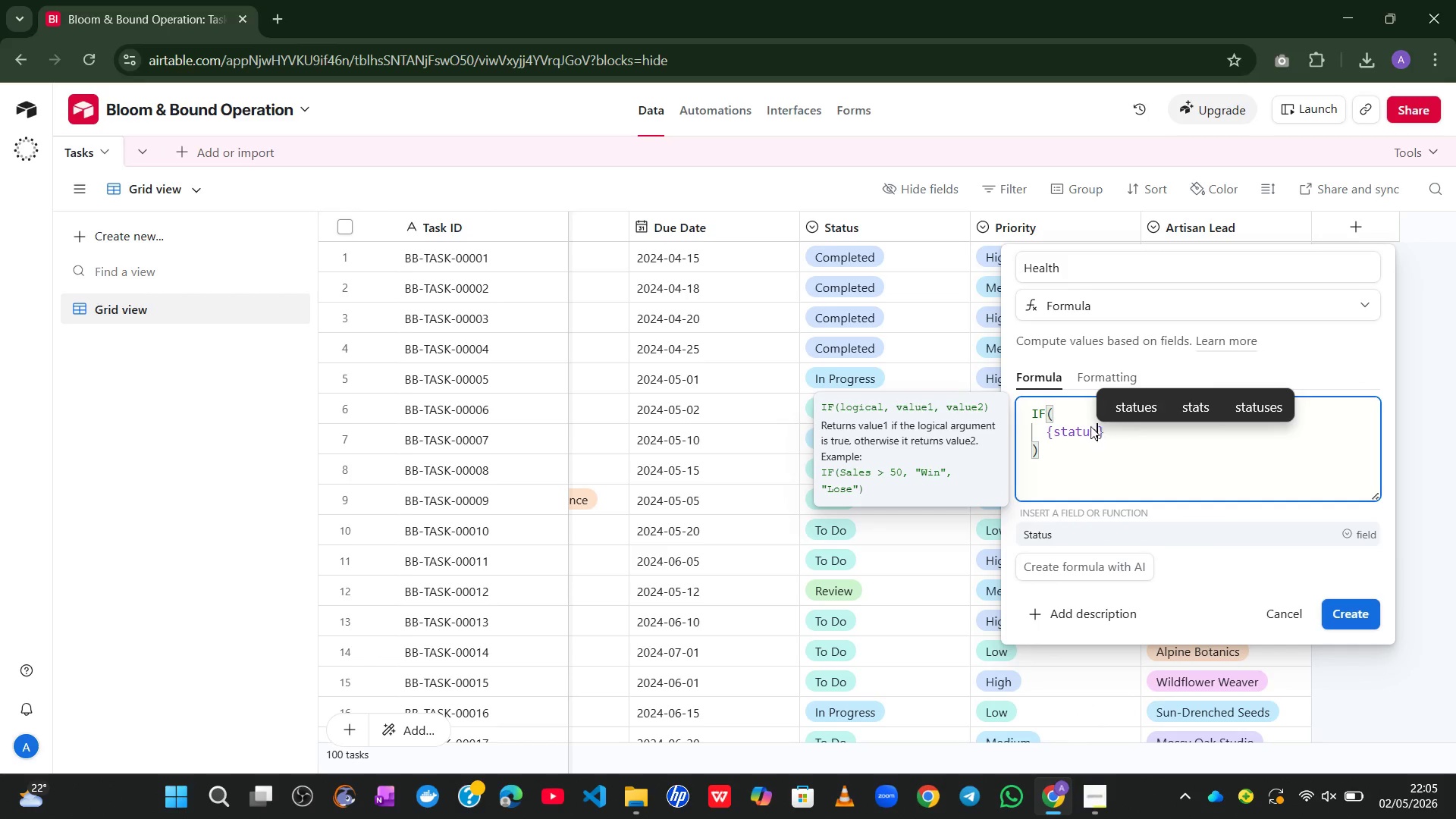 
left_click([1060, 431])
 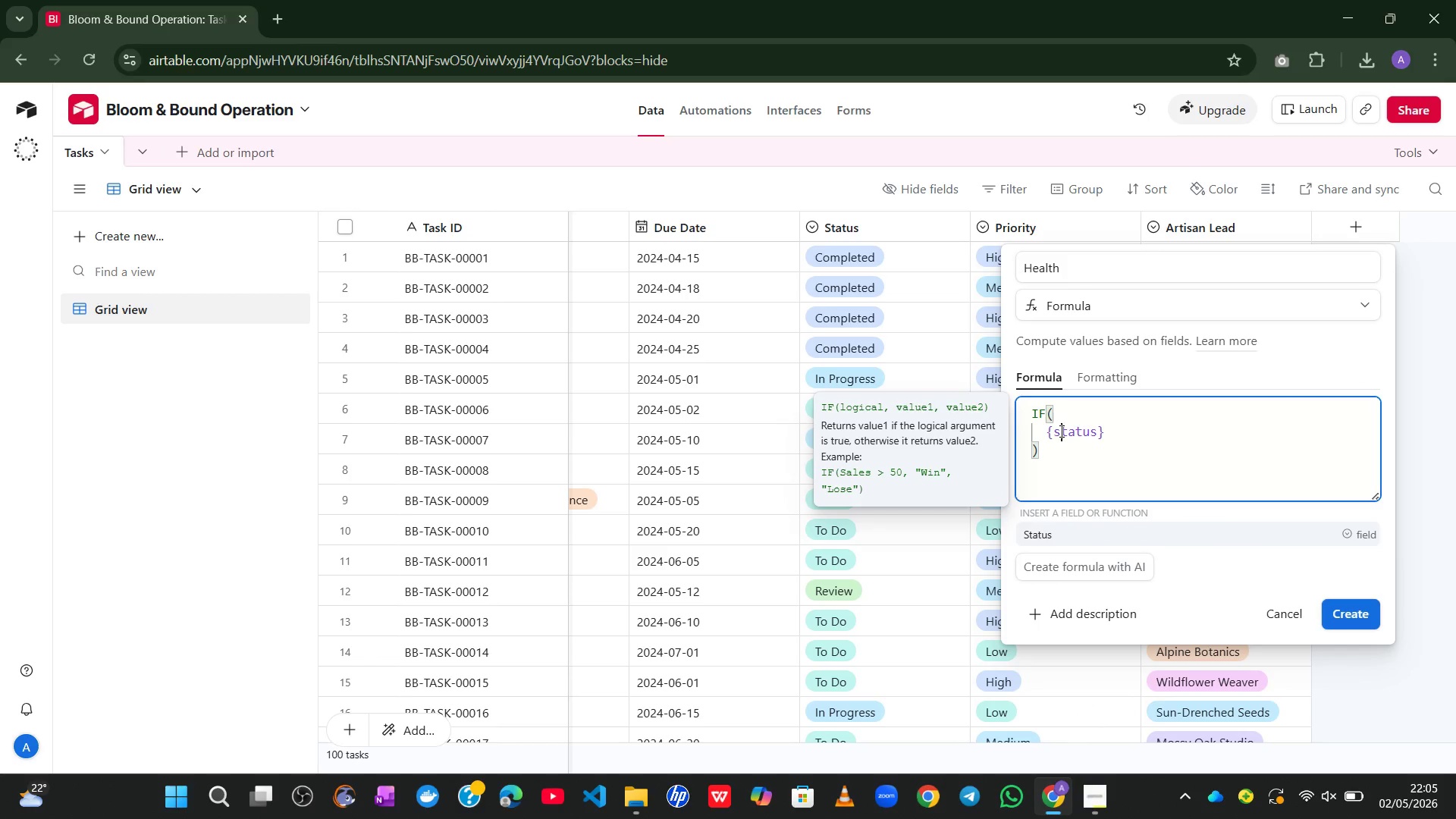 
hold_key(key=ShiftLeft, duration=0.38)
 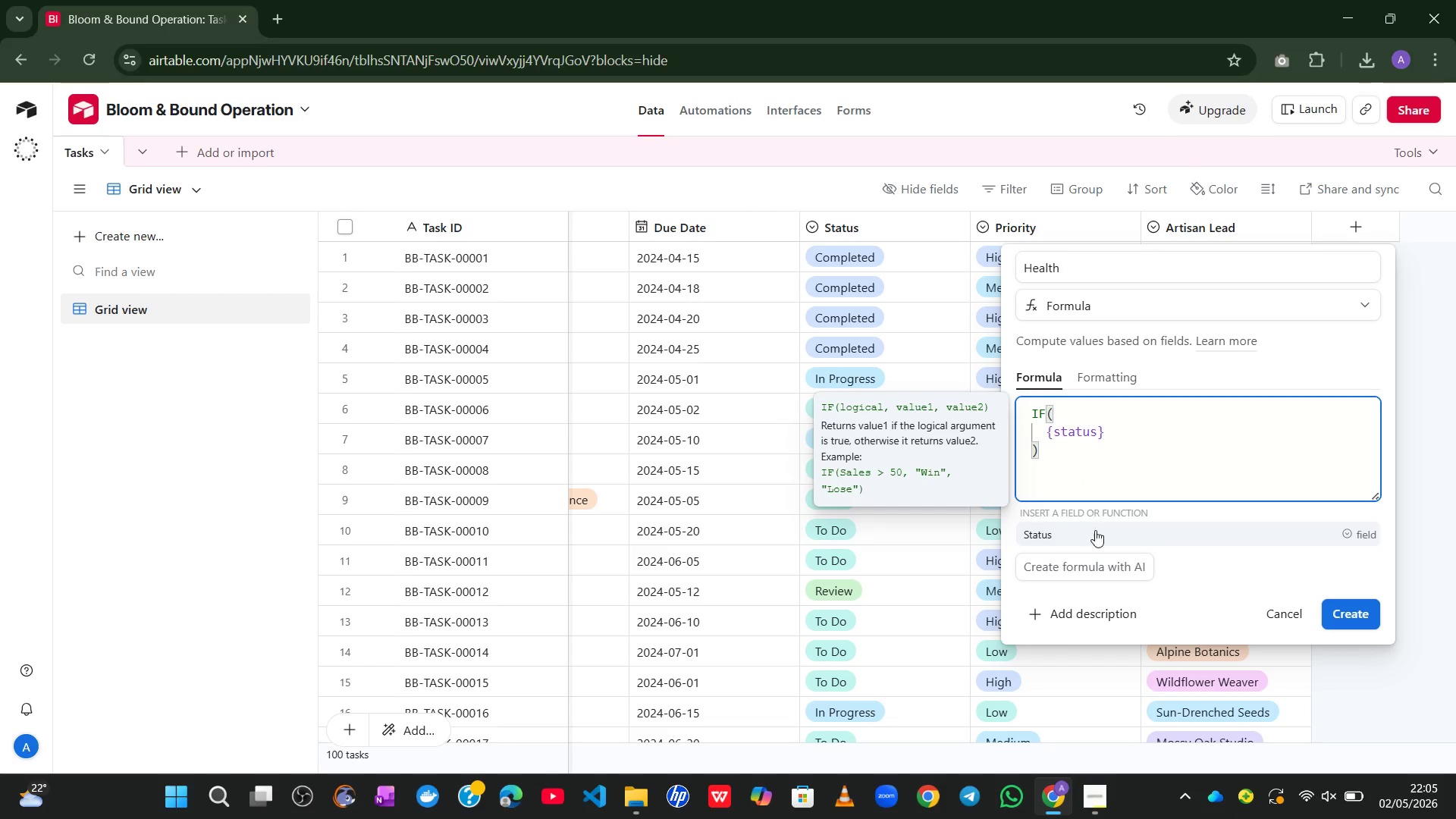 
left_click([1095, 537])
 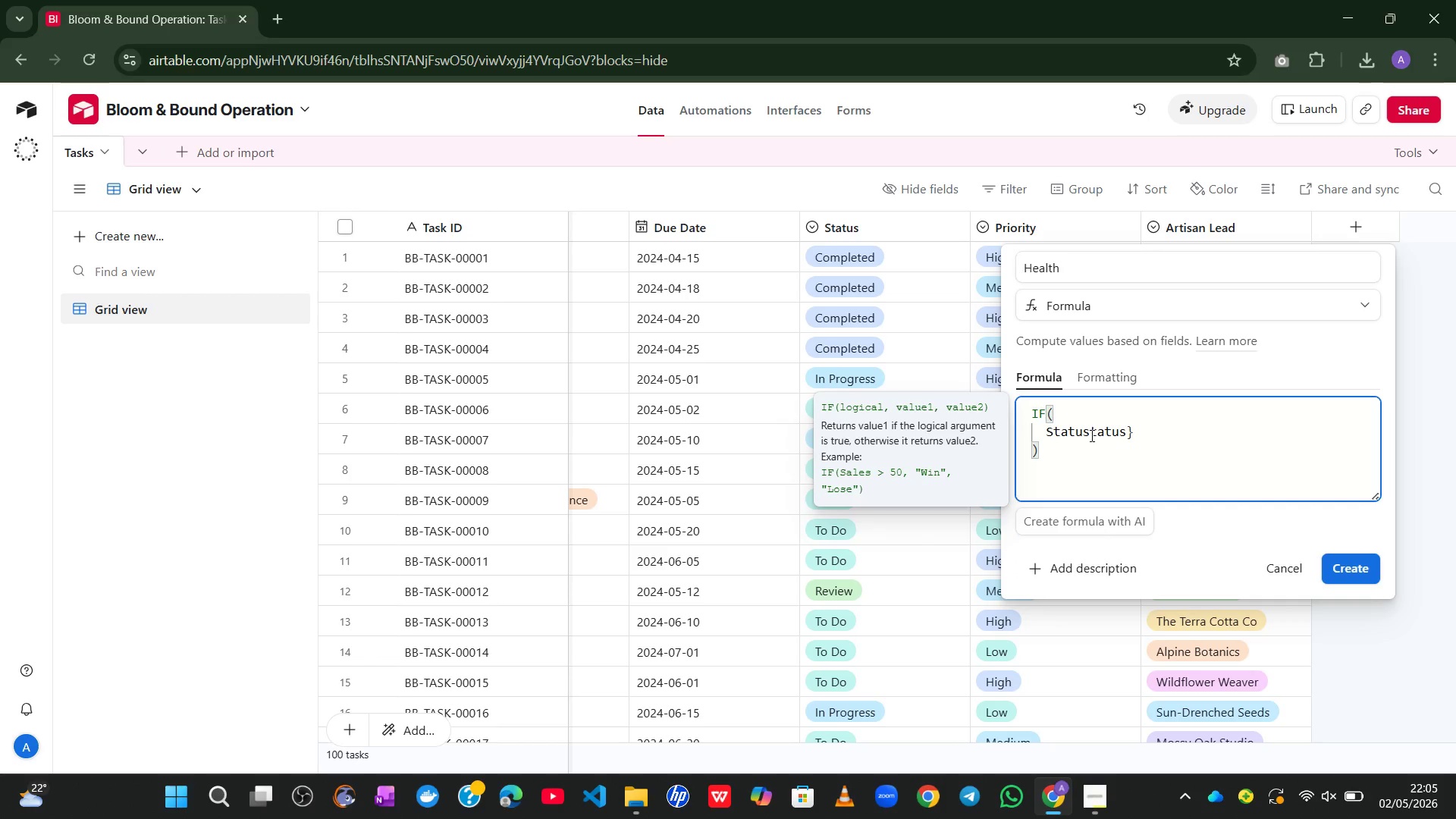 
left_click_drag(start_coordinate=[1090, 435], to_coordinate=[1128, 434])
 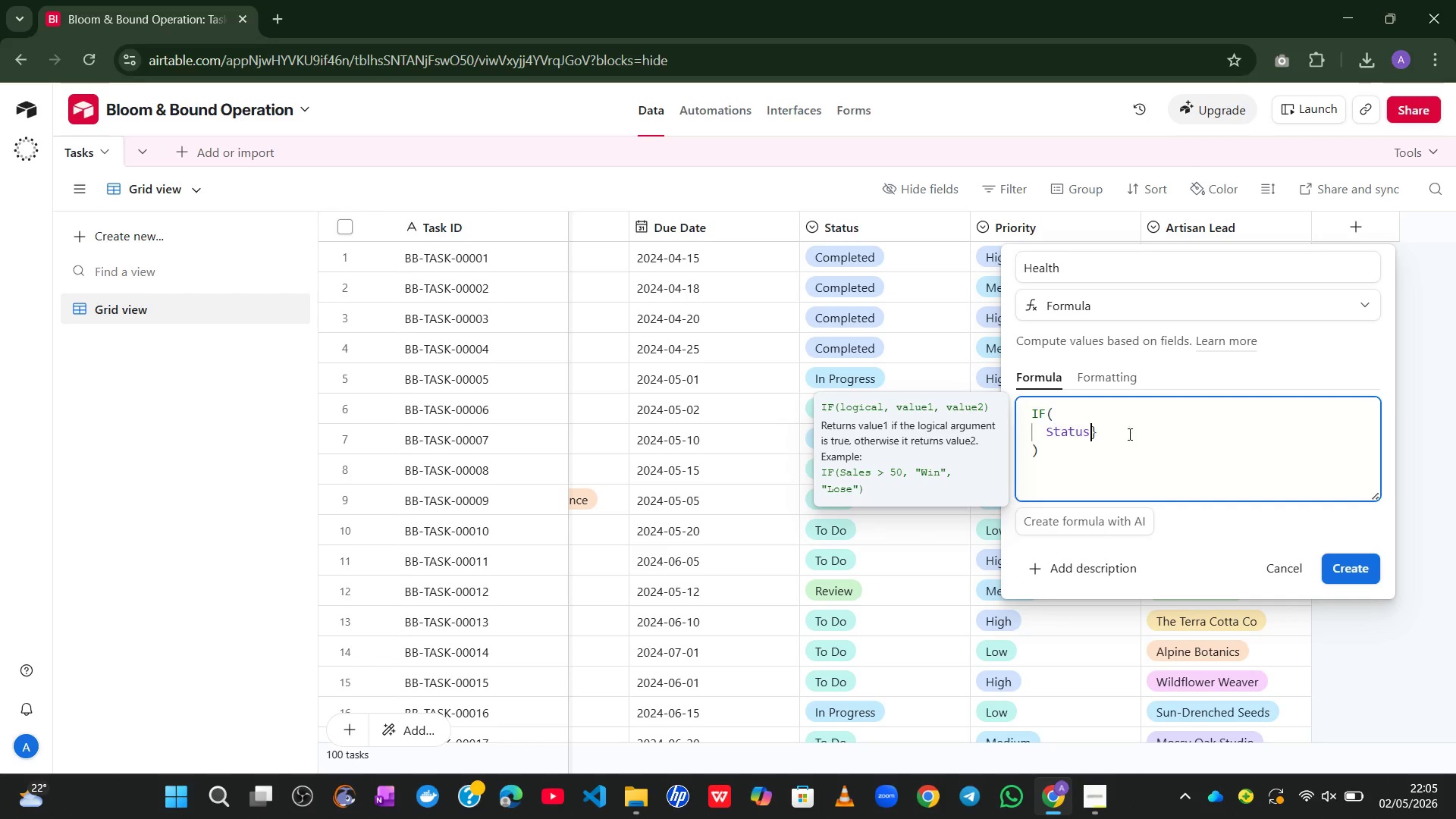 
key(Backspace)
 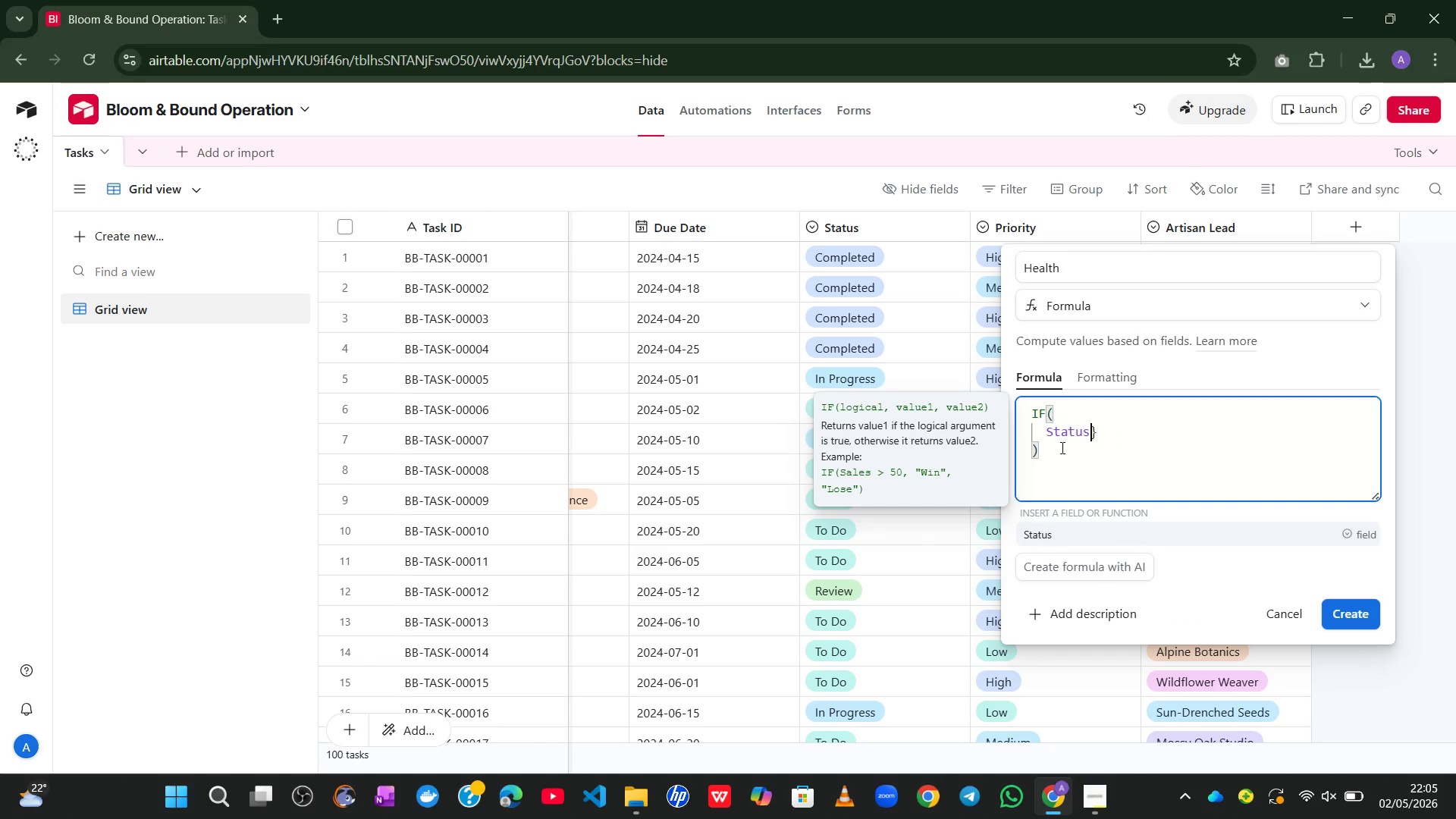 
left_click([1046, 435])
 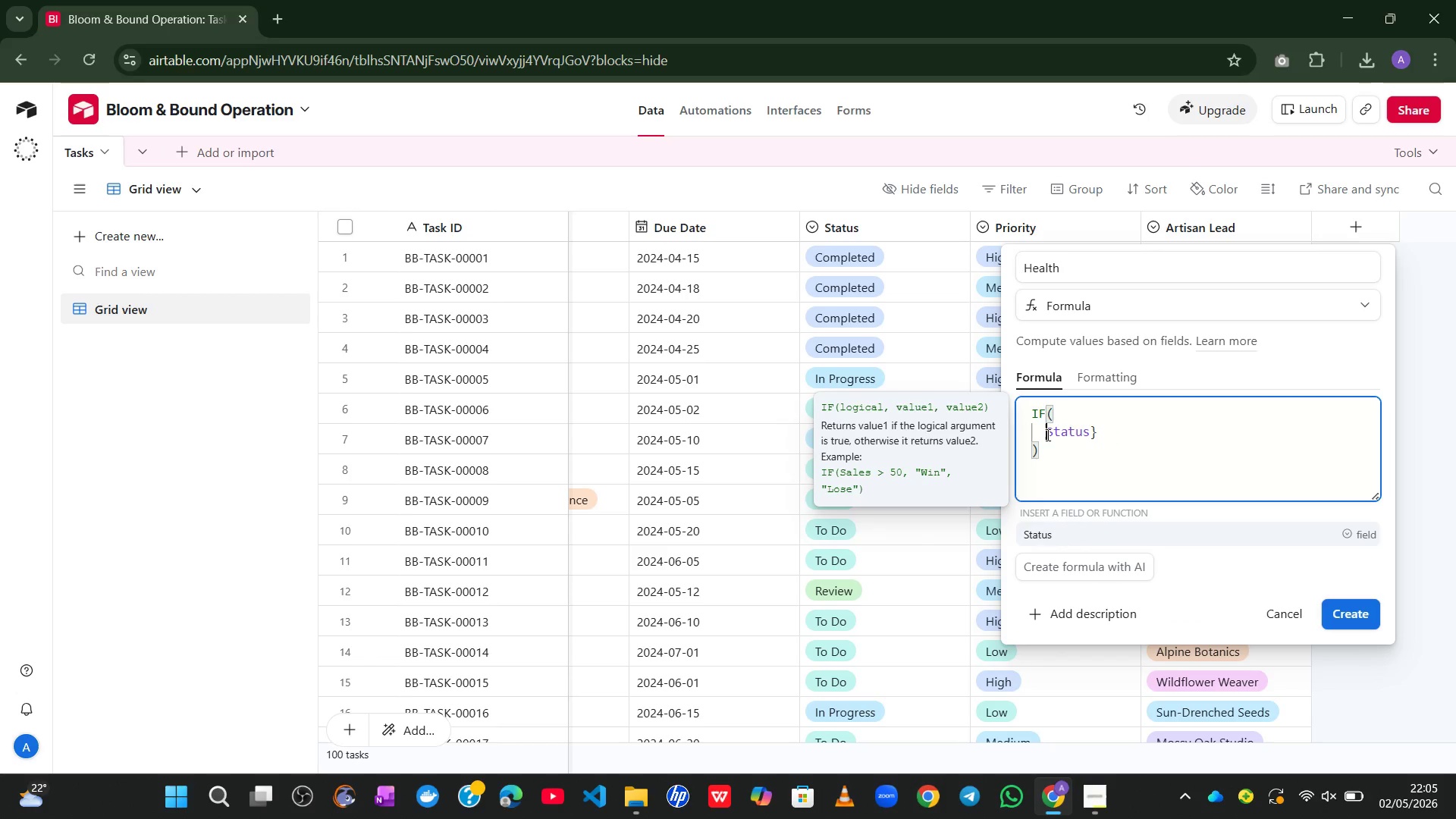 
key(Shift+BracketLeft)
 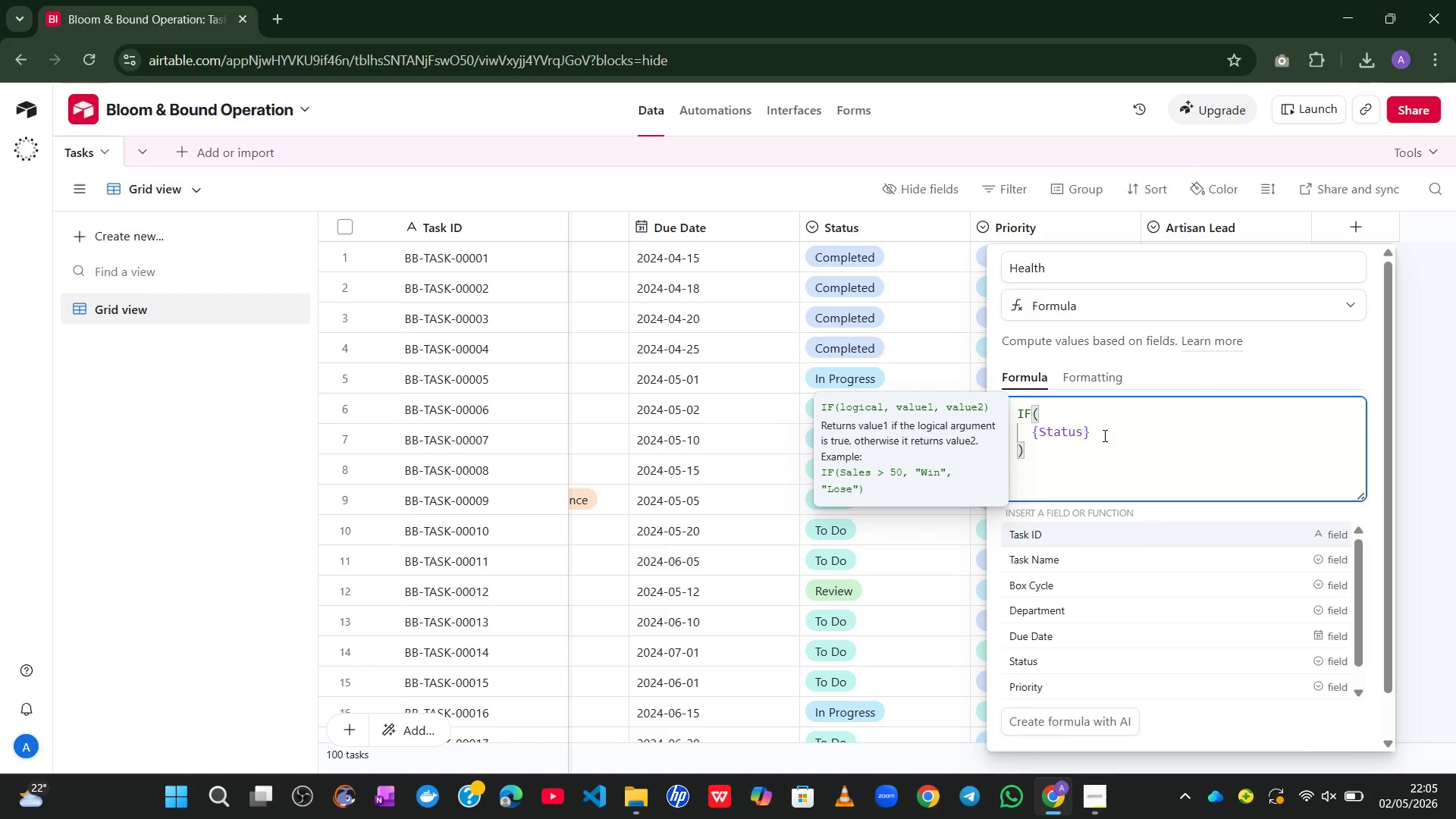 
left_click([1106, 435])
 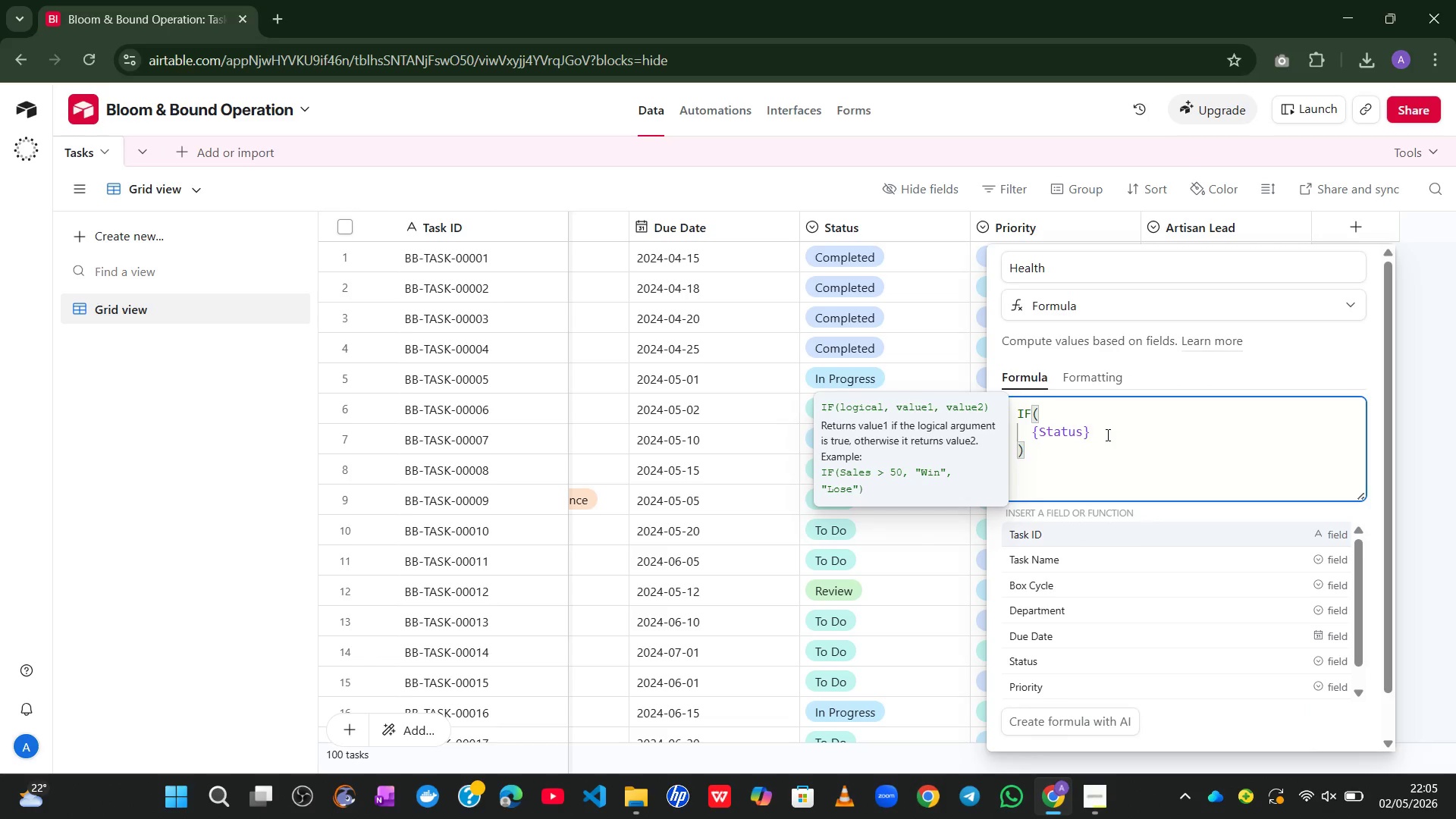 
type(==)
key(Backspace)
type(@Completed)
 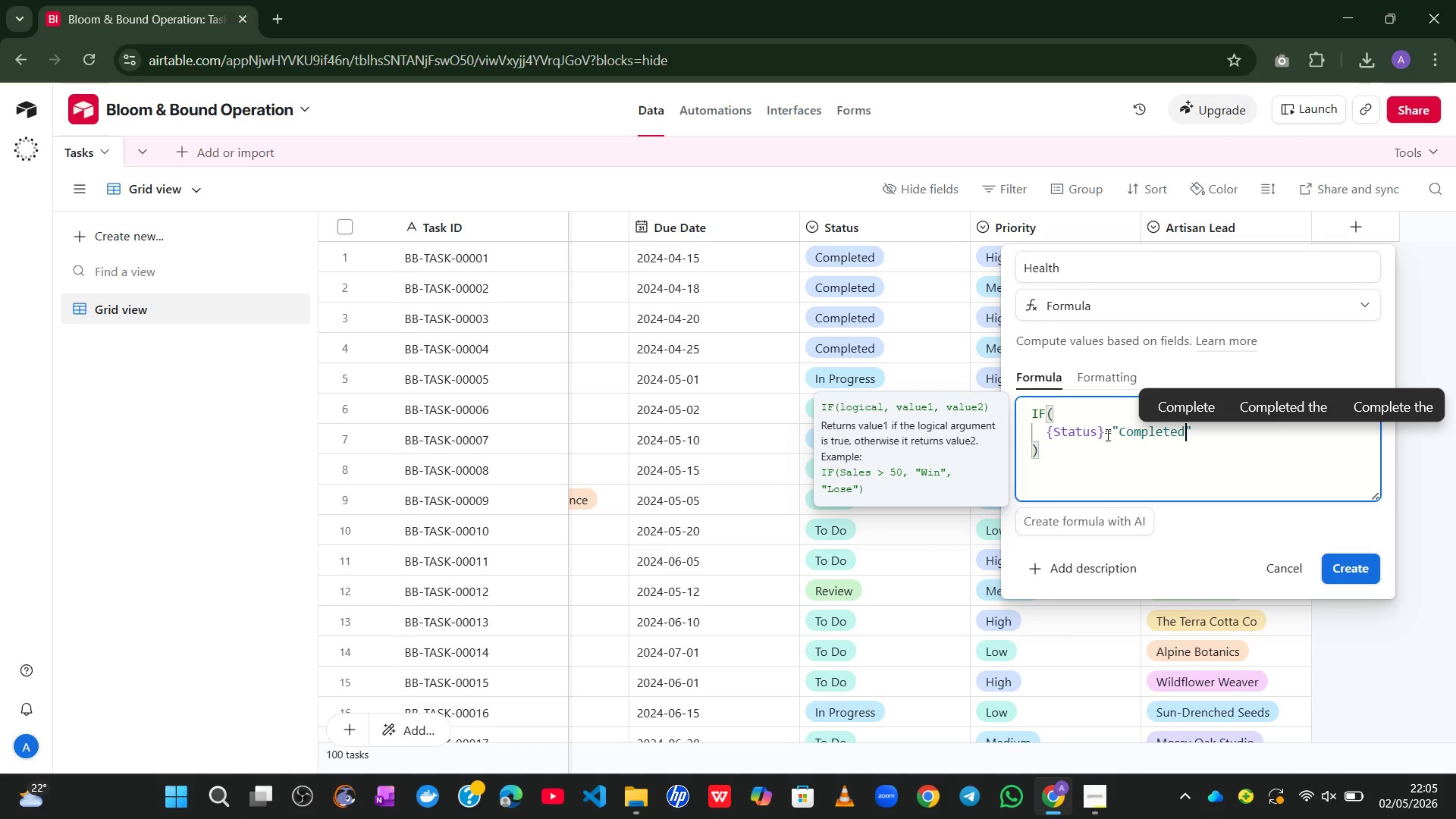 
left_click_drag(start_coordinate=[1232, 425], to_coordinate=[1208, 438])
 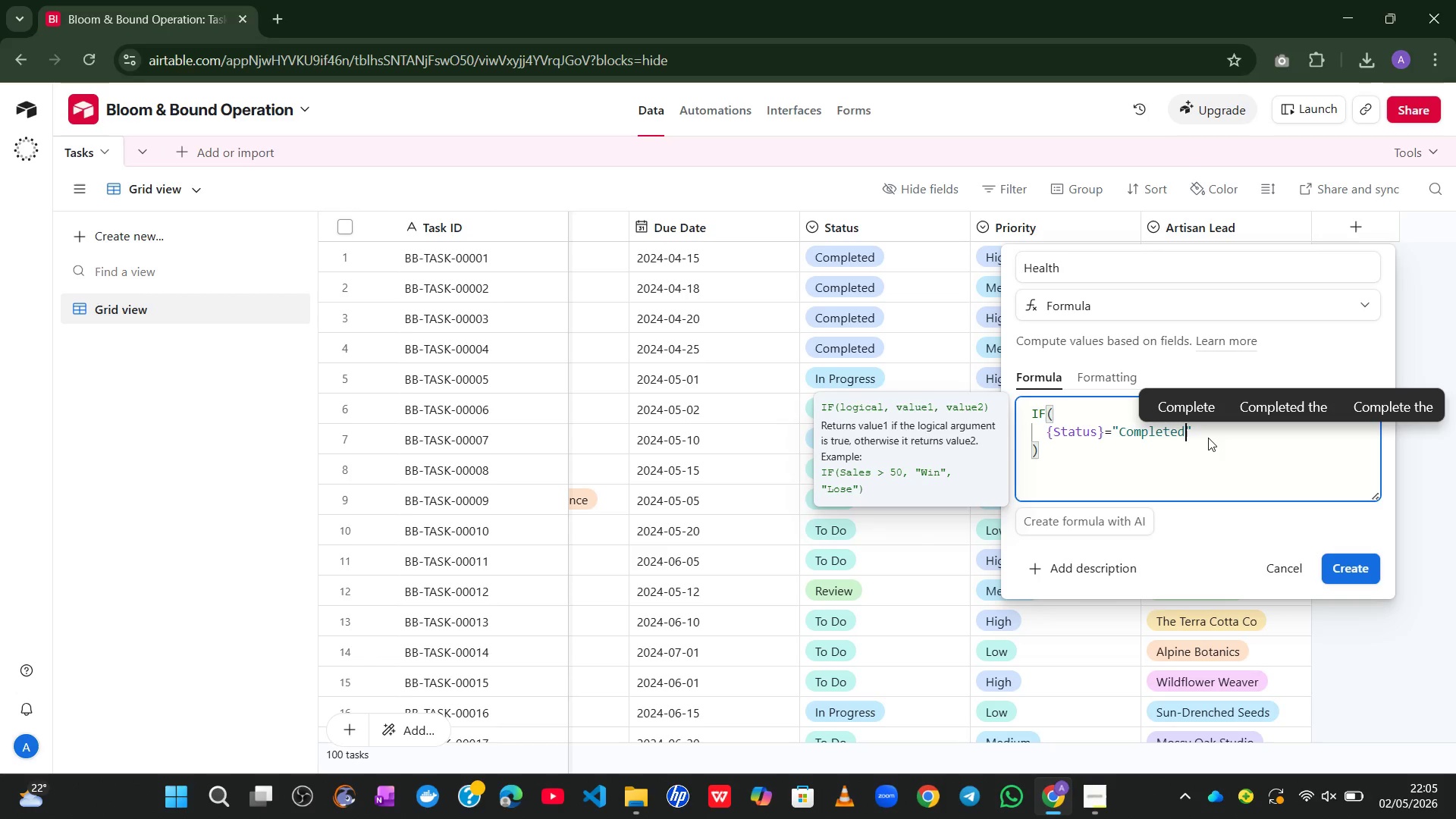 
left_click_drag(start_coordinate=[1208, 438], to_coordinate=[1166, 482])
 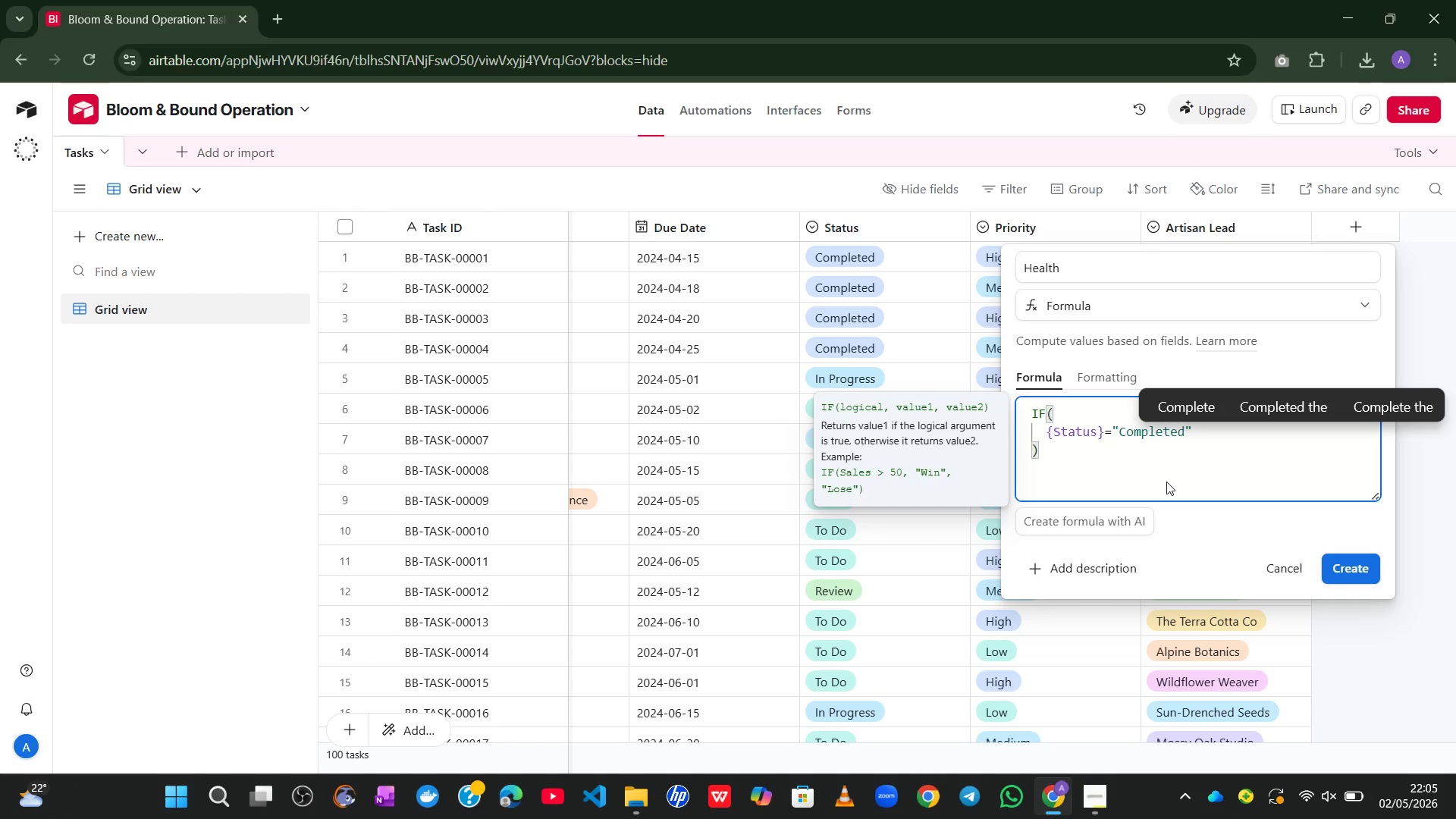 
left_click([1166, 482])
 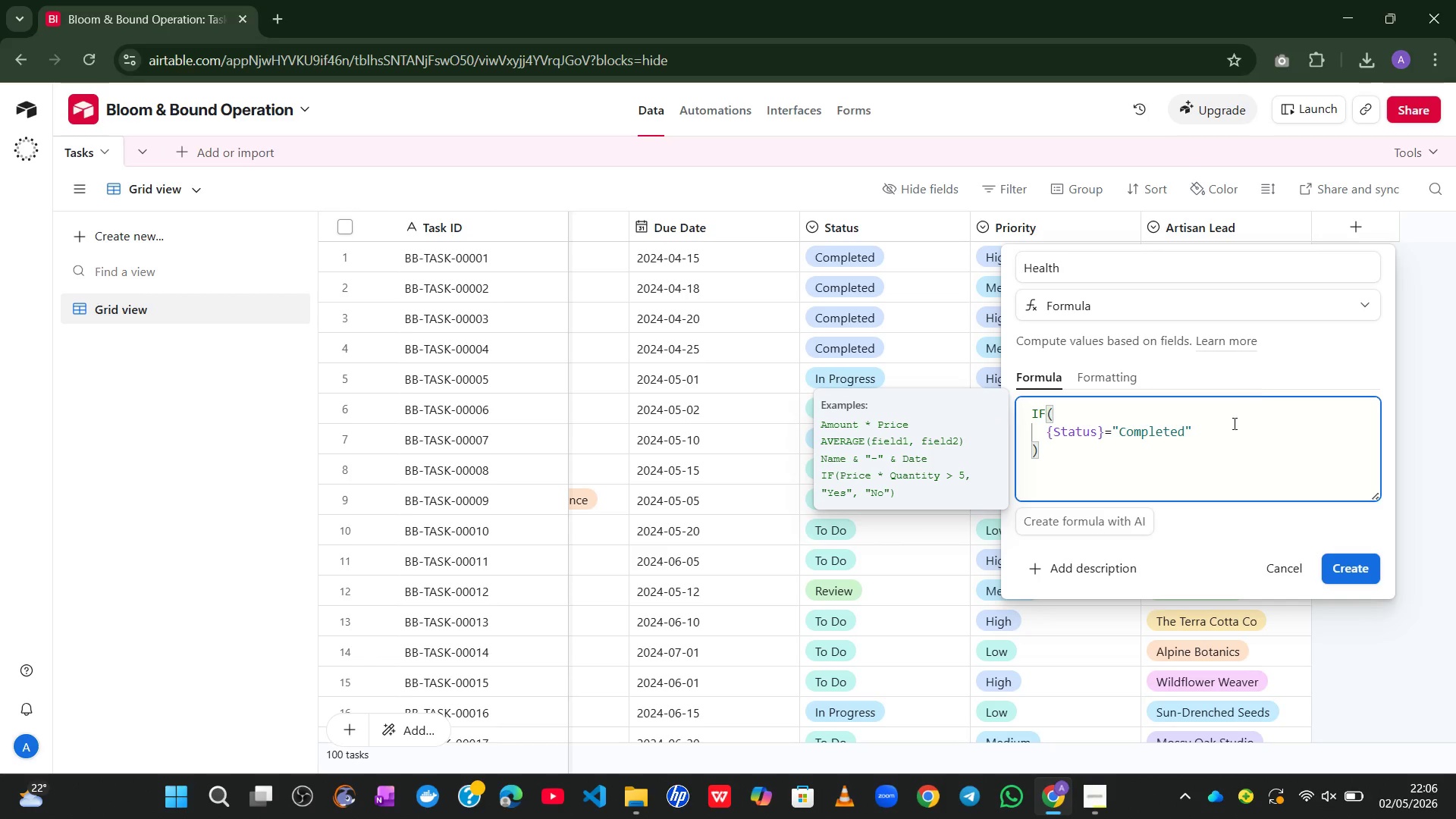 
left_click([1222, 430])
 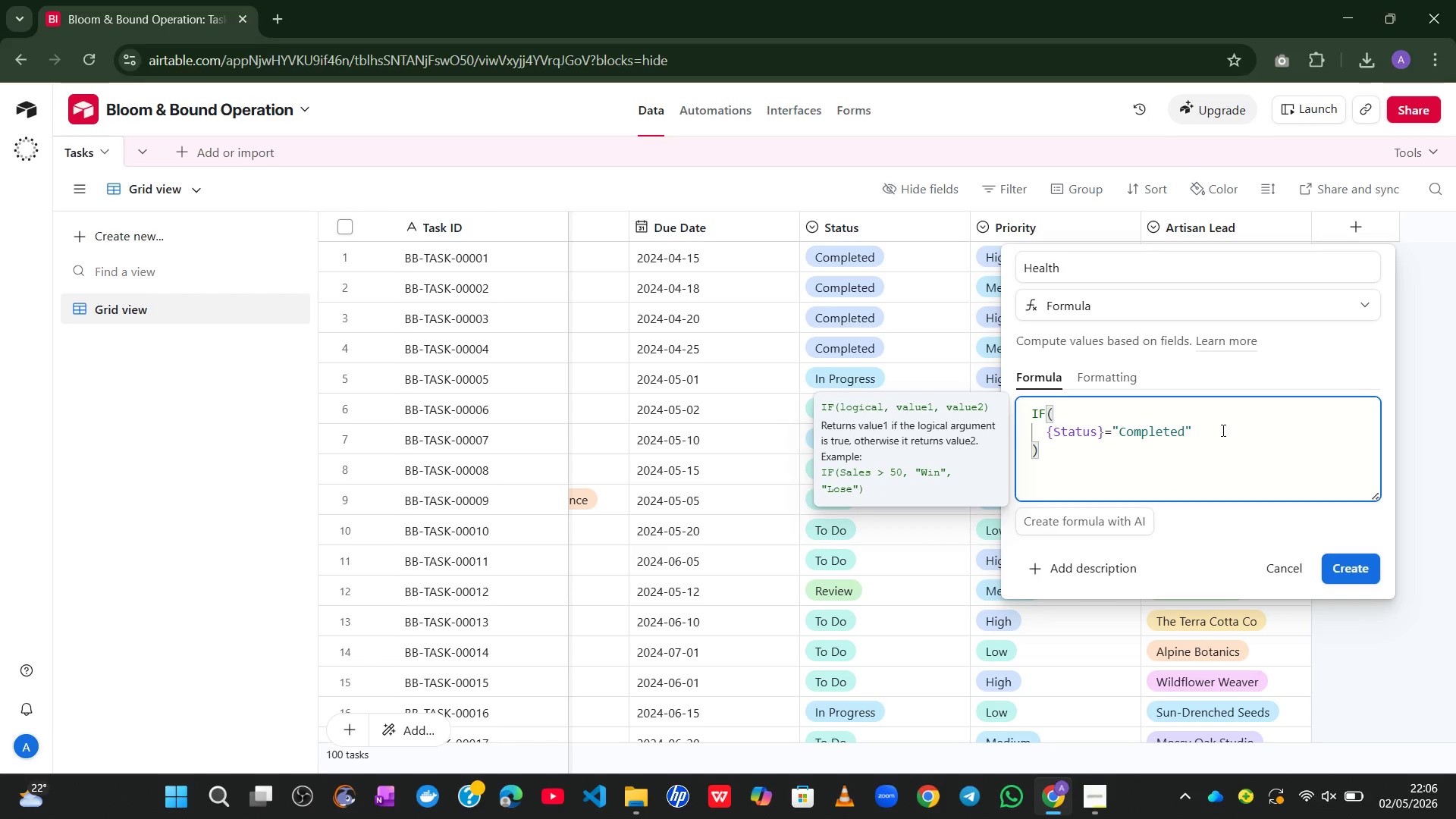 
key(Comma)
 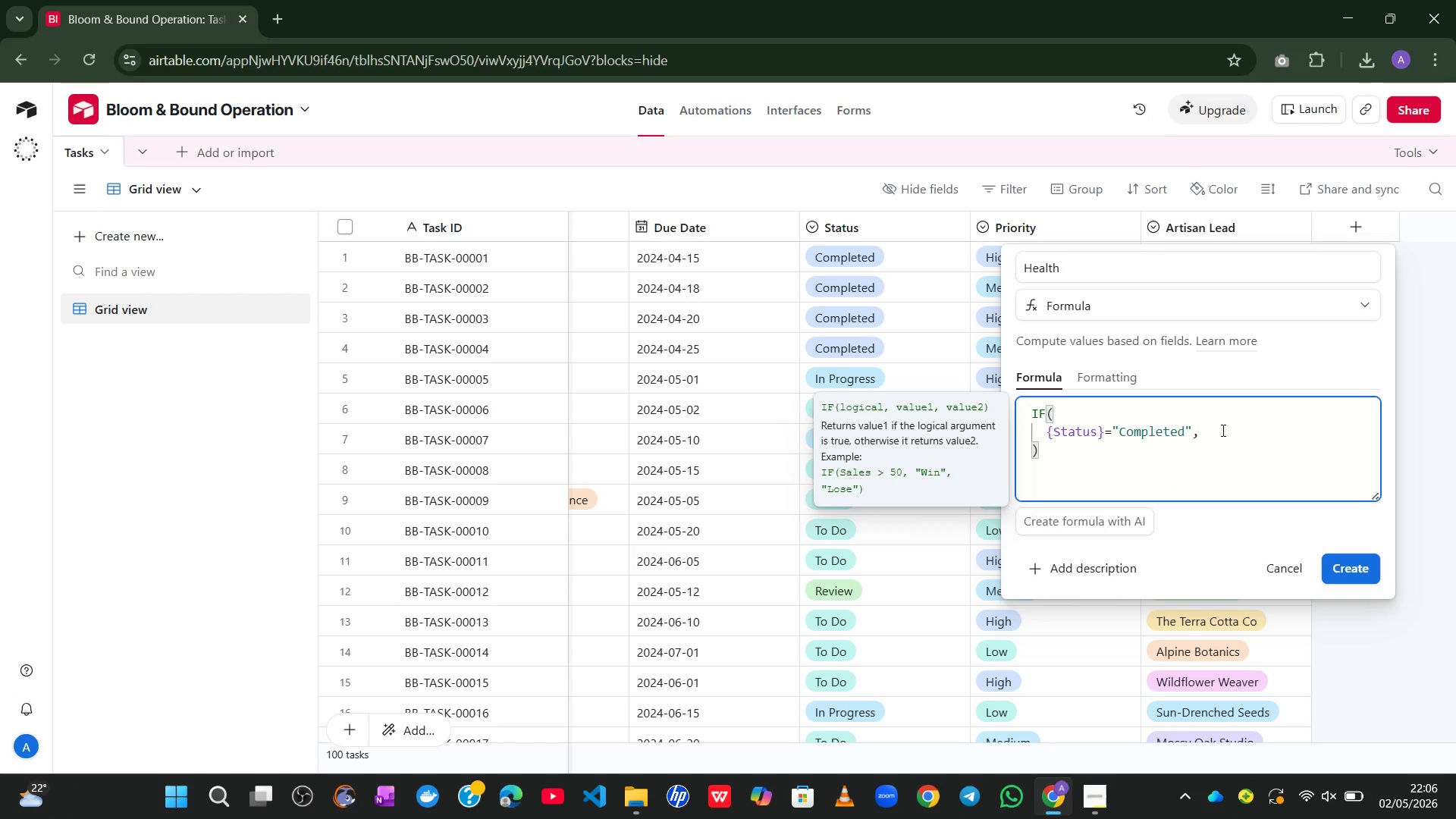 
key(Enter)
 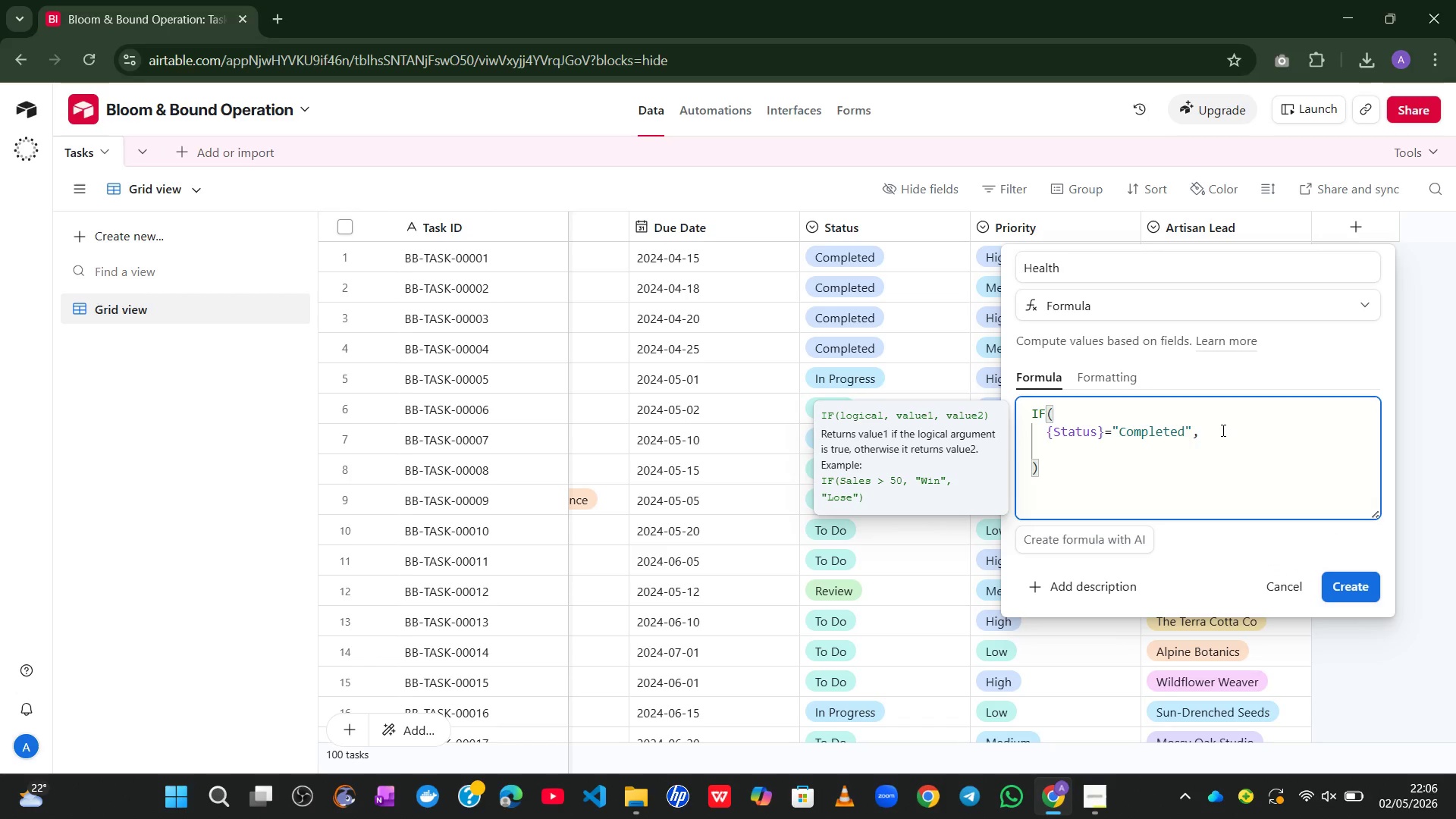 
type(@Done)
 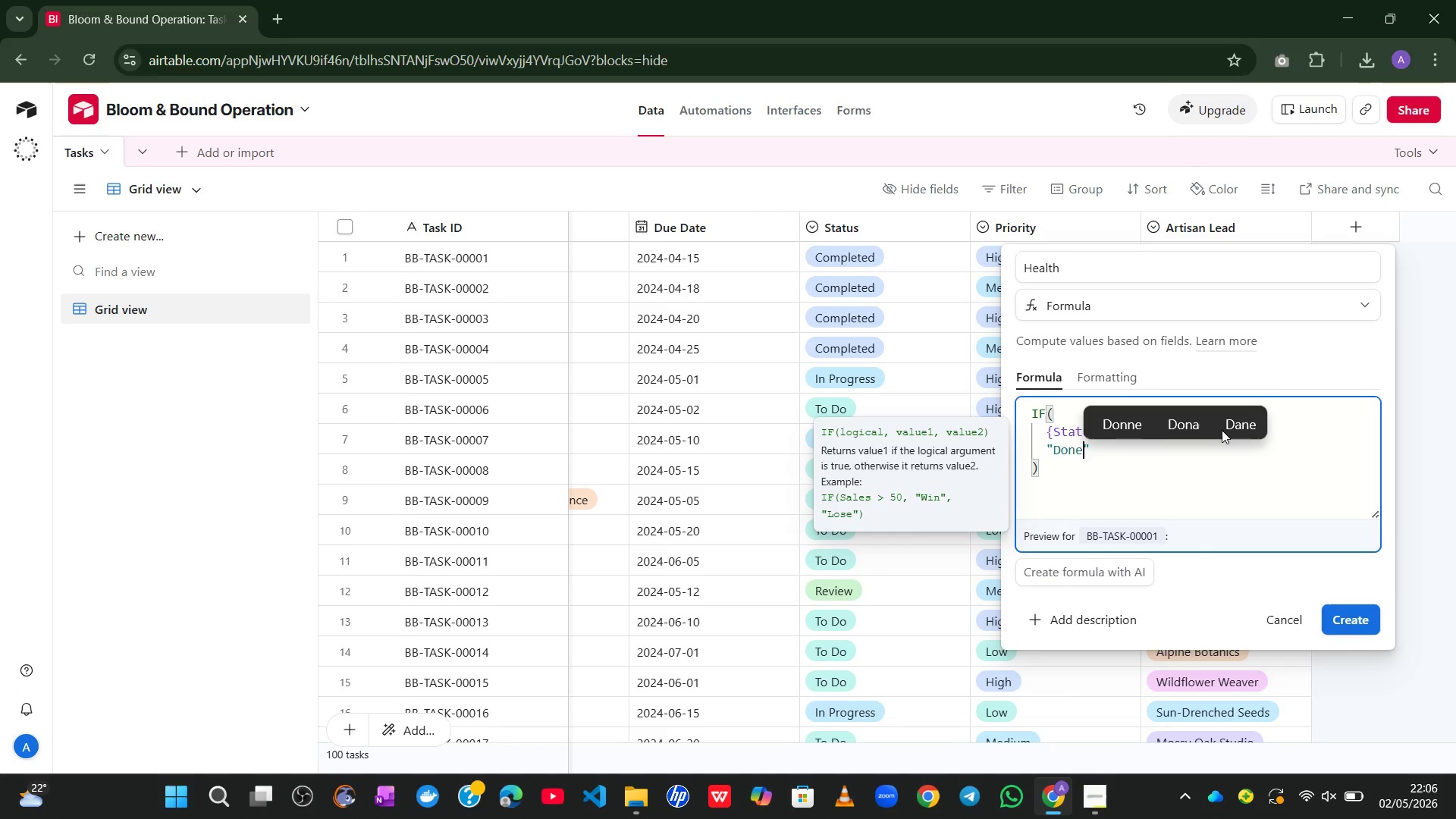 
left_click([1138, 463])
 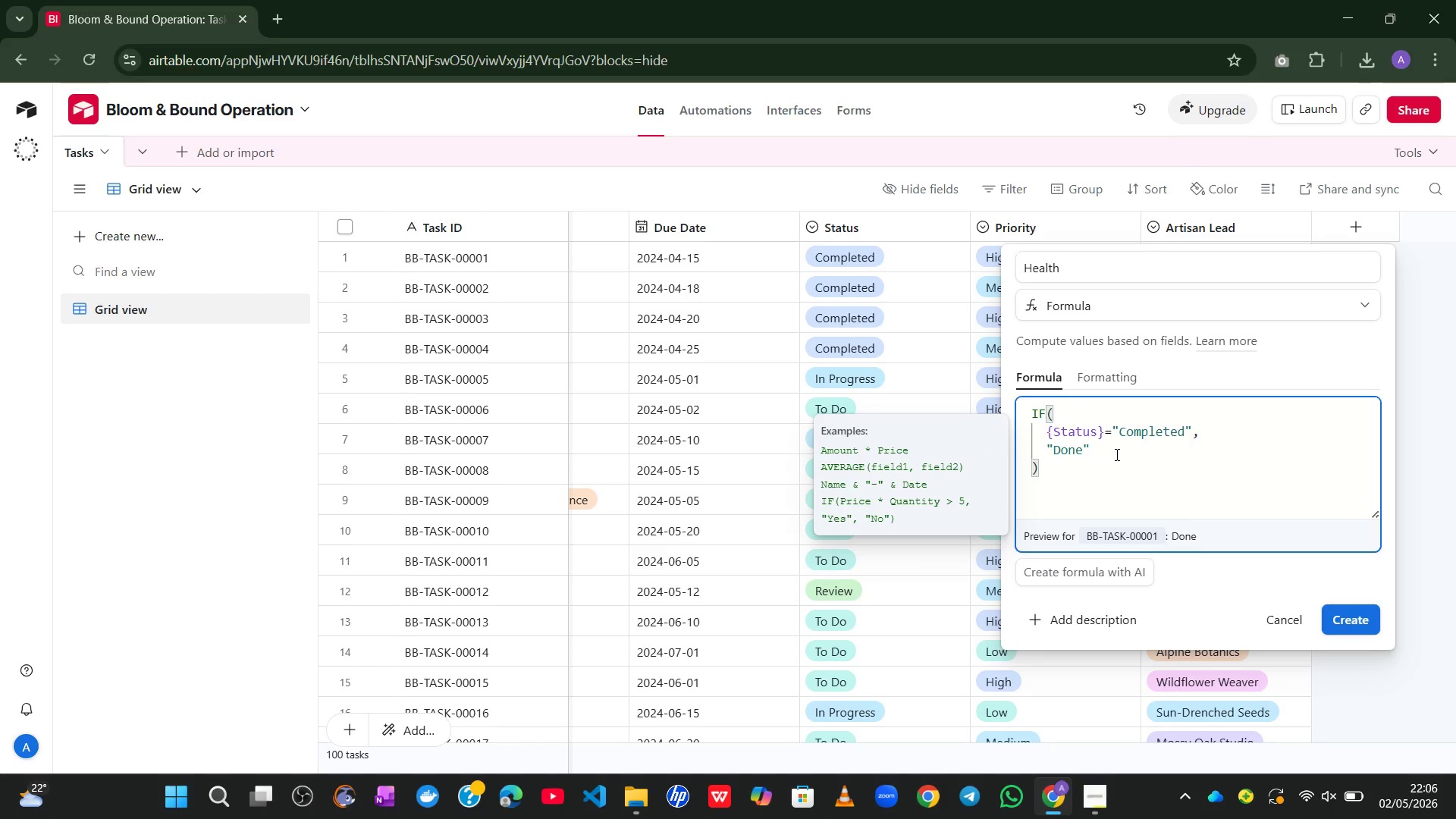 
left_click([1116, 454])
 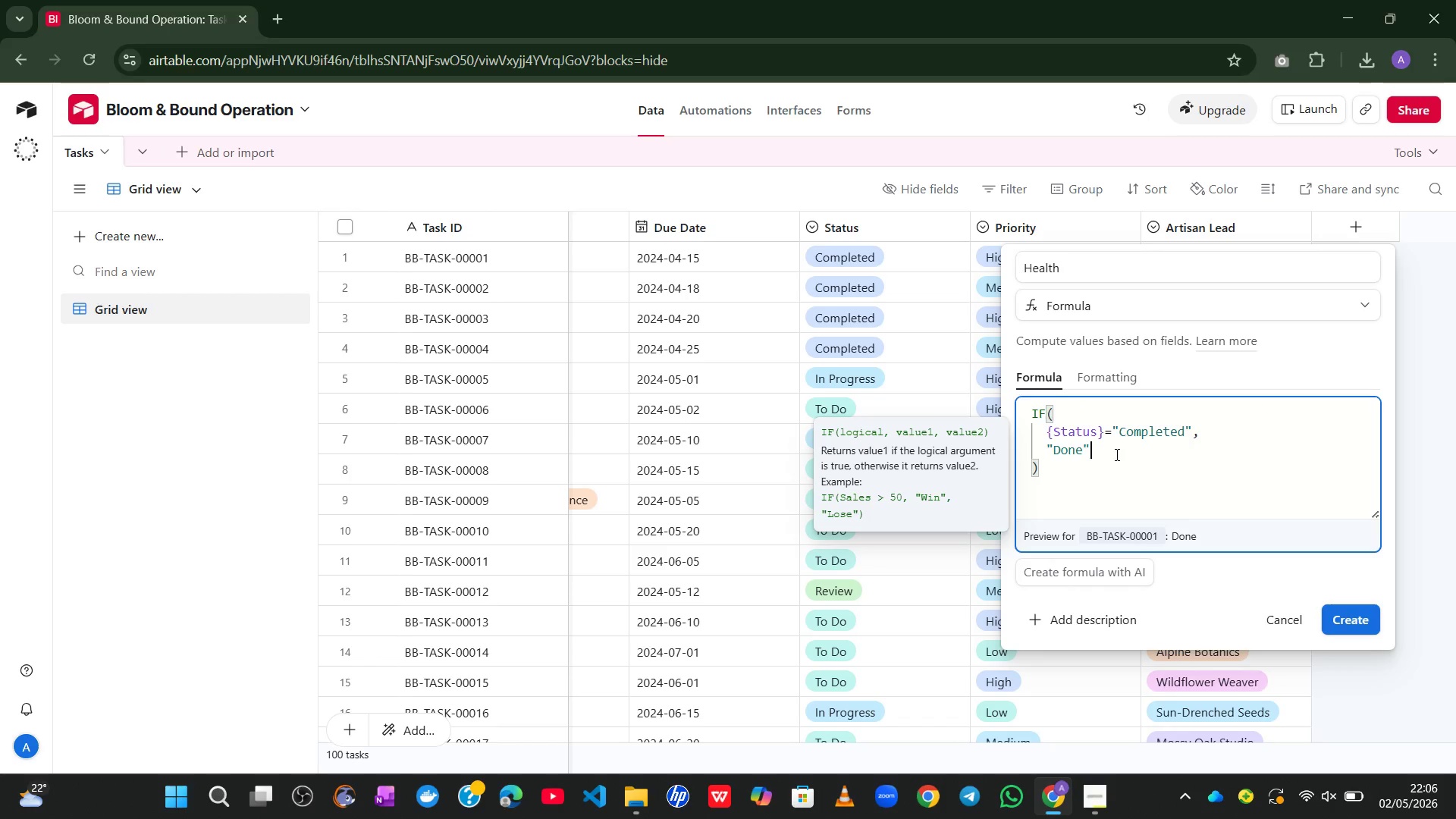 
key(Comma)
 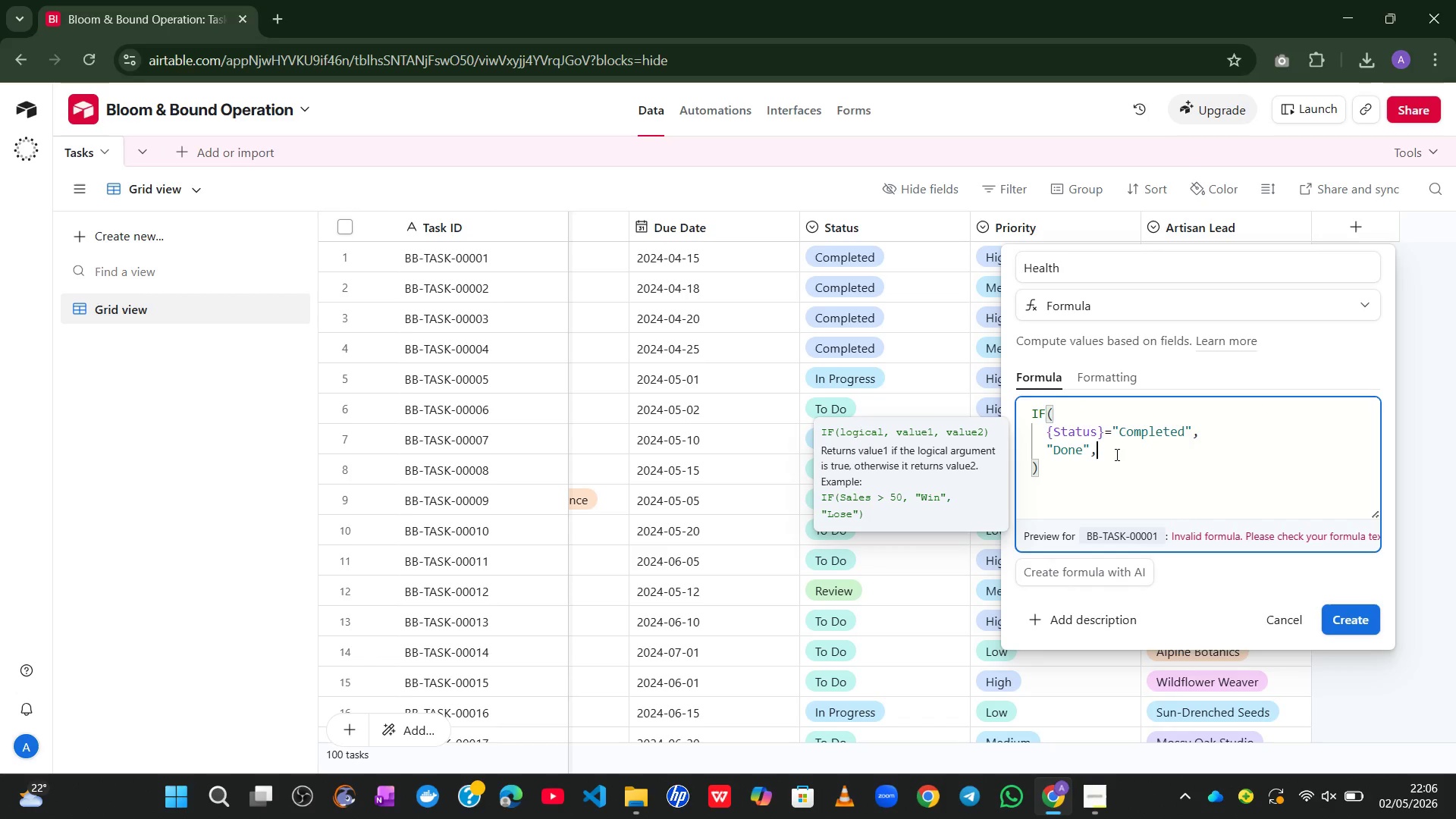 
key(Enter)
 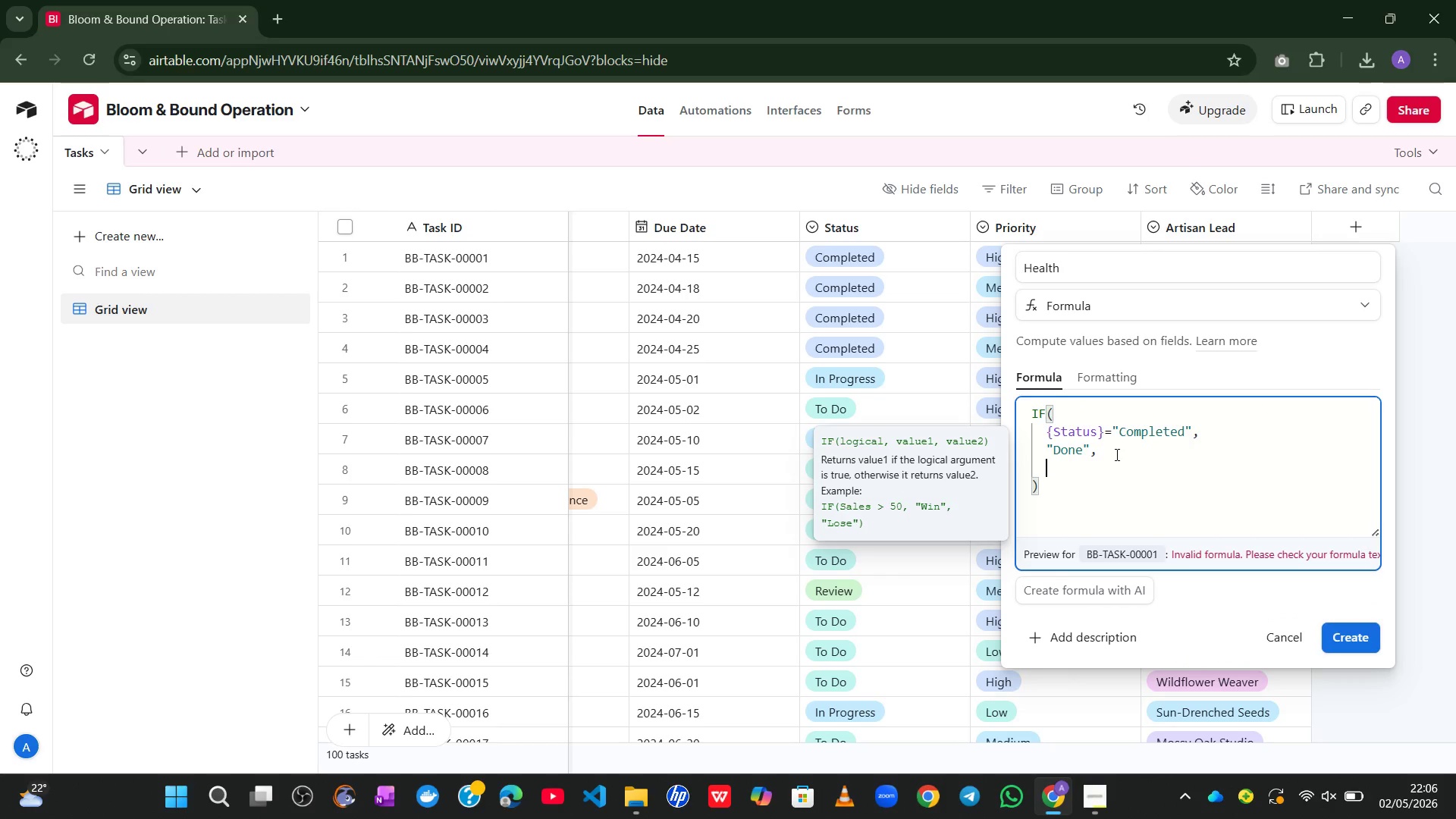 
type(IF()
 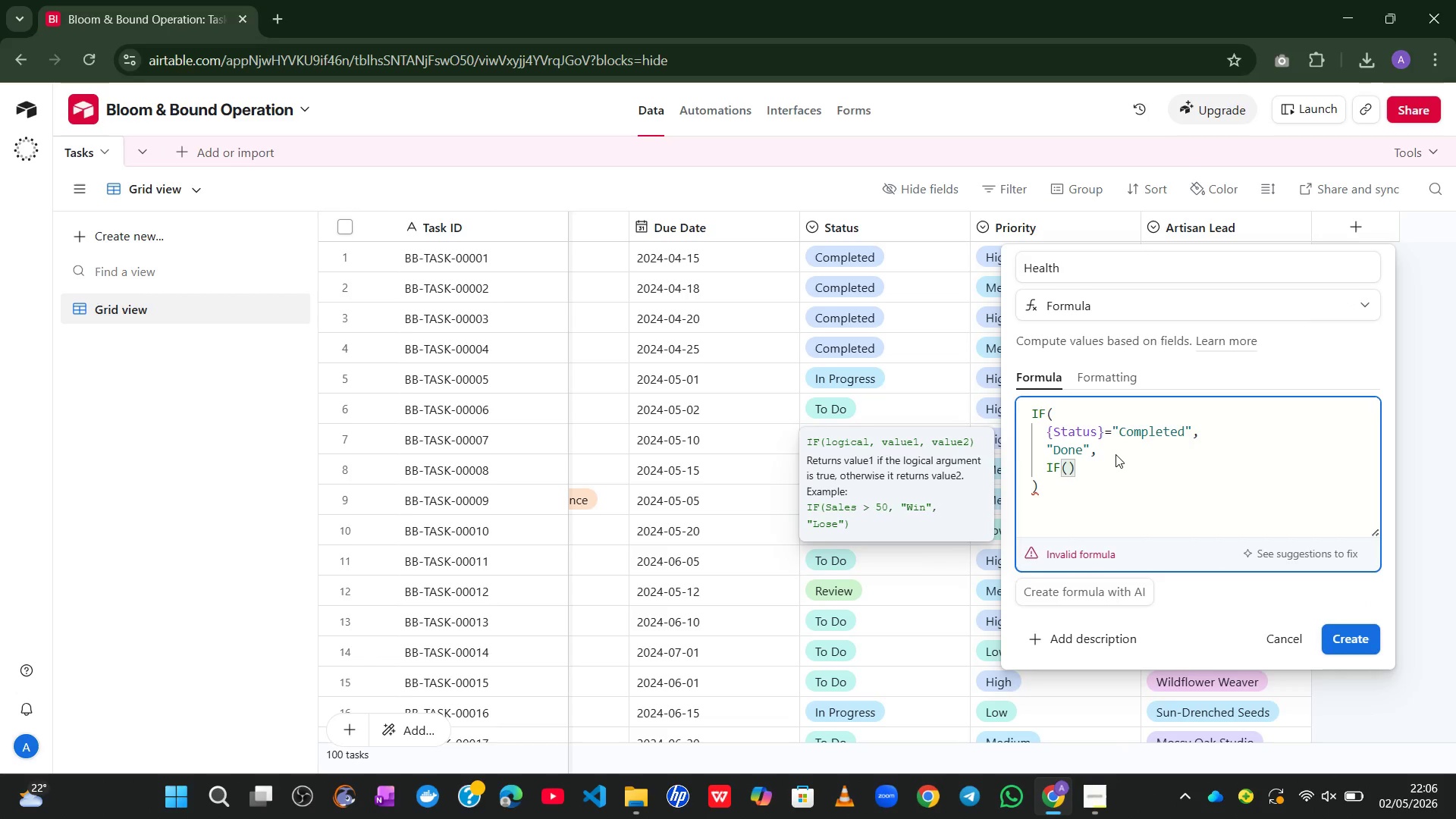 
key(Enter)
 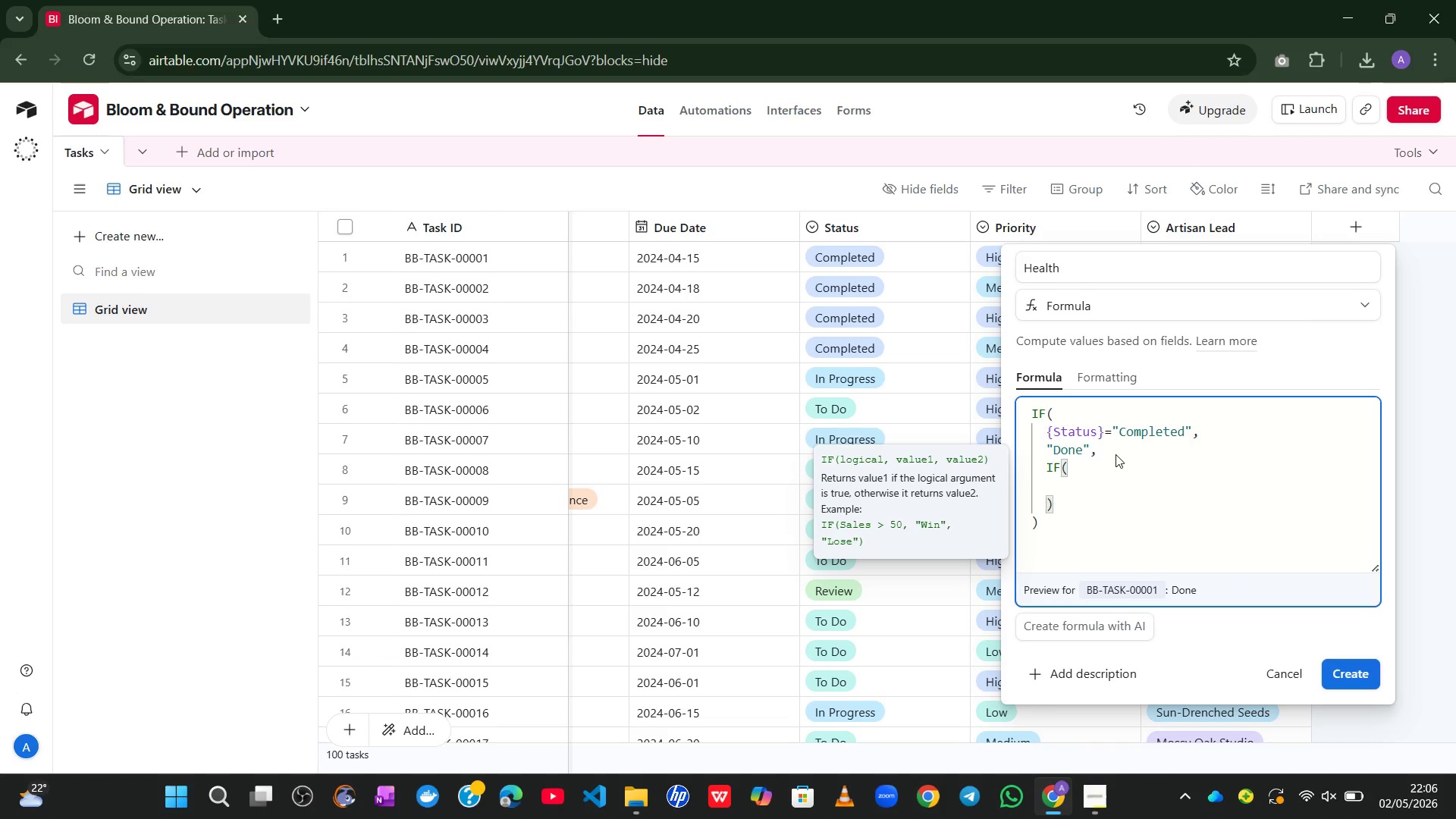 
type(SI)
key(Backspace)
key(Backspace)
type(IS_)
 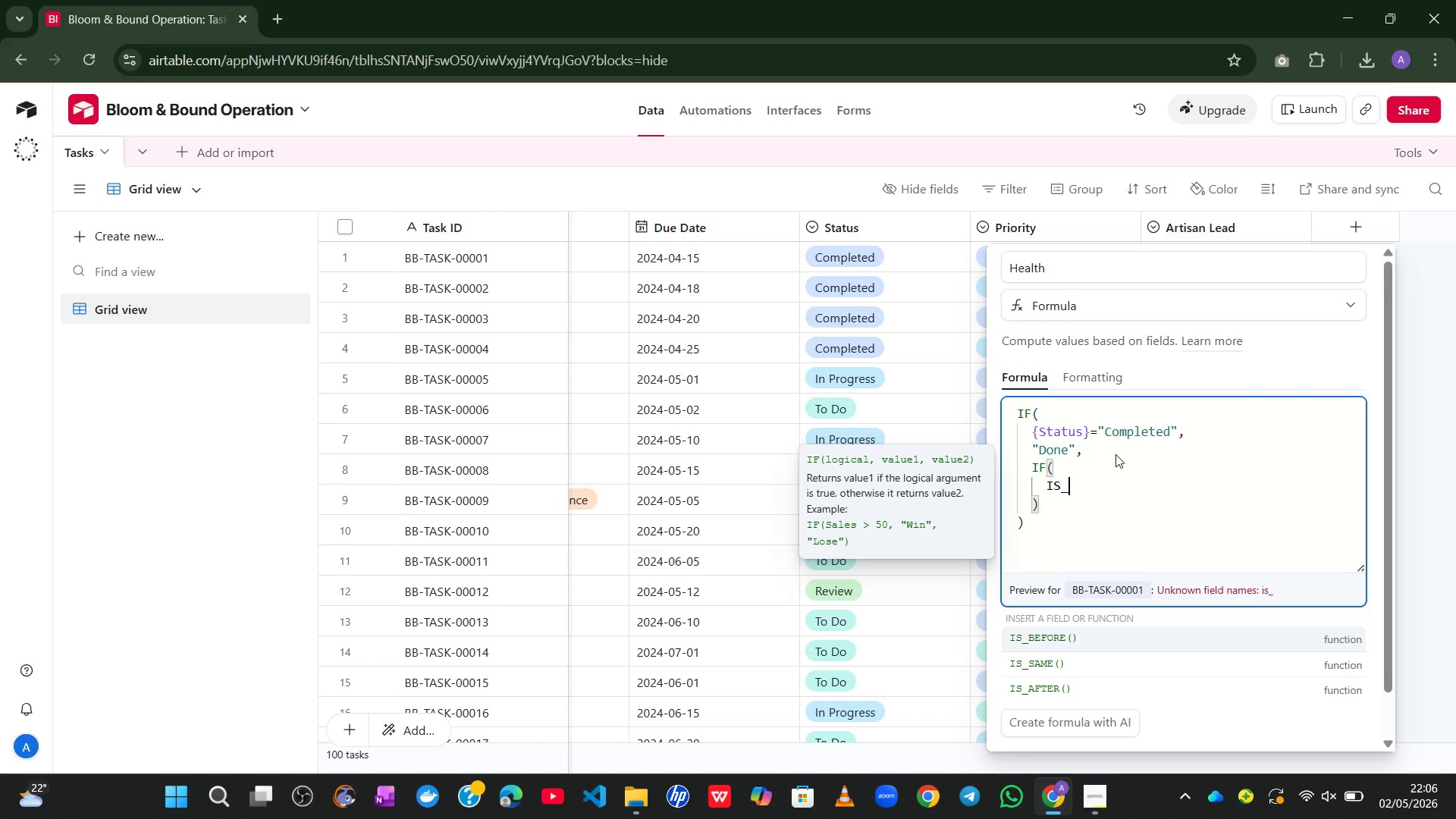 
left_click([1069, 667])
 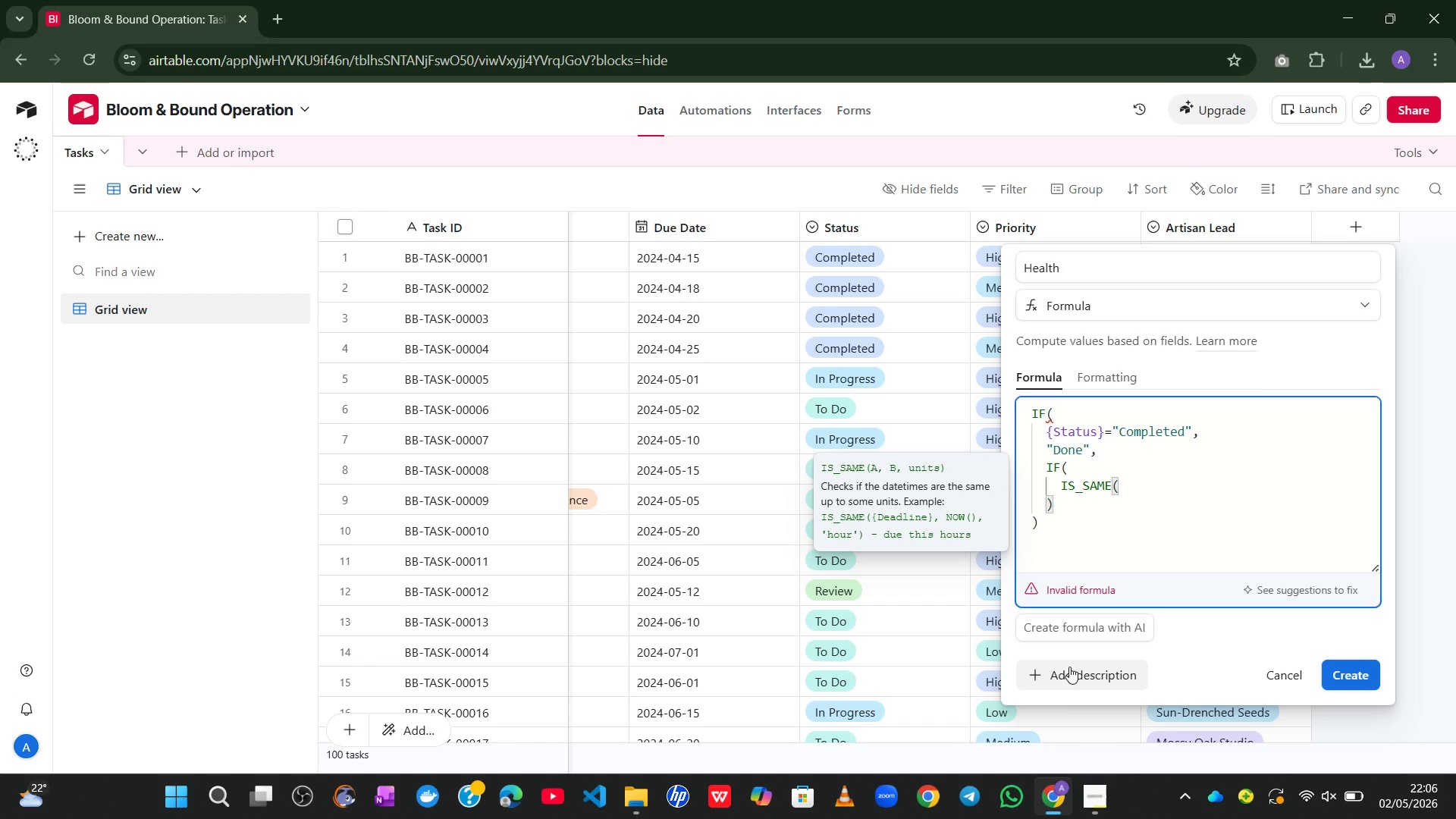 
type(TOD)
 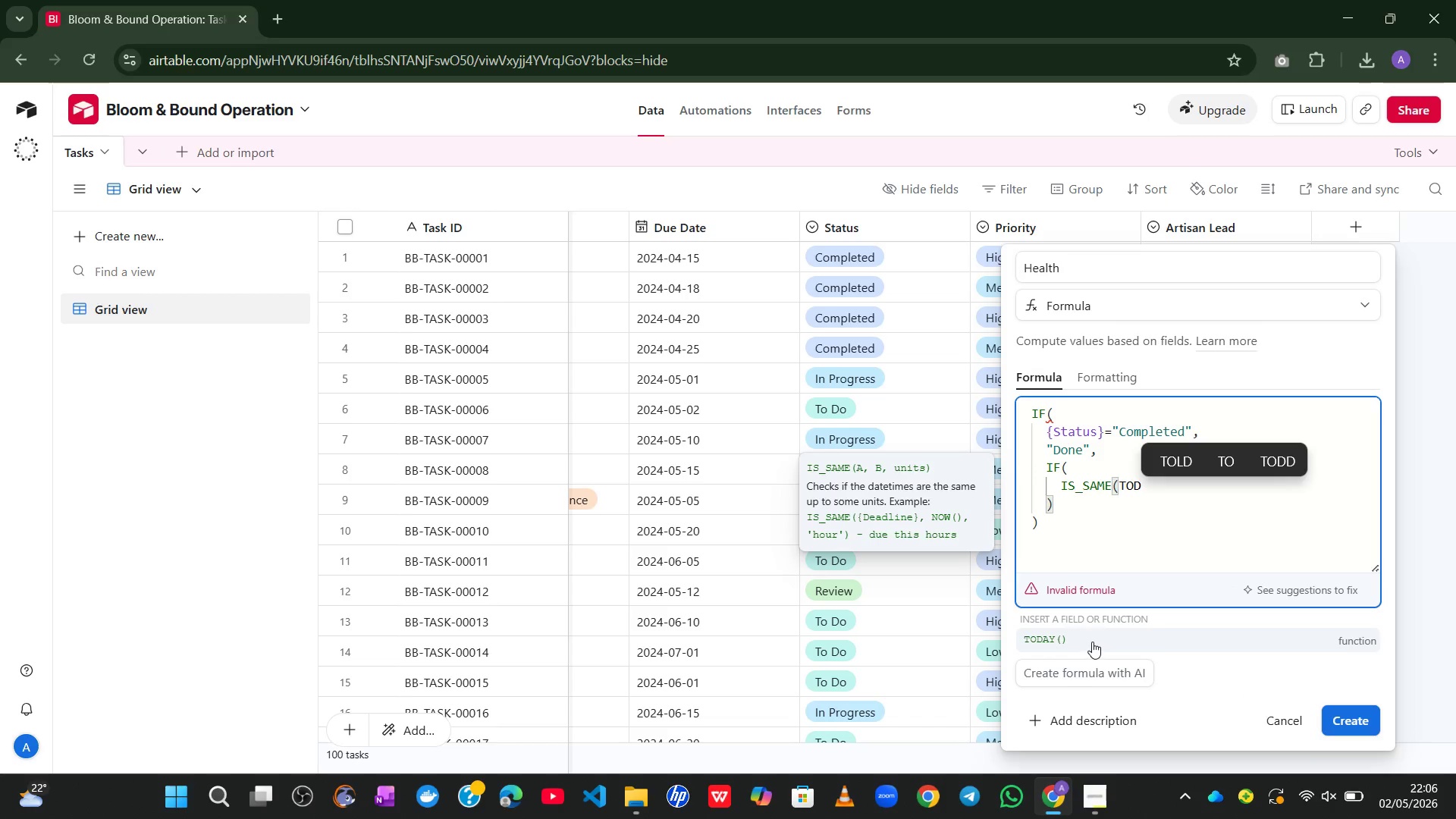 
left_click([1092, 642])
 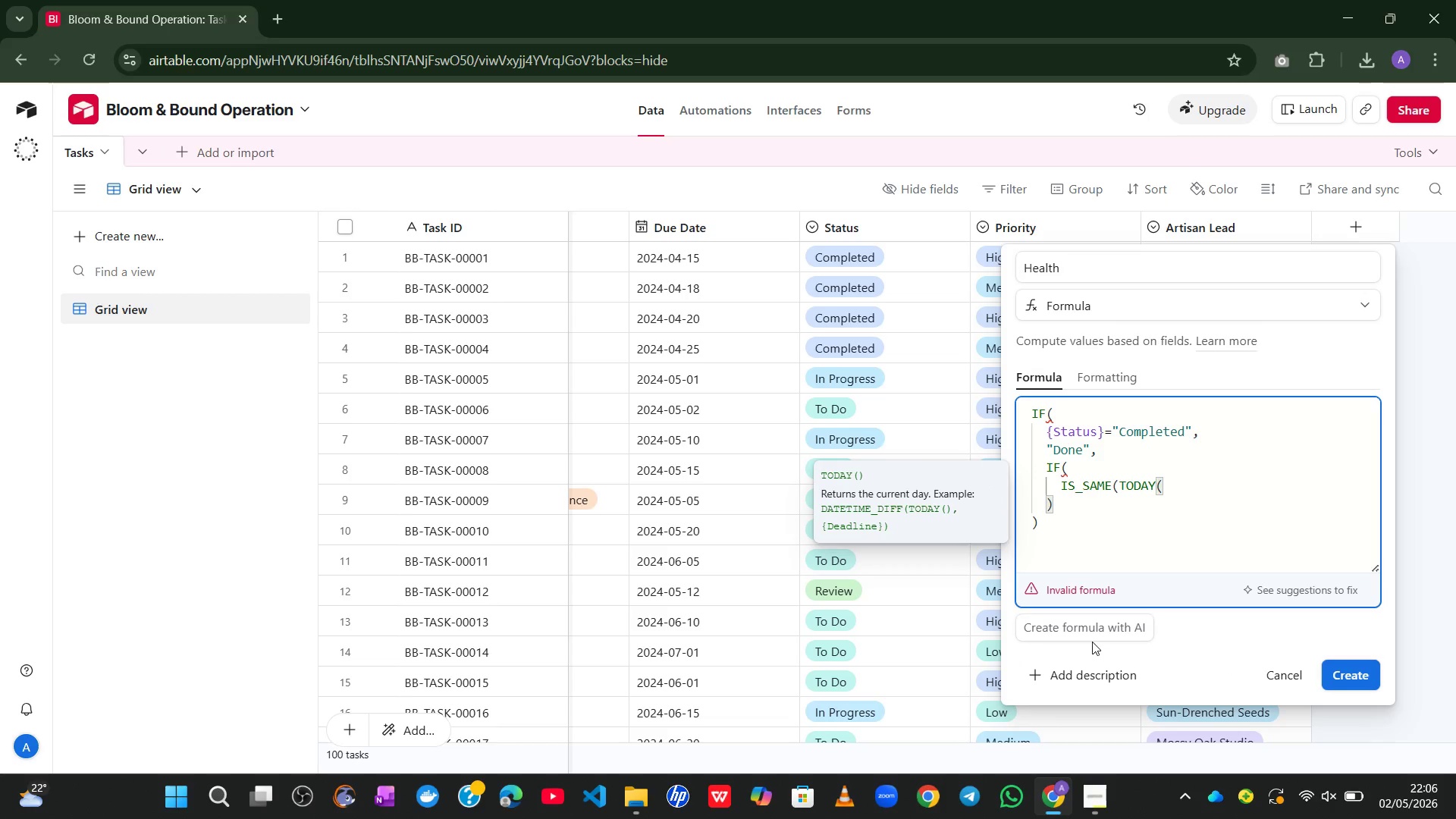 
type(),{Due)
 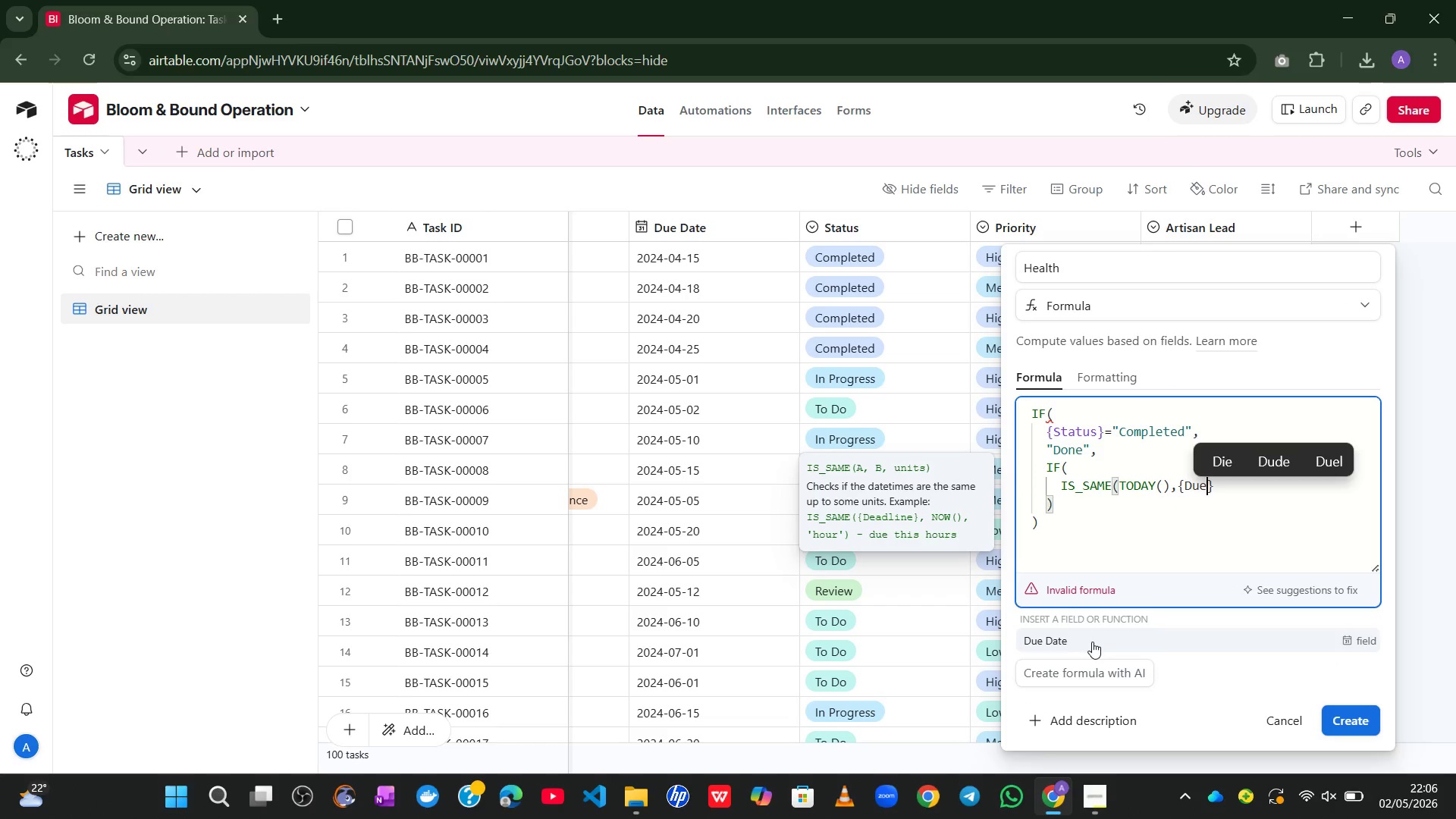 
left_click([1111, 642])
 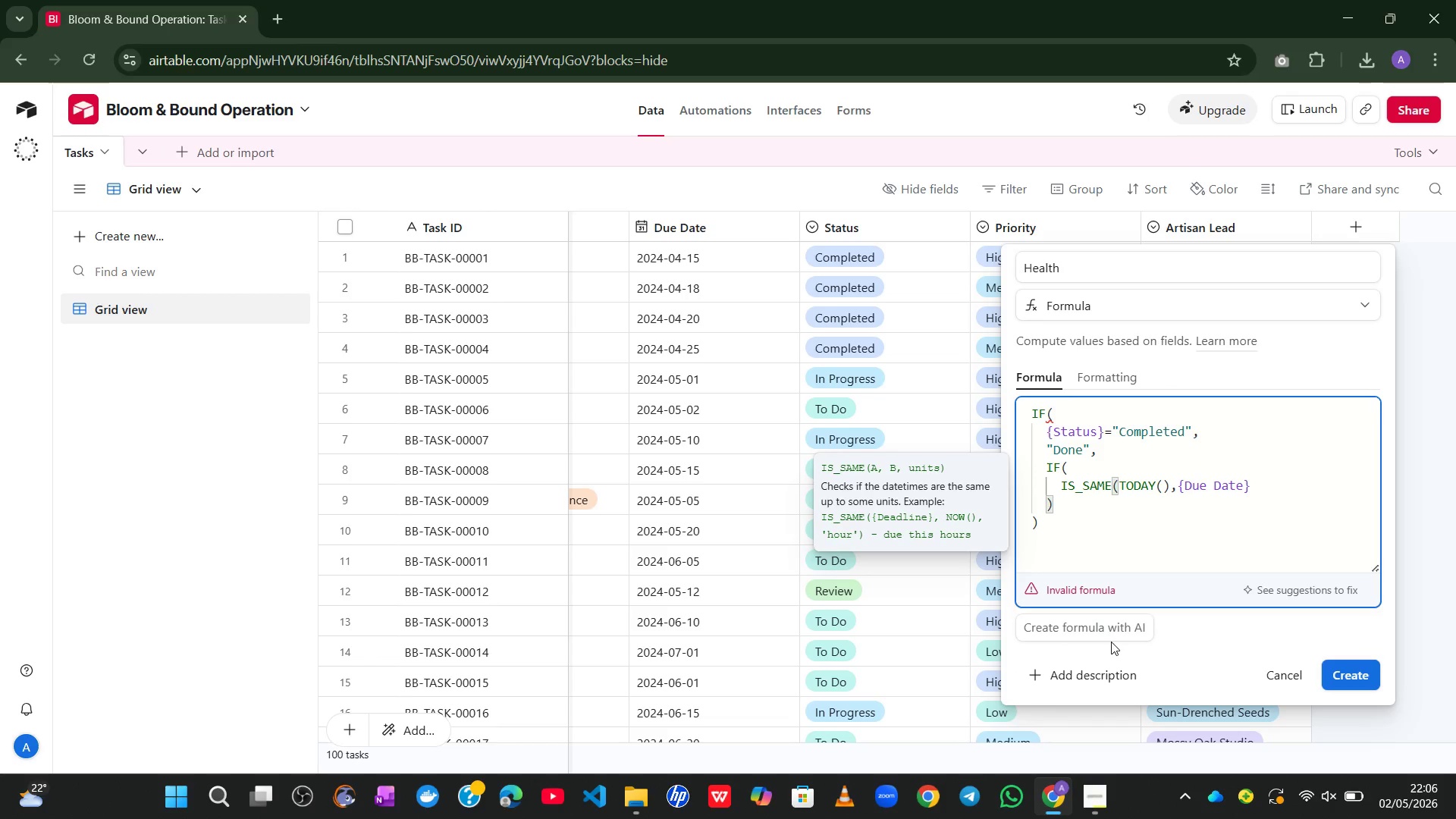 
type(,@day)
 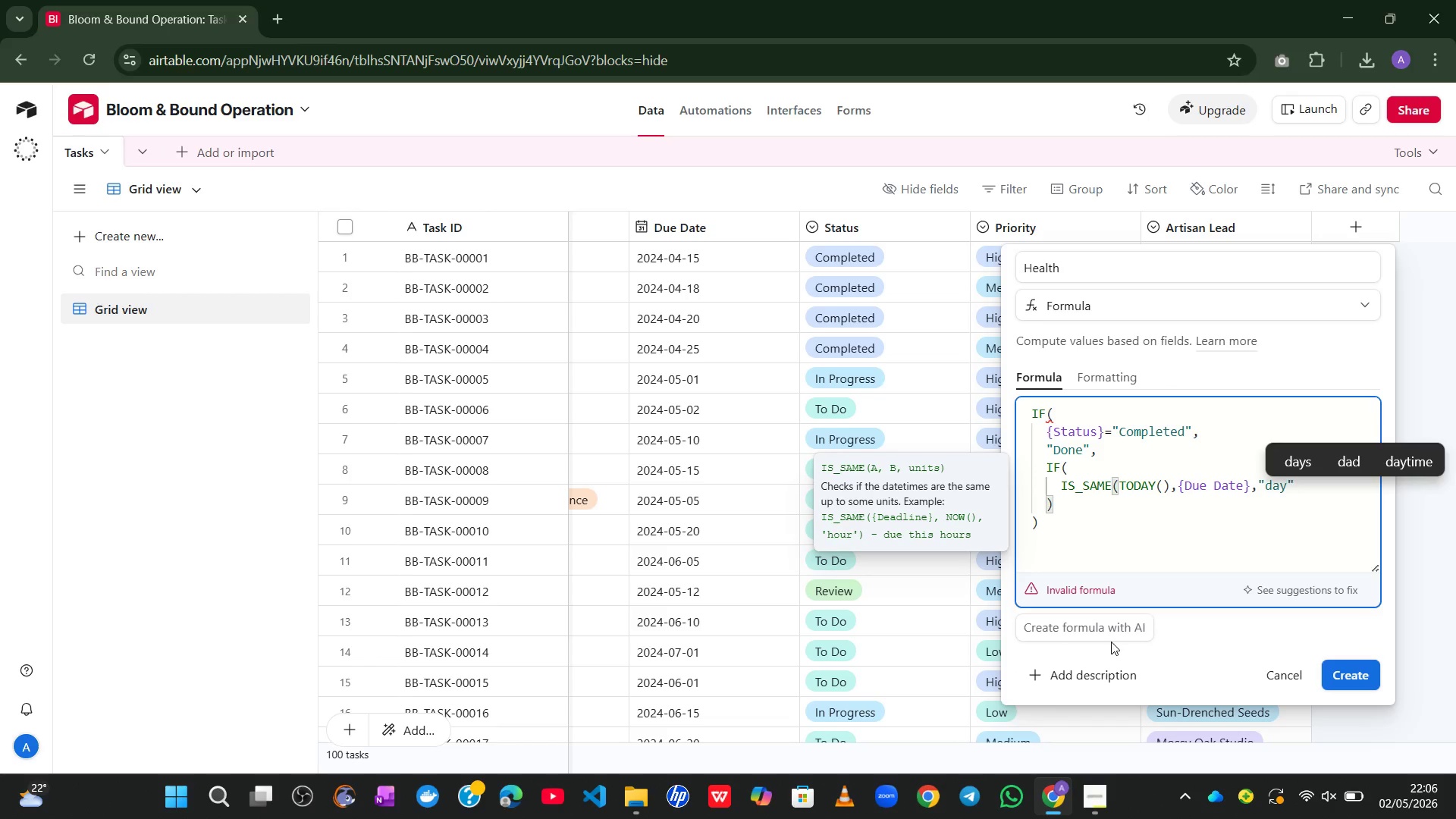 
key(ArrowRight)
 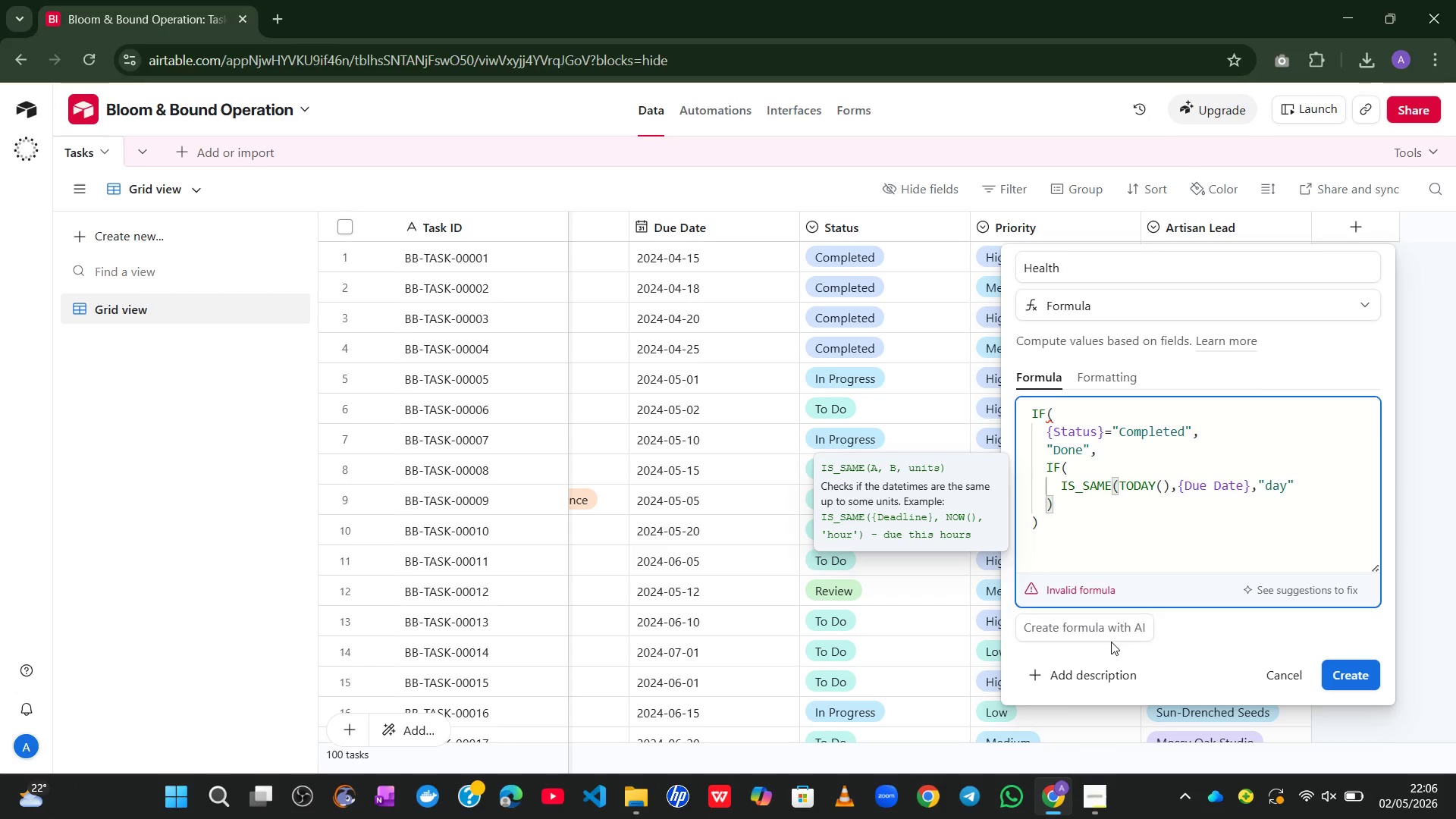 
key(Shift+BracketRight)
 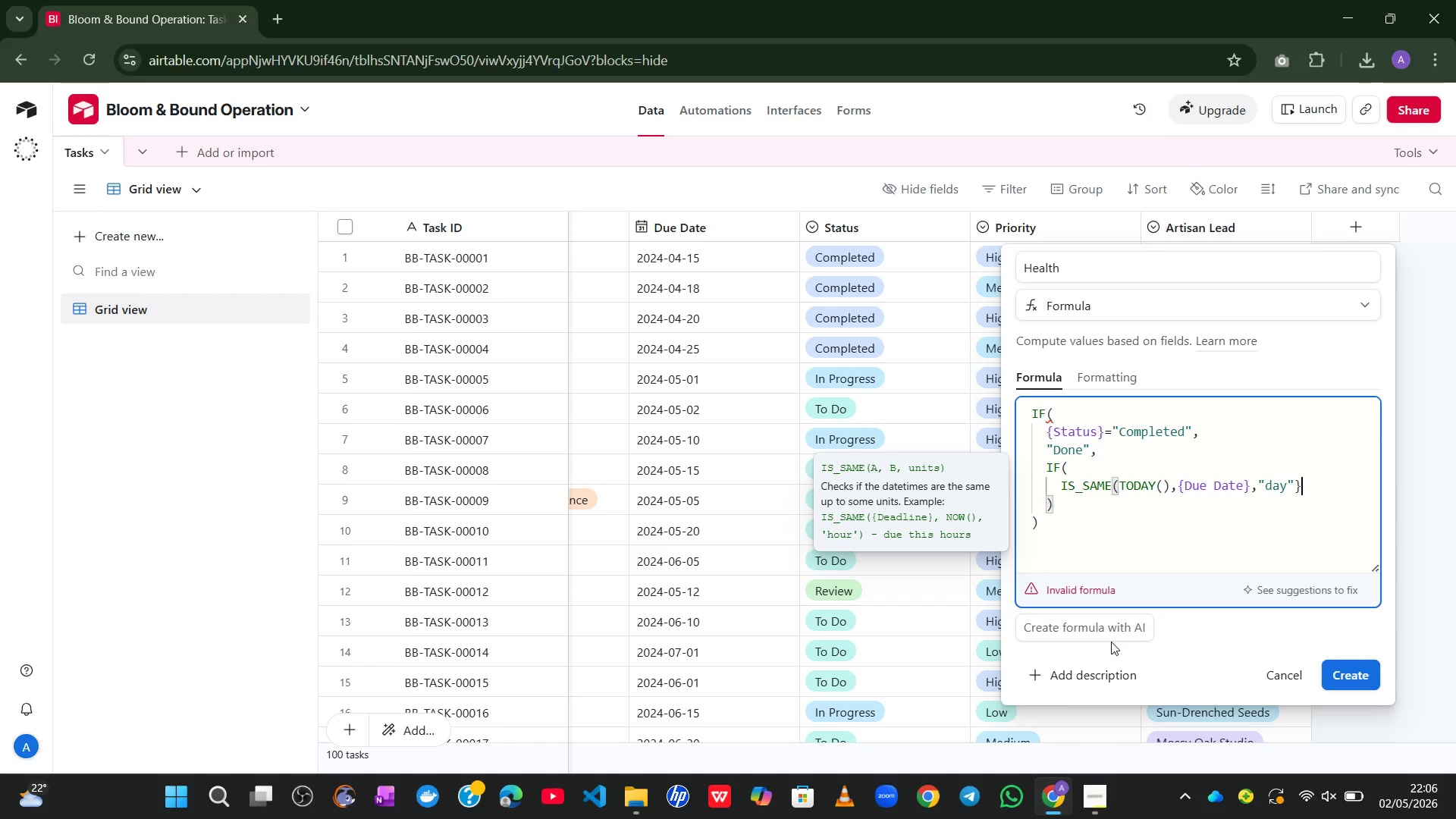 
key(Backspace)
 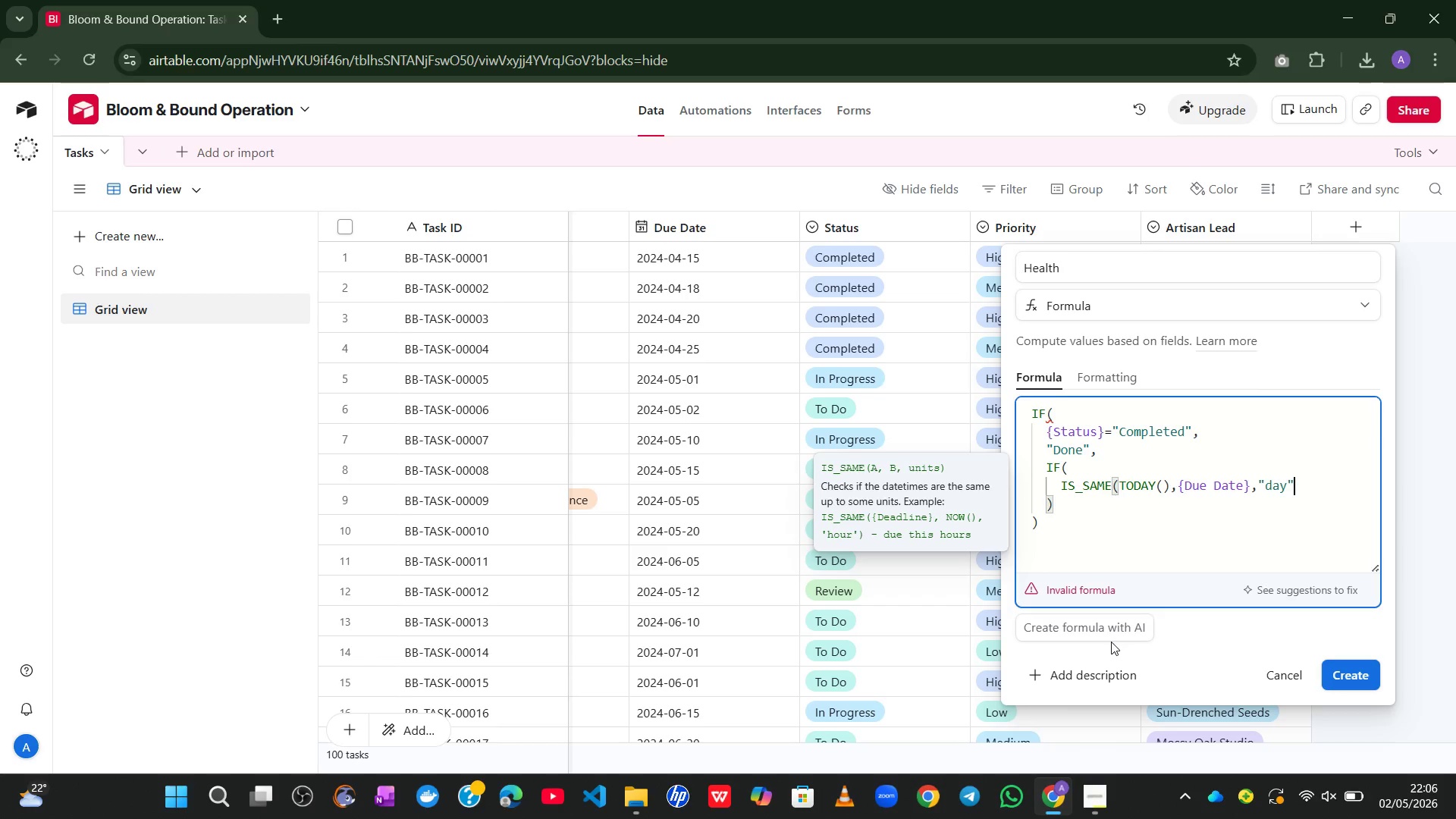 
key(Shift+0)
 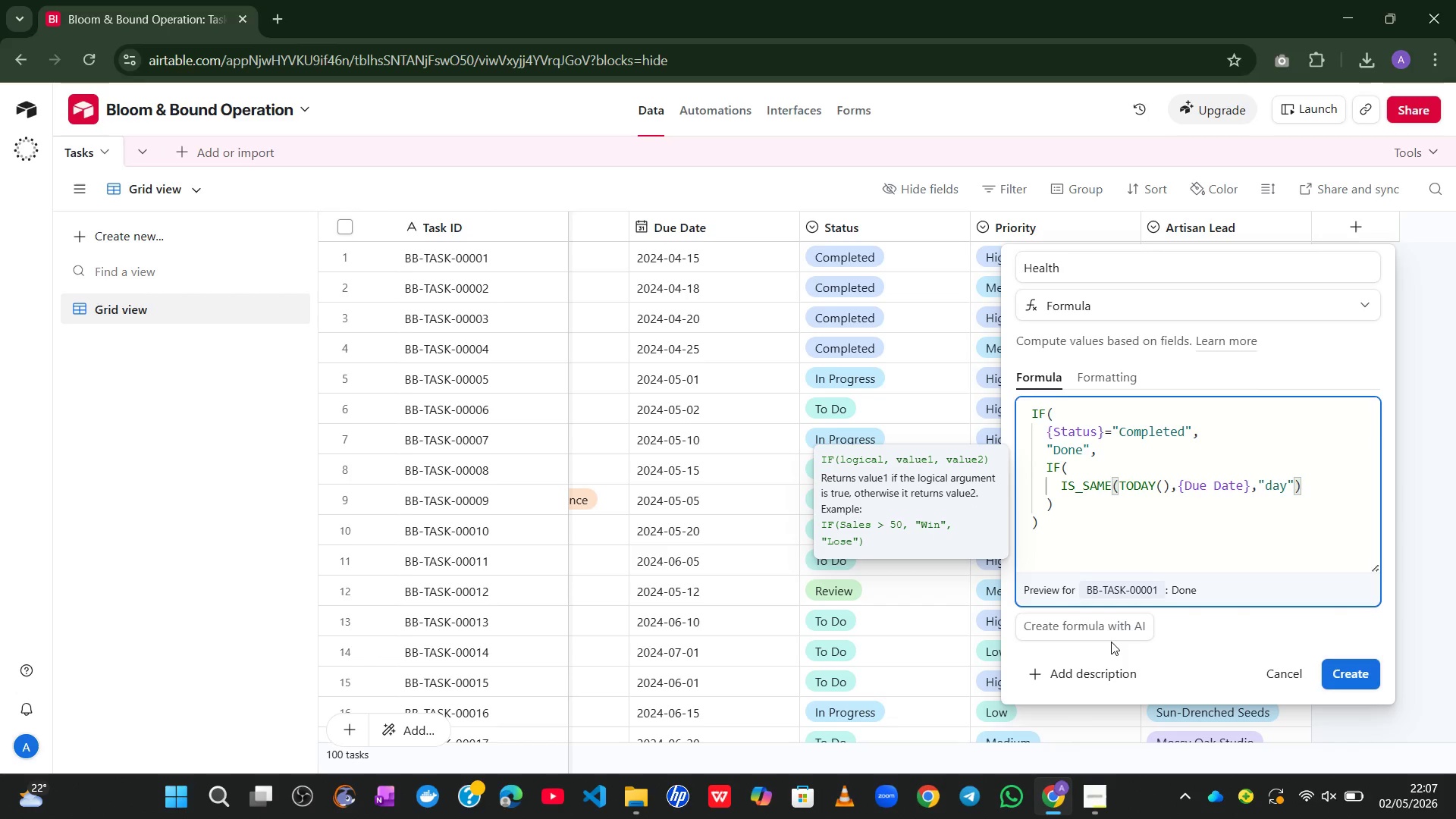 
key(Comma)
 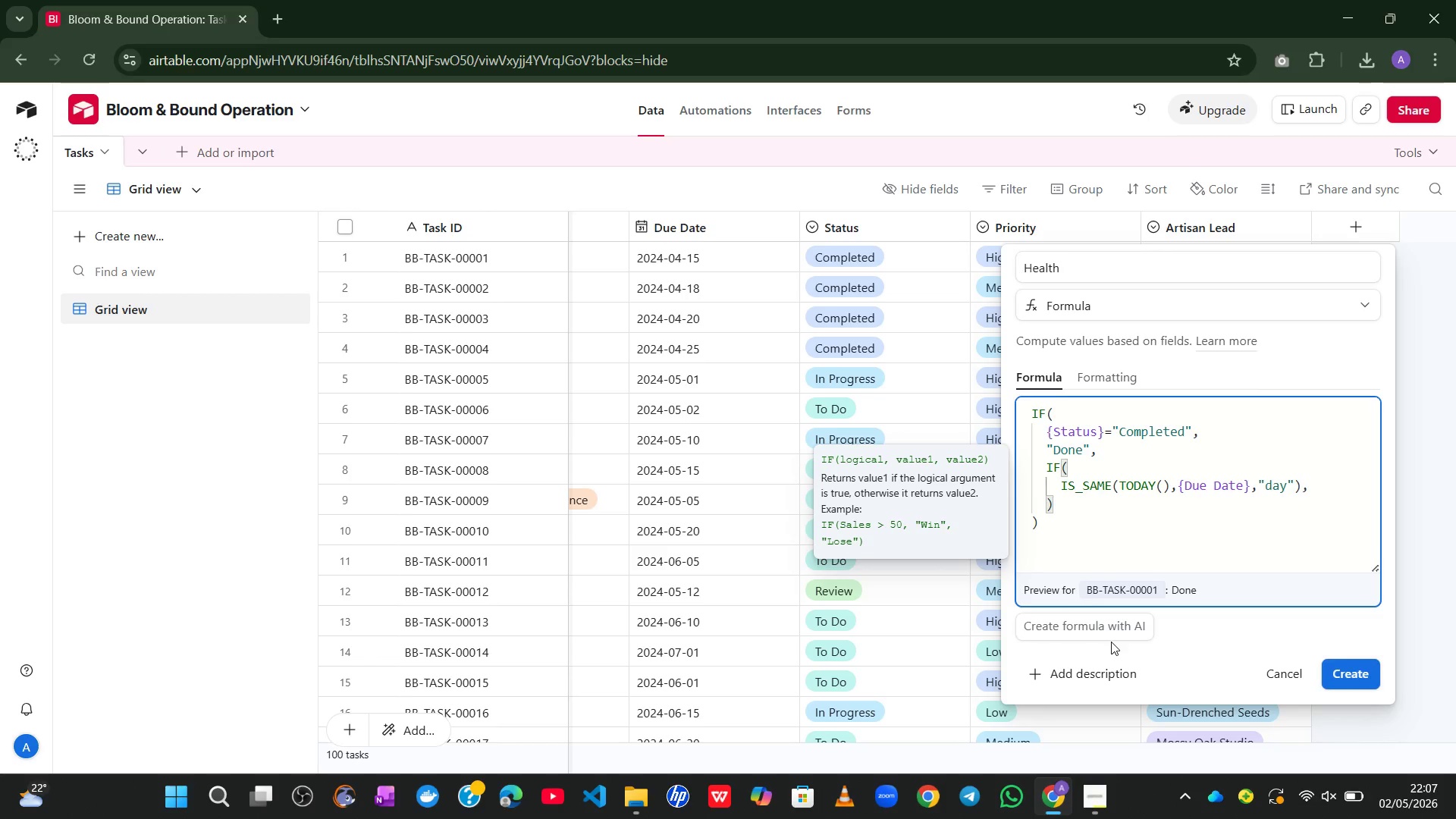 
key(Enter)
 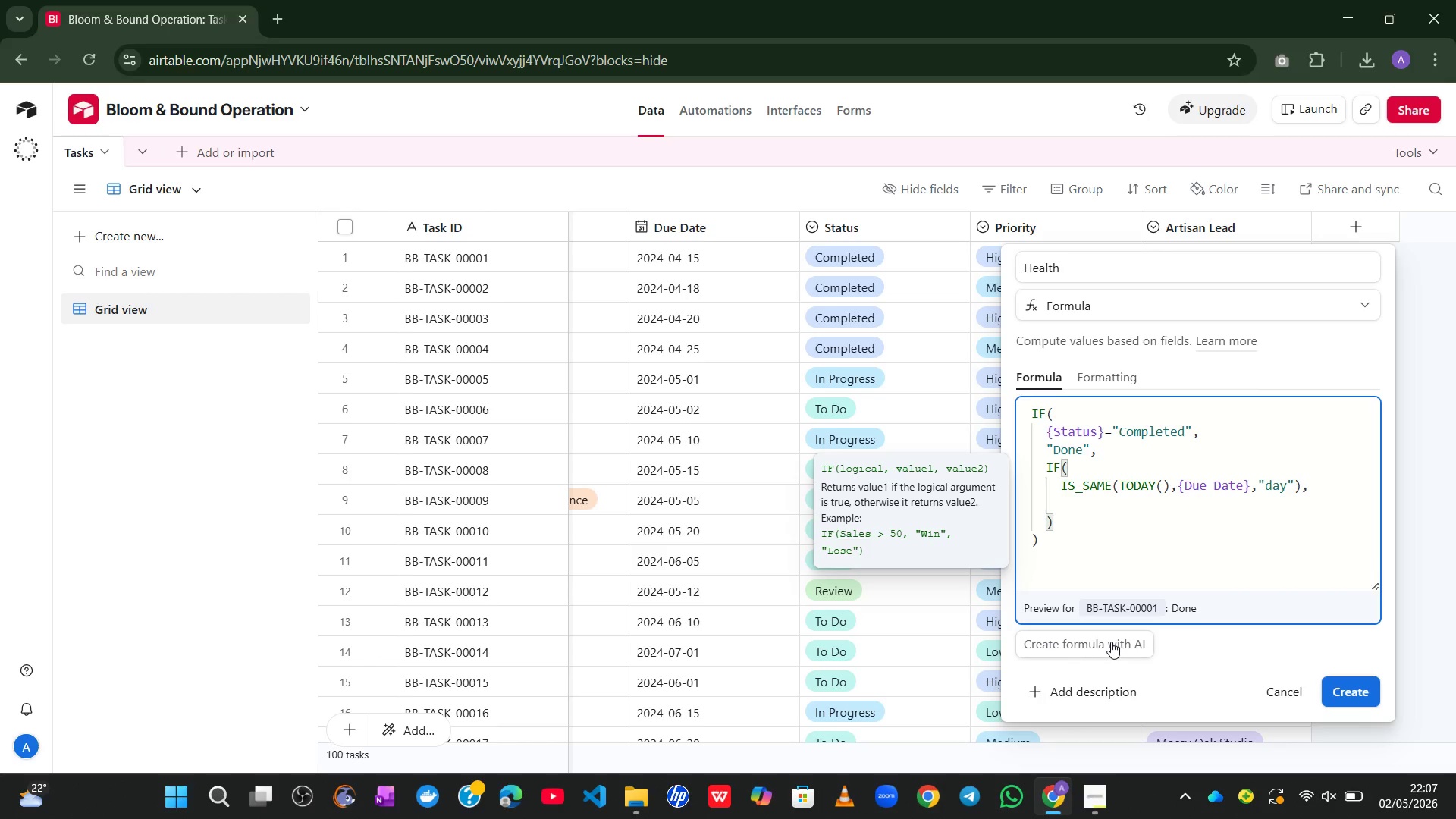 
type(@Due Today)
 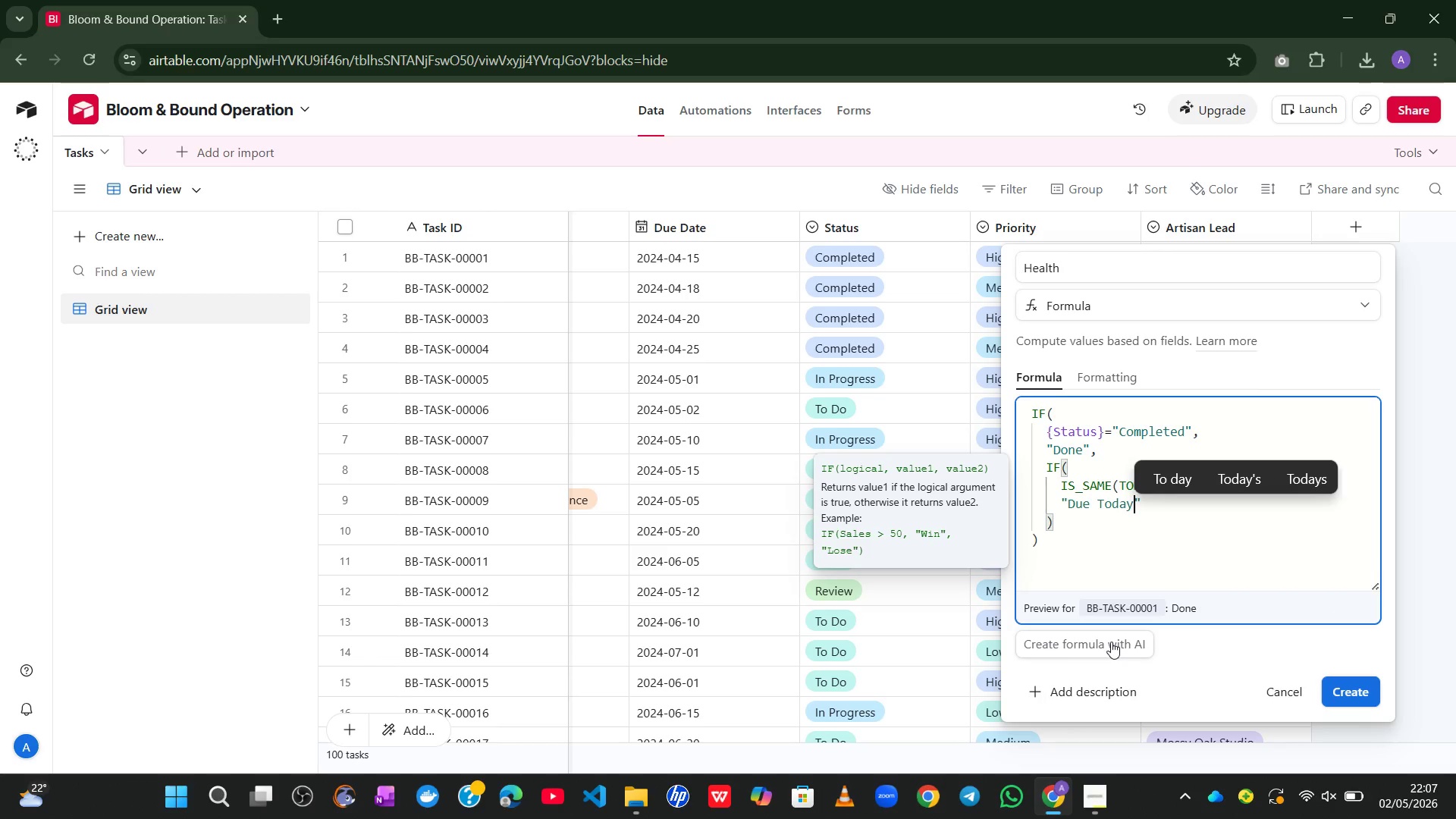 
key(ArrowRight)
 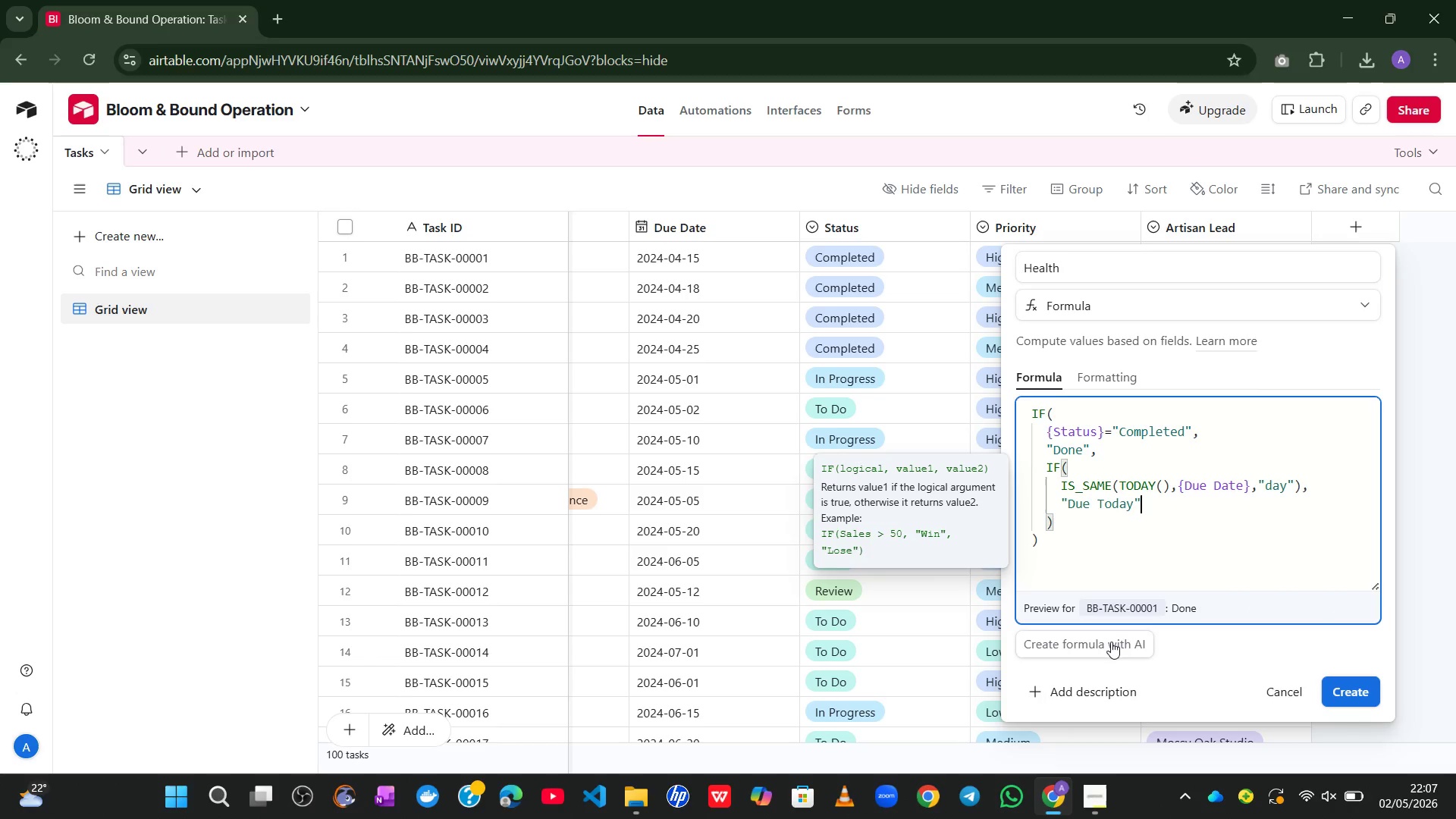 
key(Period)
 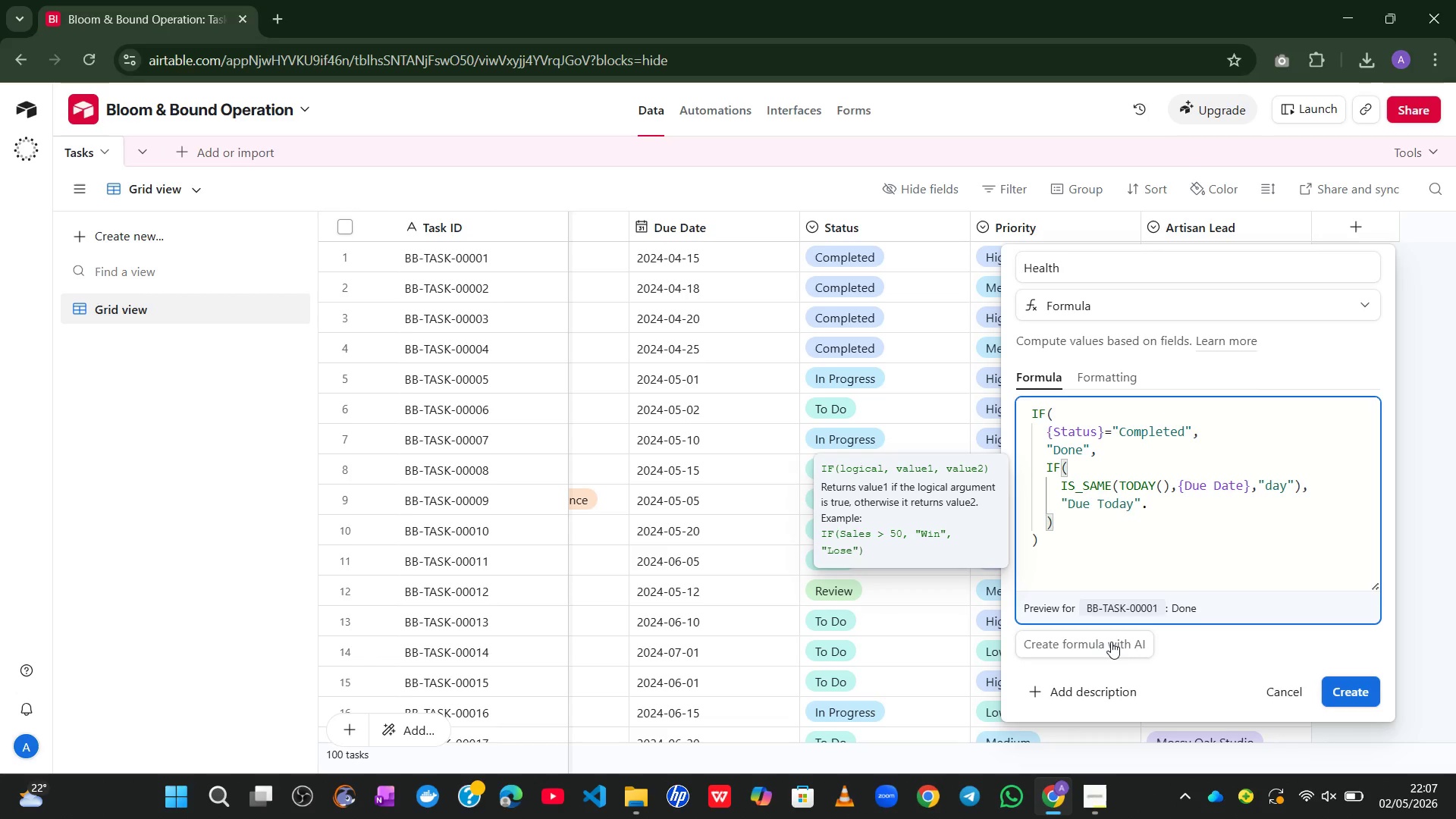 
key(Backspace)
 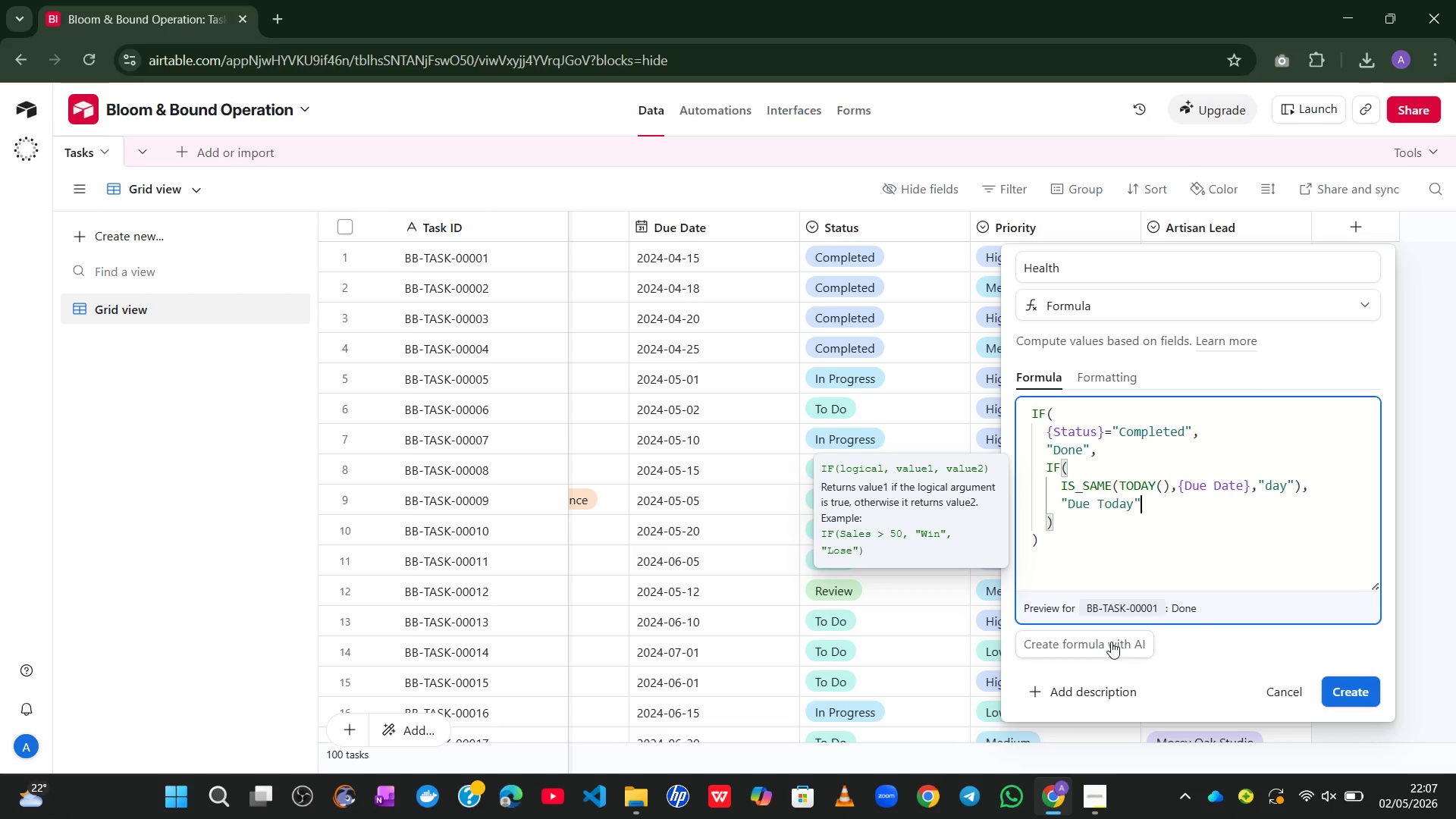 
key(Comma)
 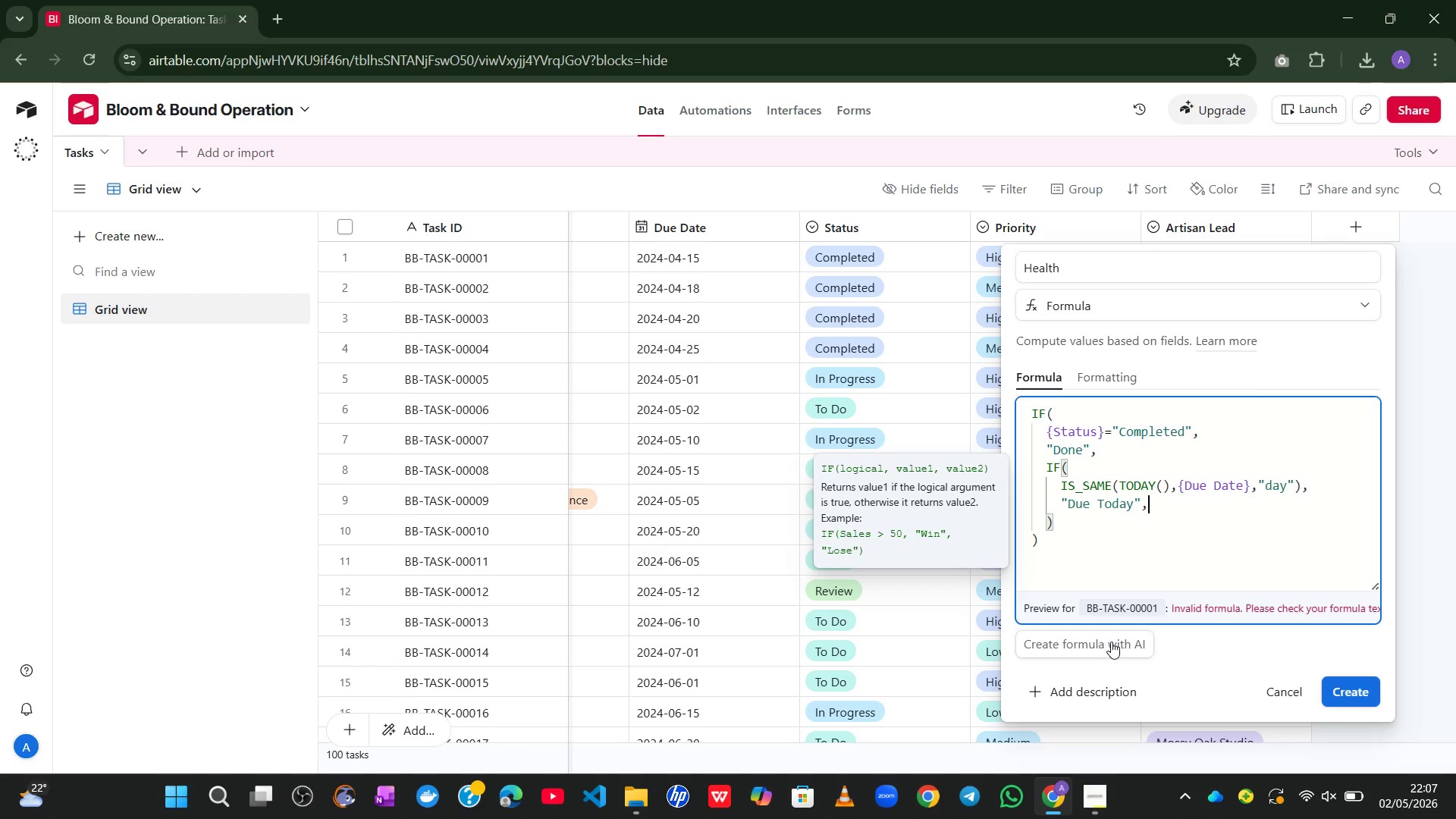 
wait(5.81)
 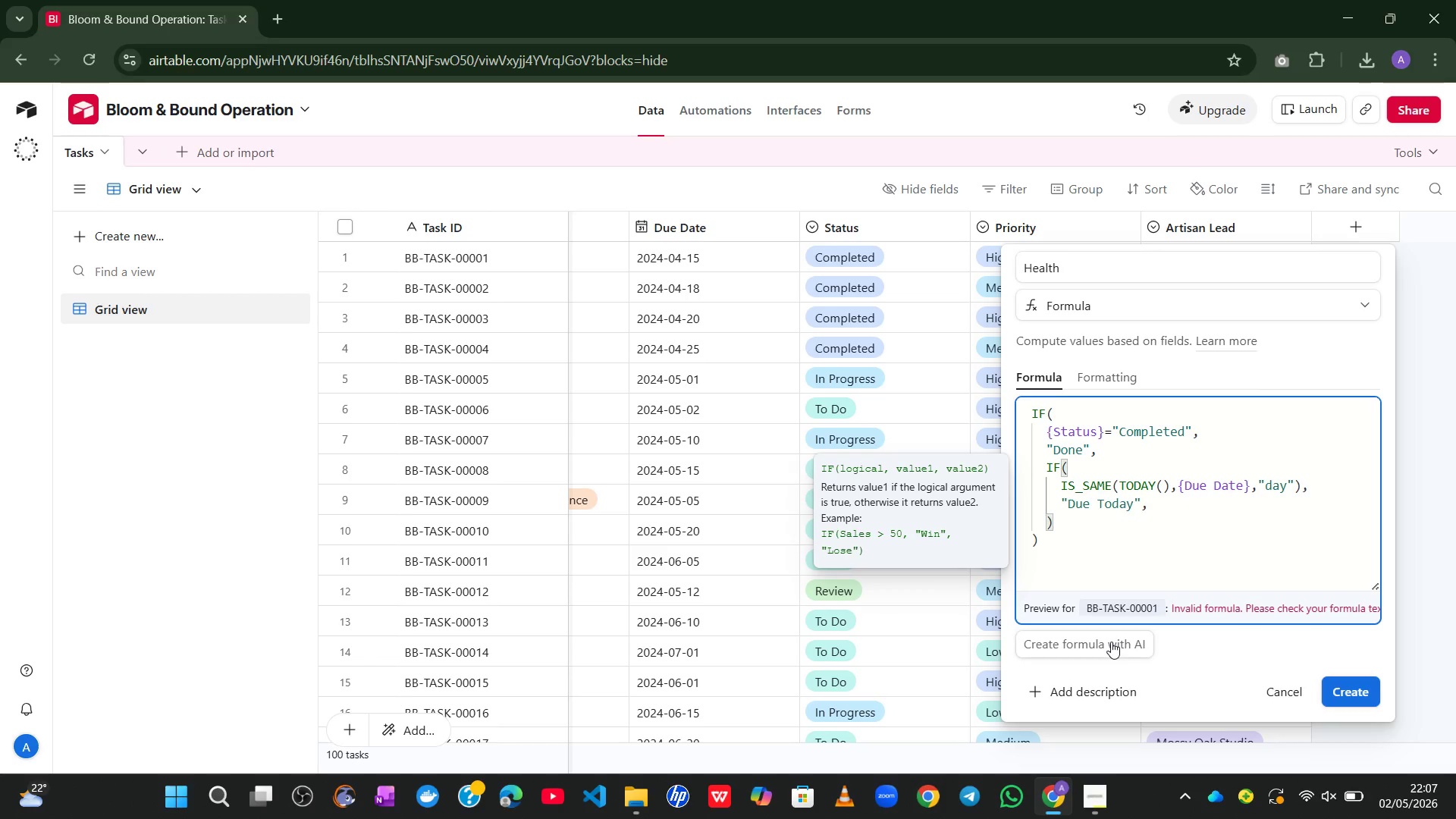 
key(Enter)
 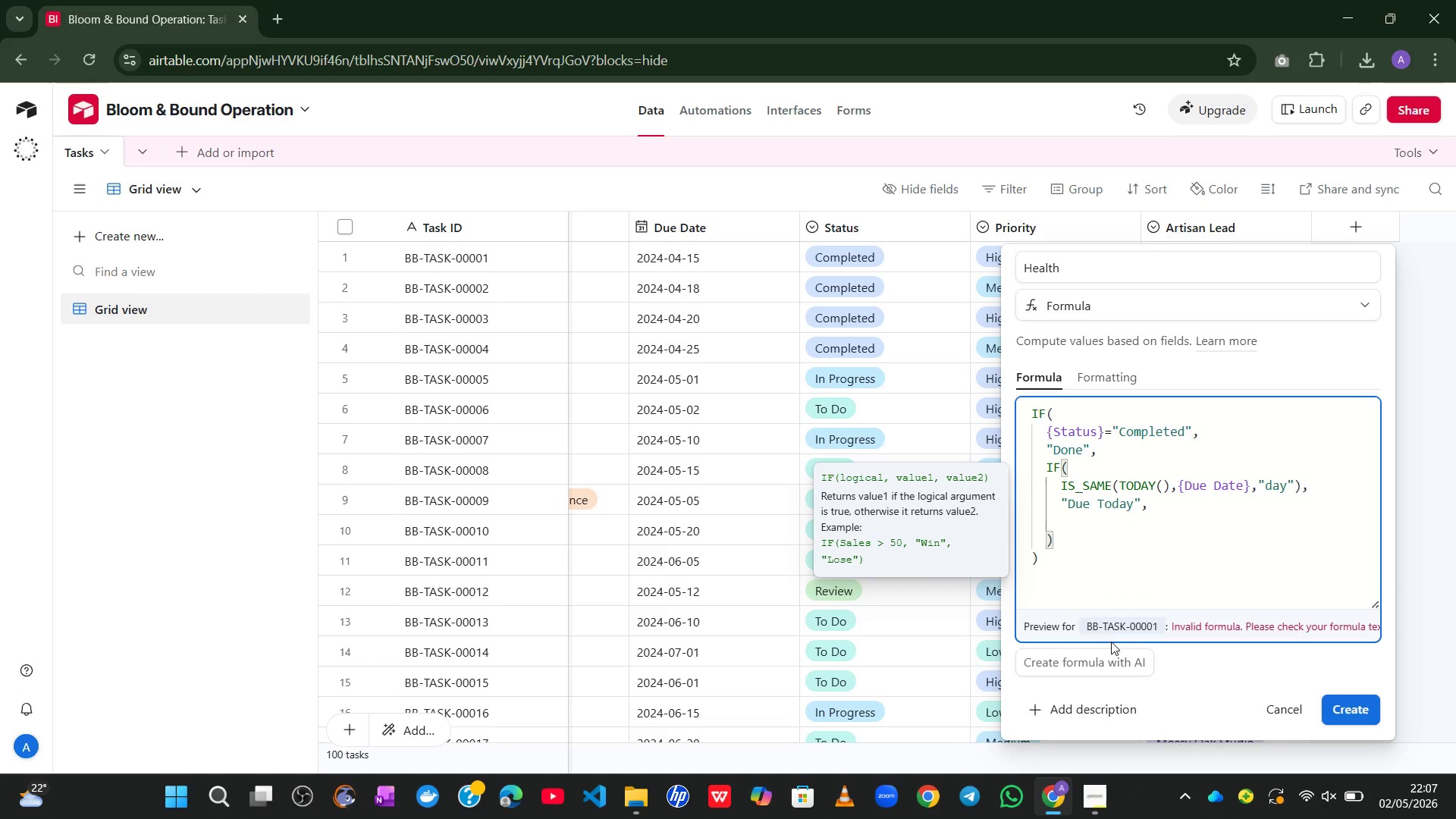 
type(IF()
 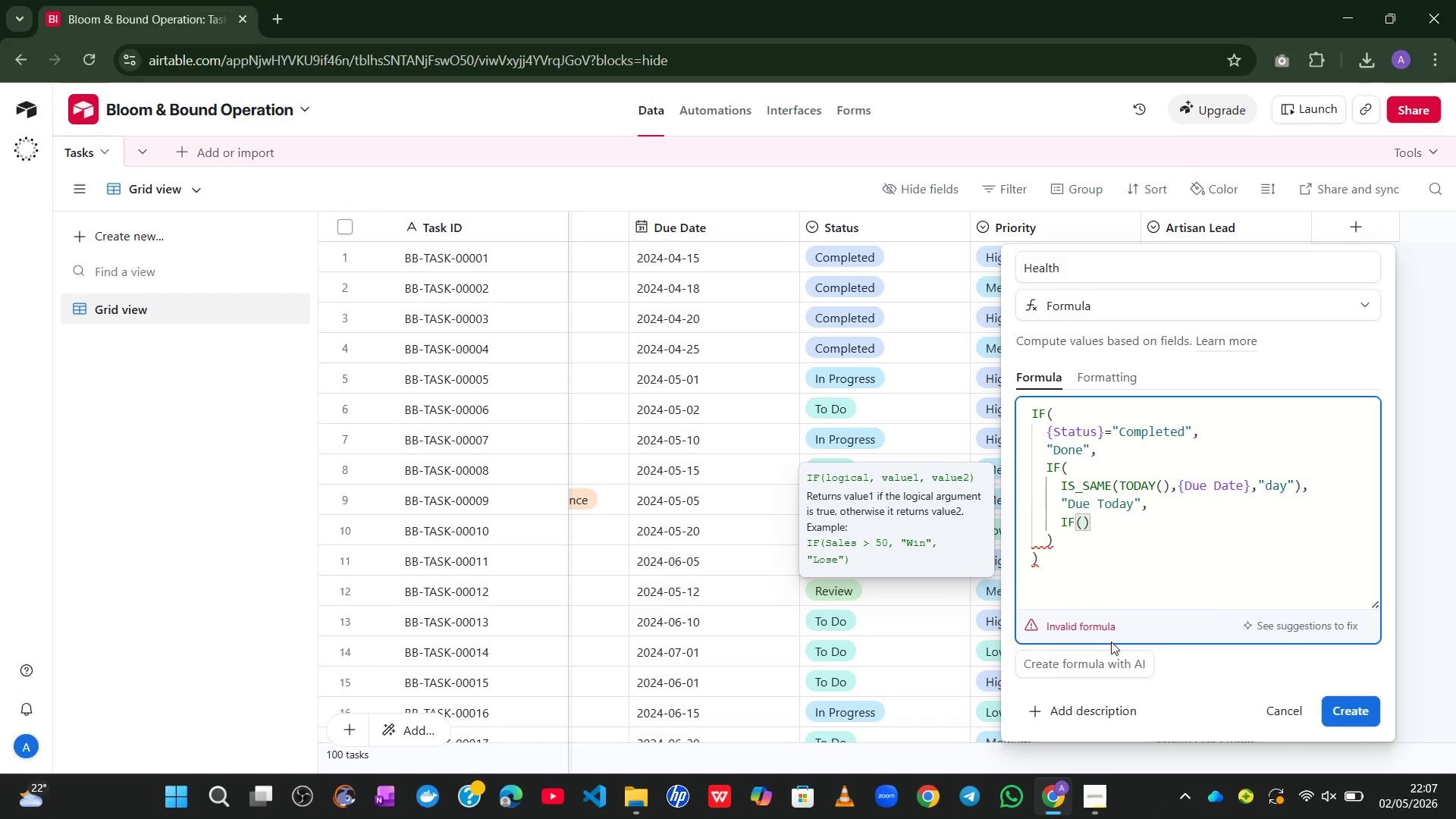 
key(Enter)
 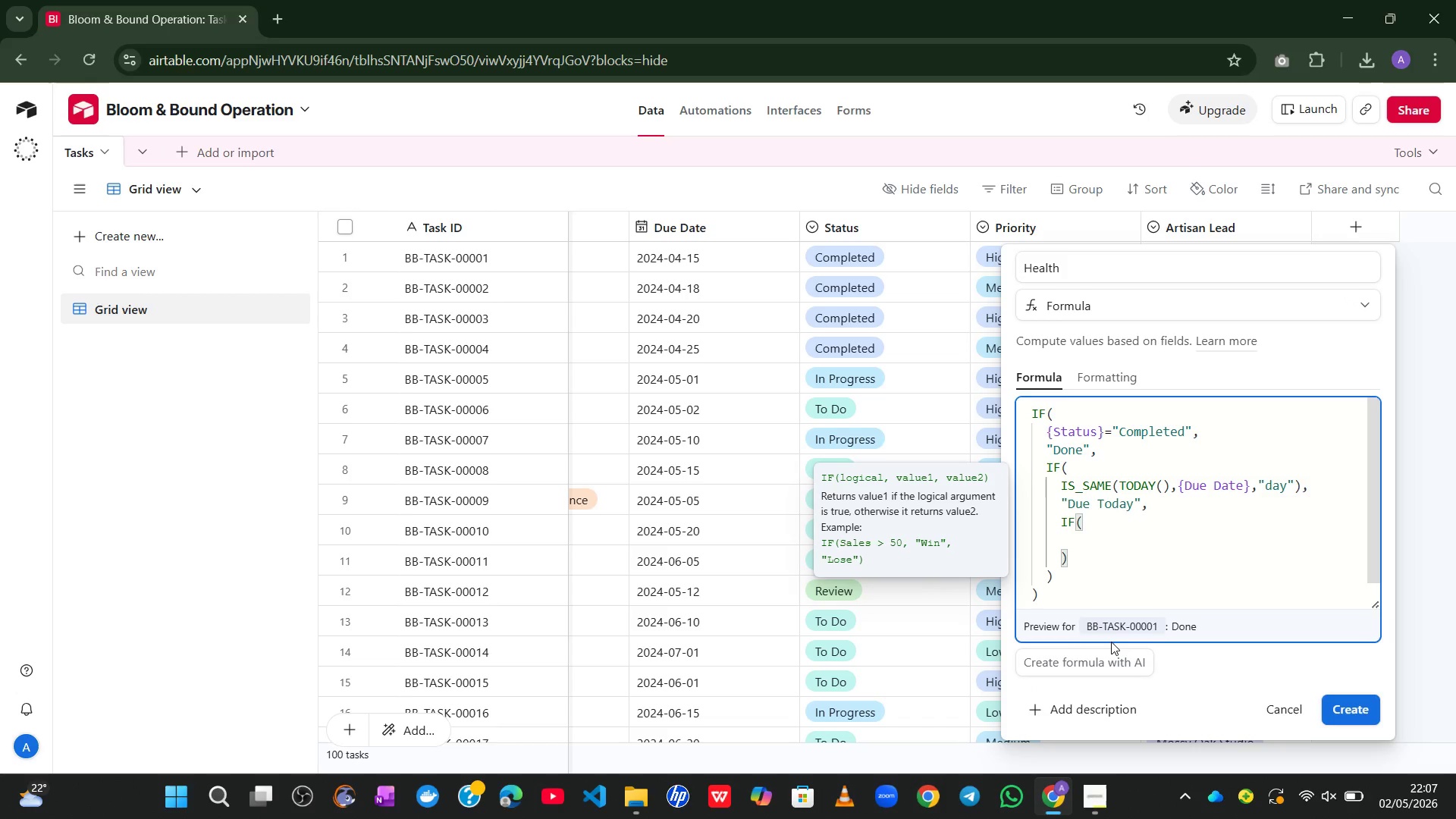 
type(IS_)
key(Tab)
 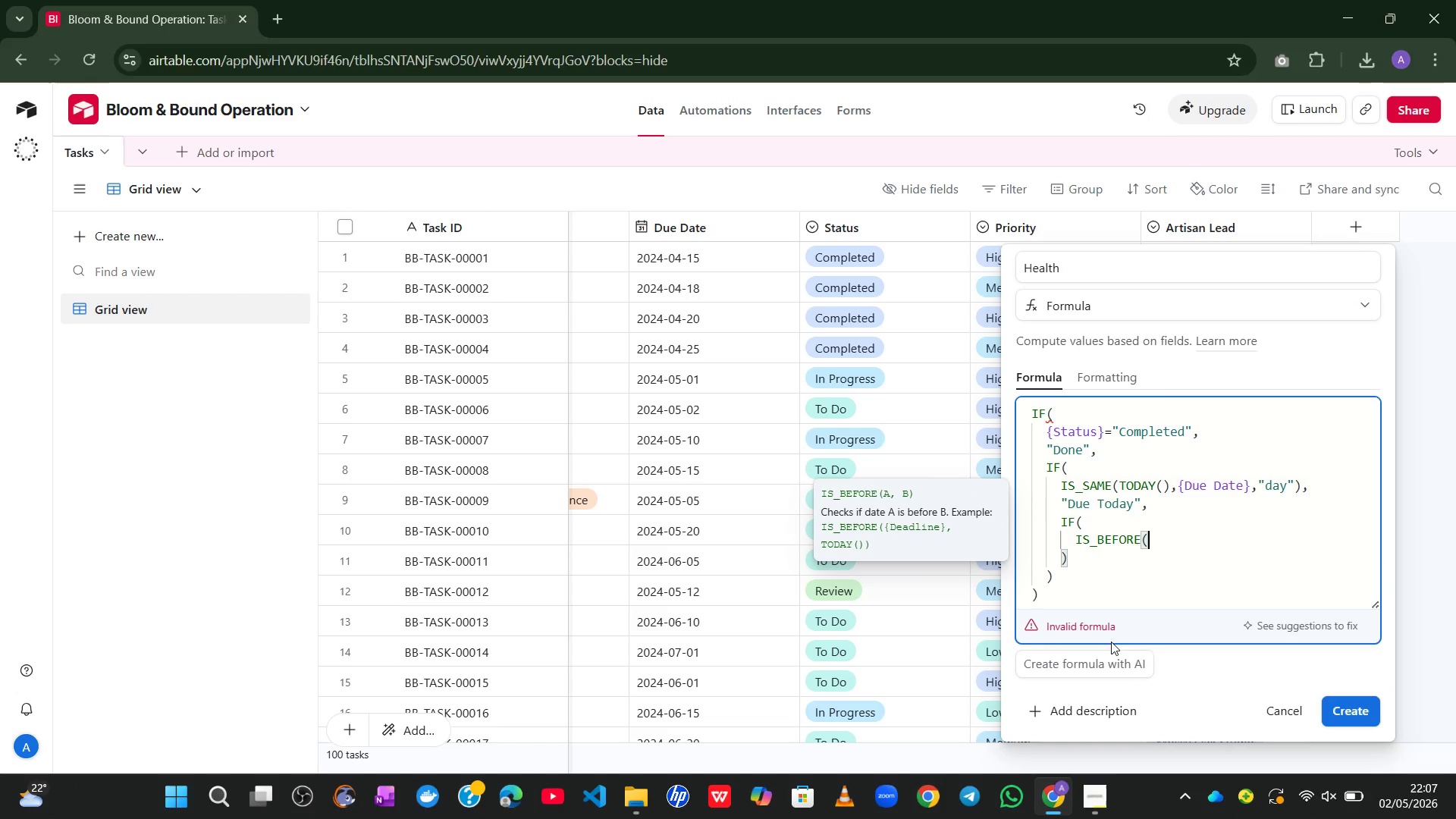 
type({DUE D)
 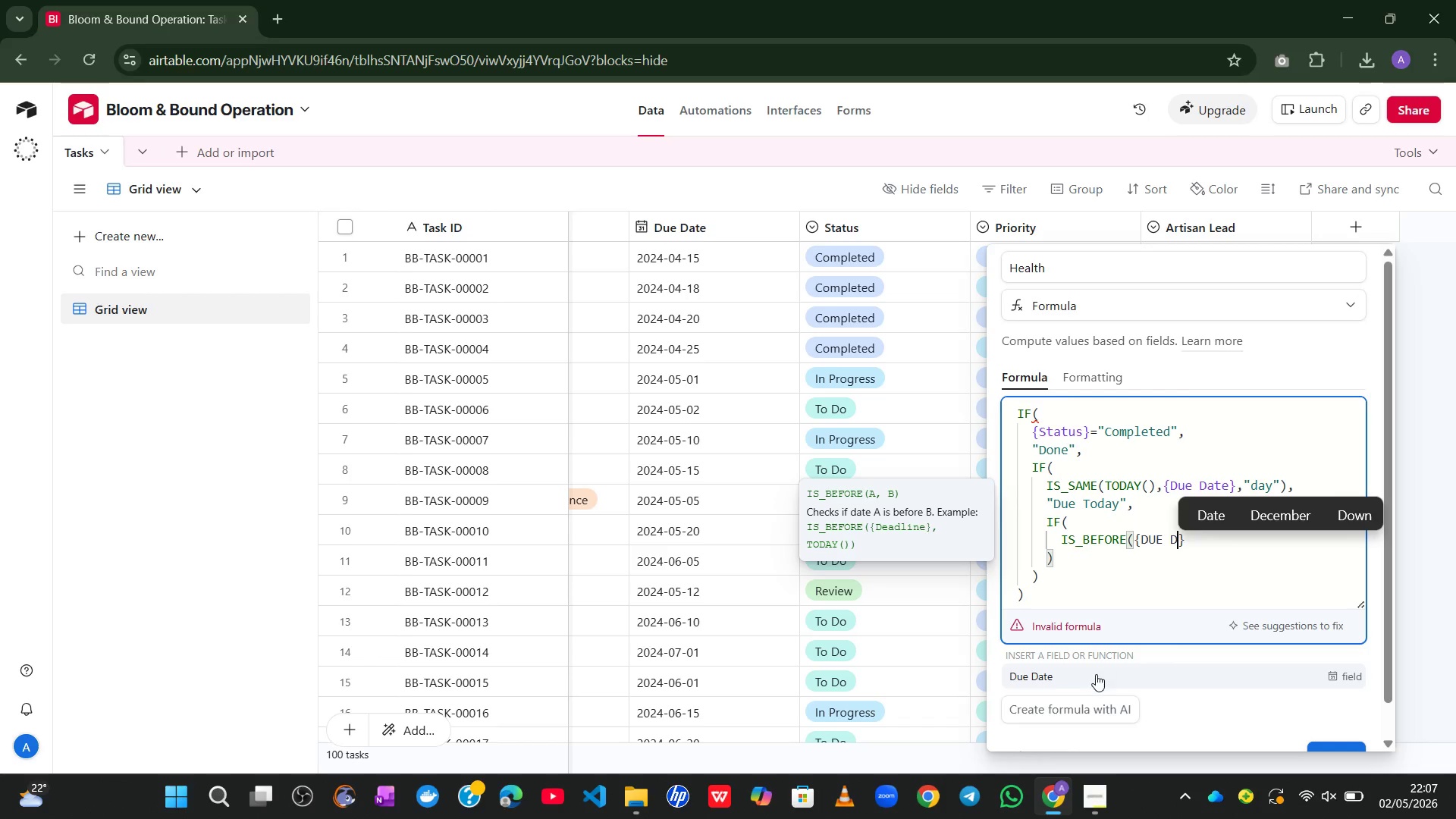 
left_click([1093, 678])
 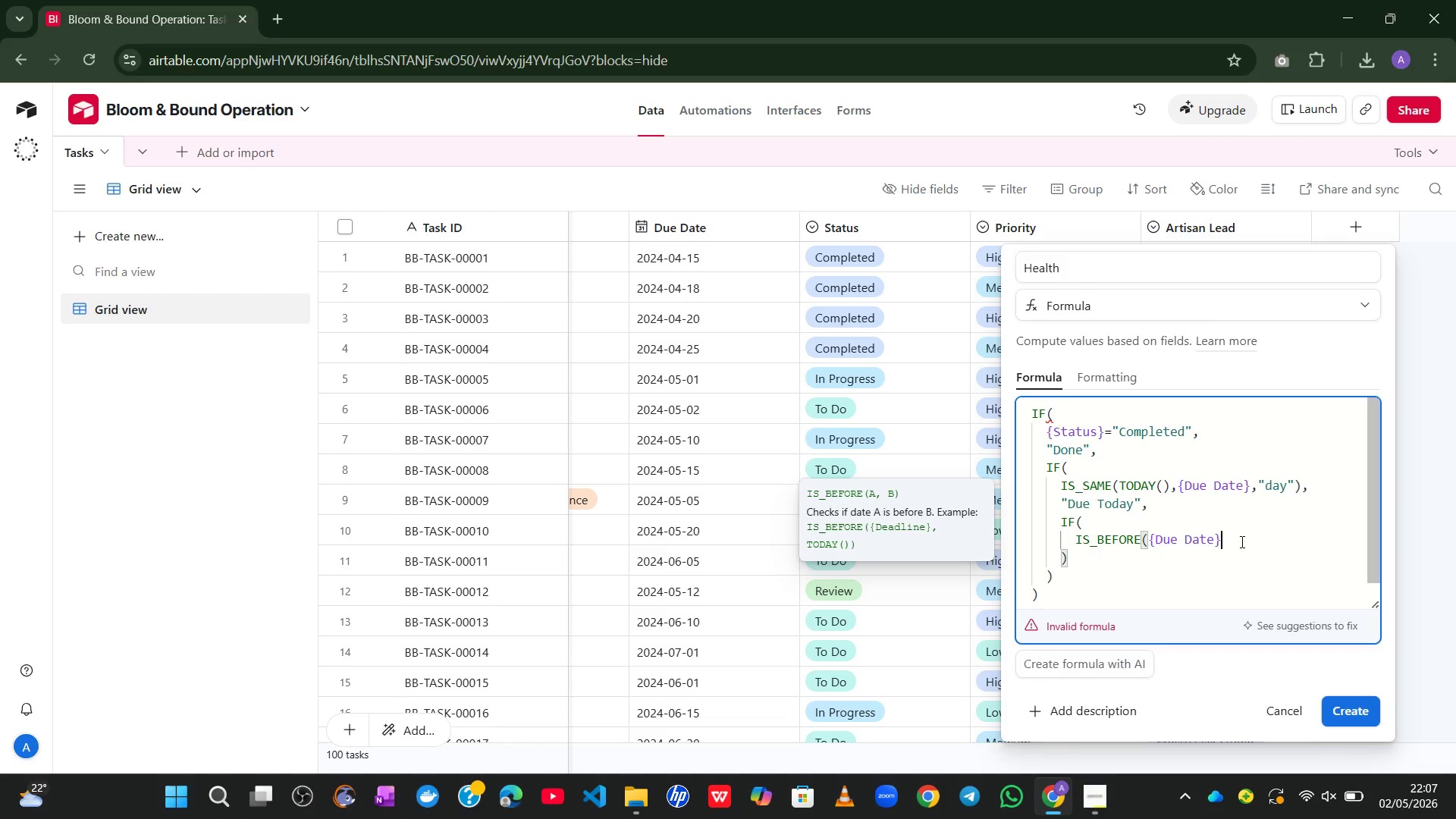 
type(,TOD)
key(Tab)
 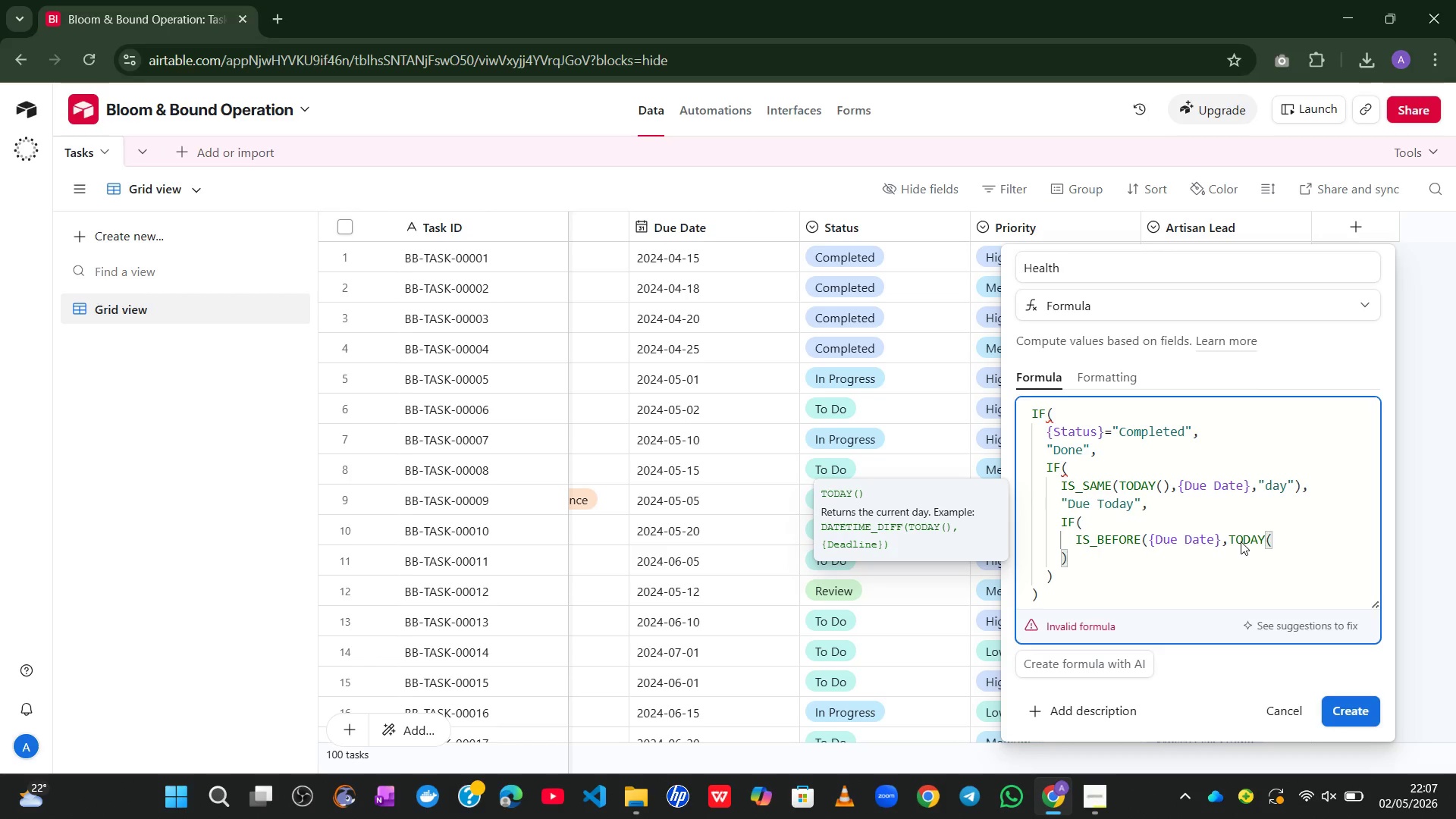 
type()),)
 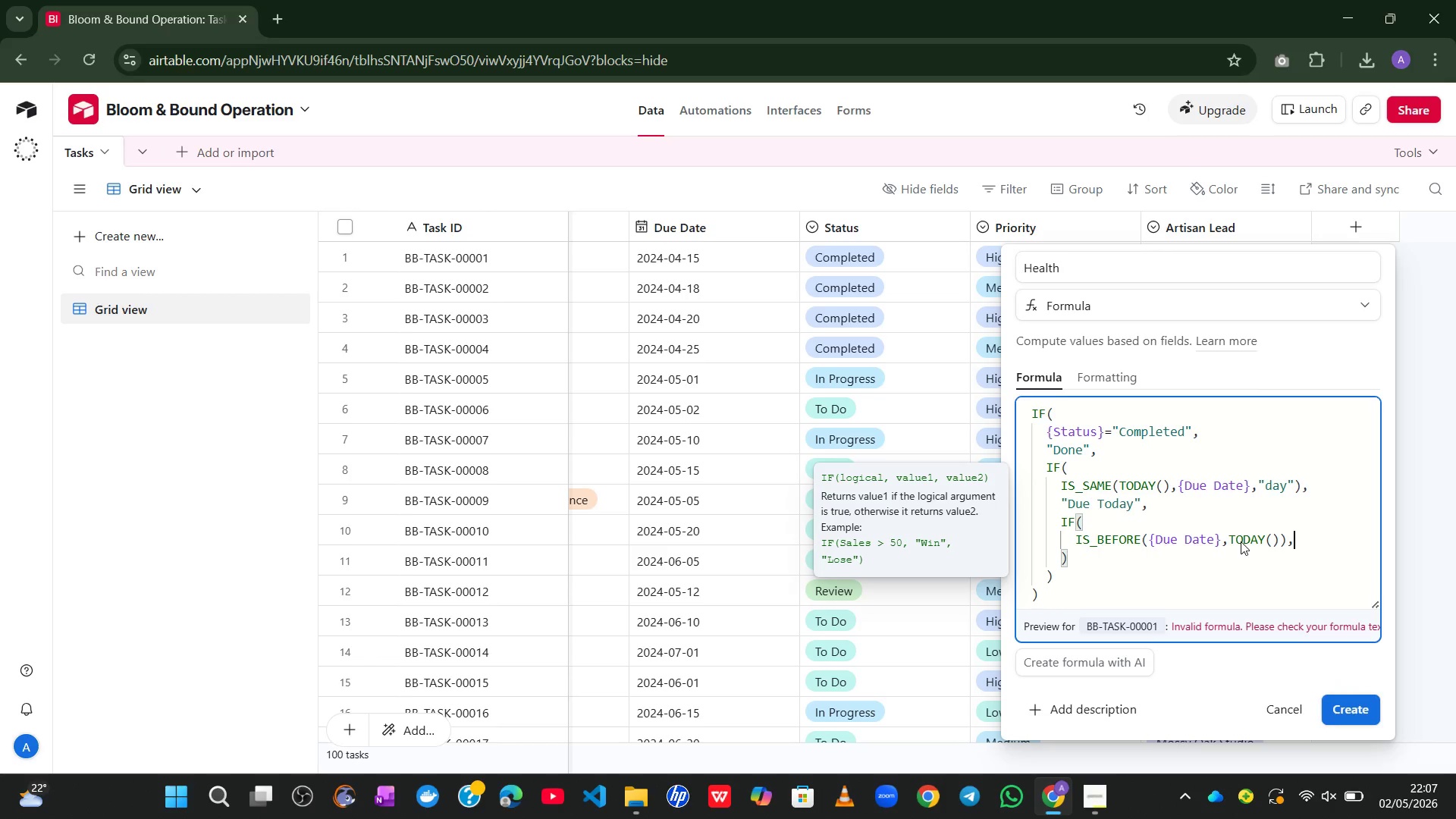 
key(Enter)
 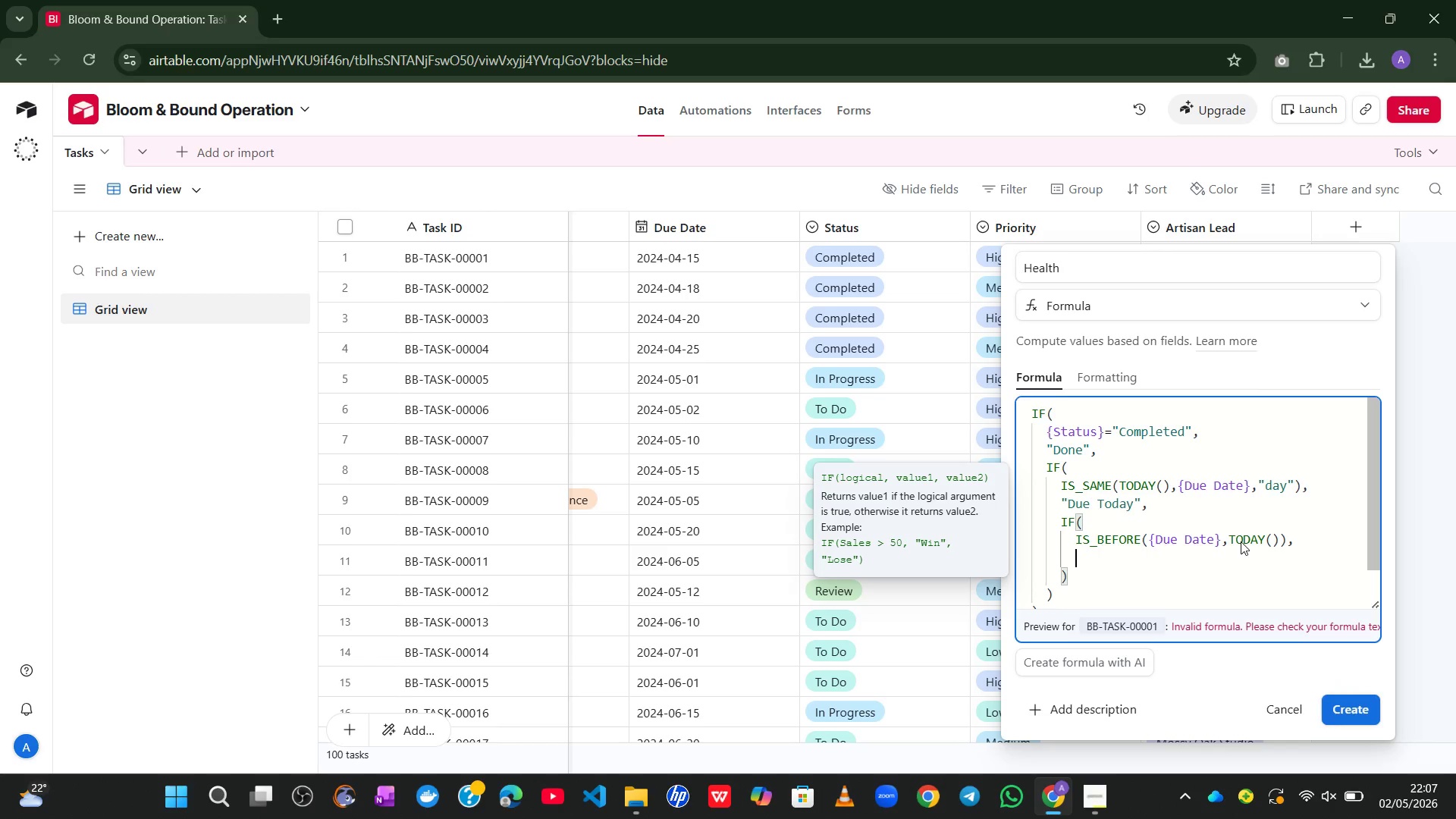 
type(@Overdue)
 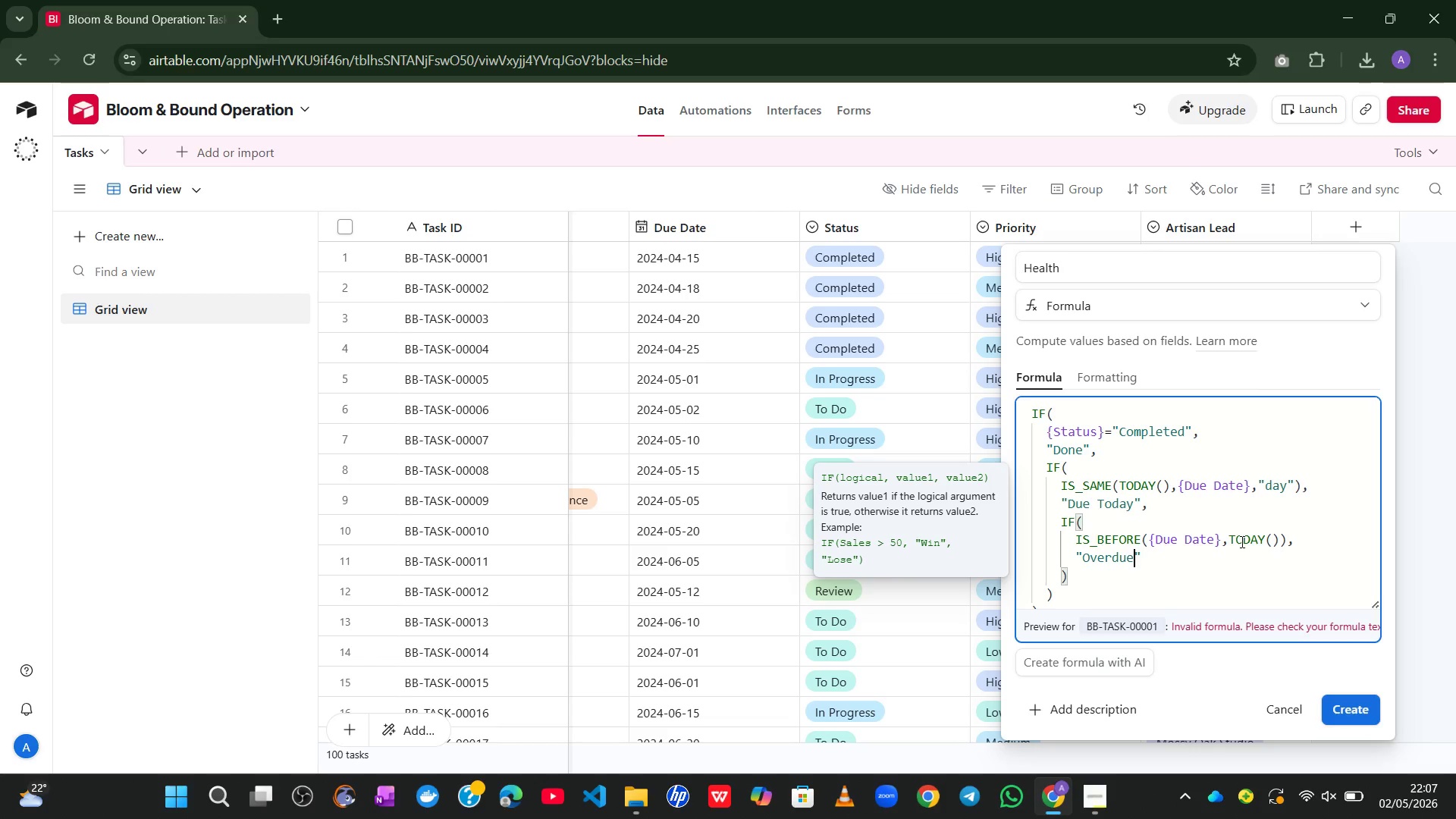 
key(ArrowRight)
 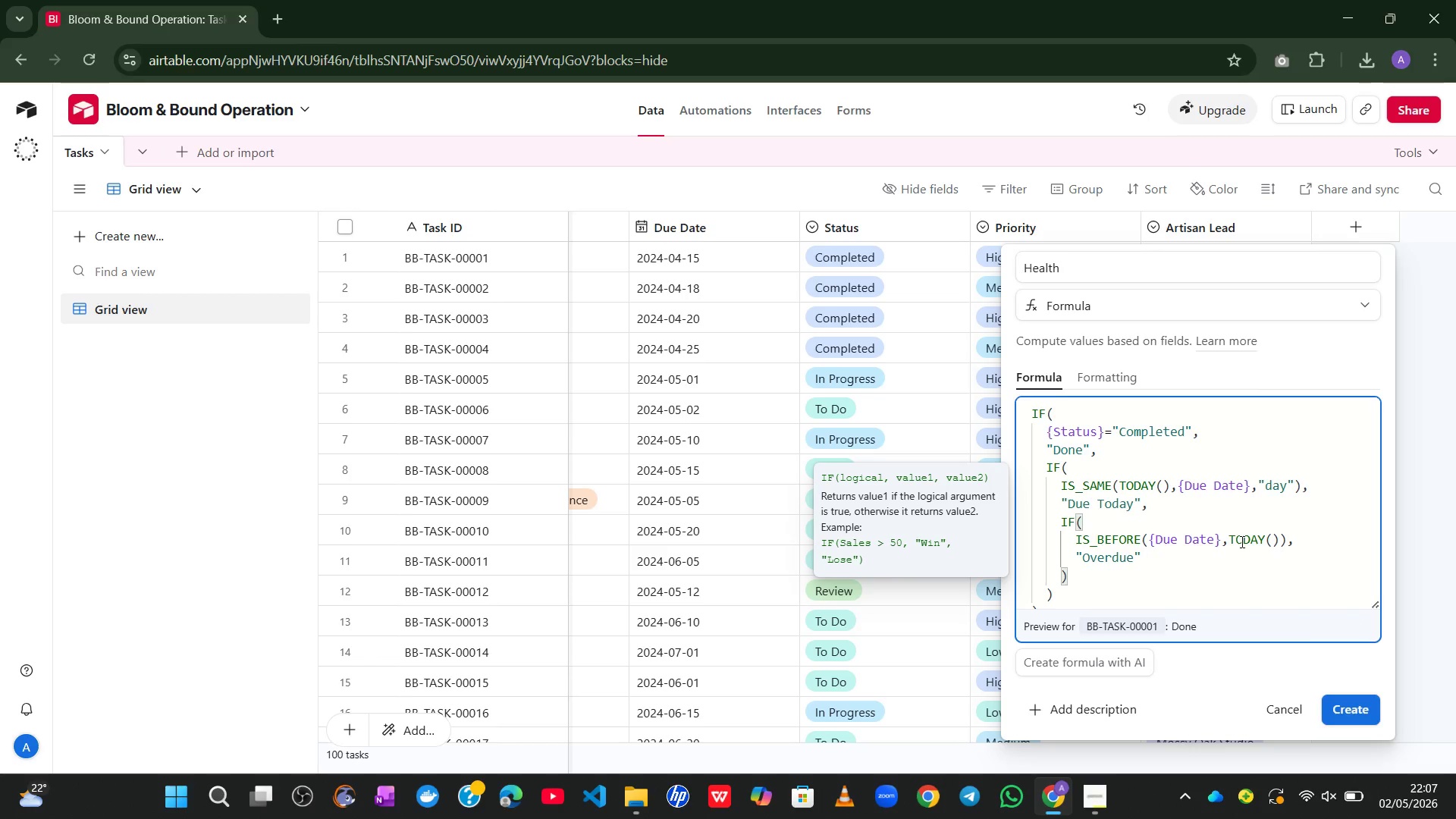 
key(Comma)
 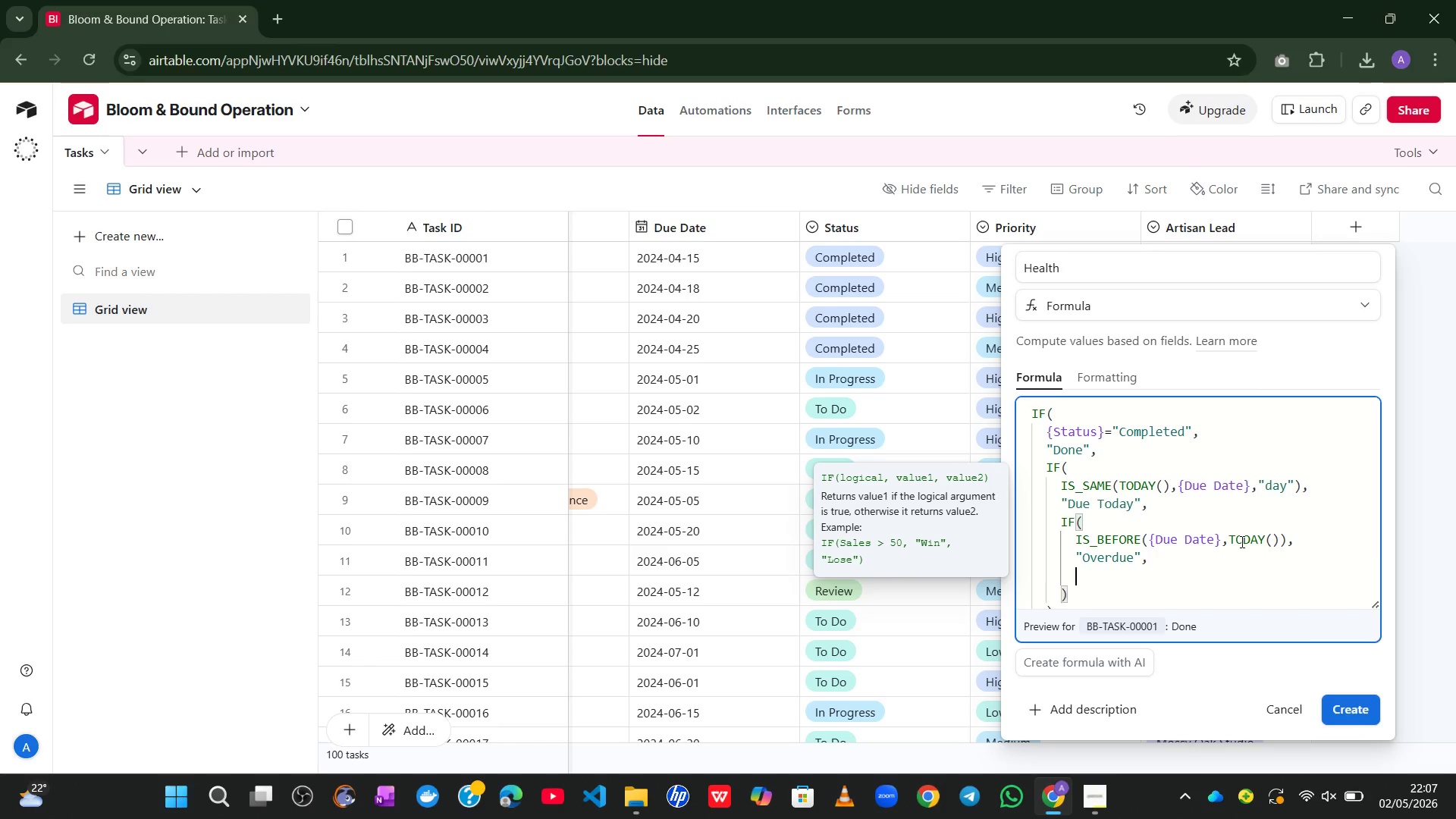 
key(Enter)
 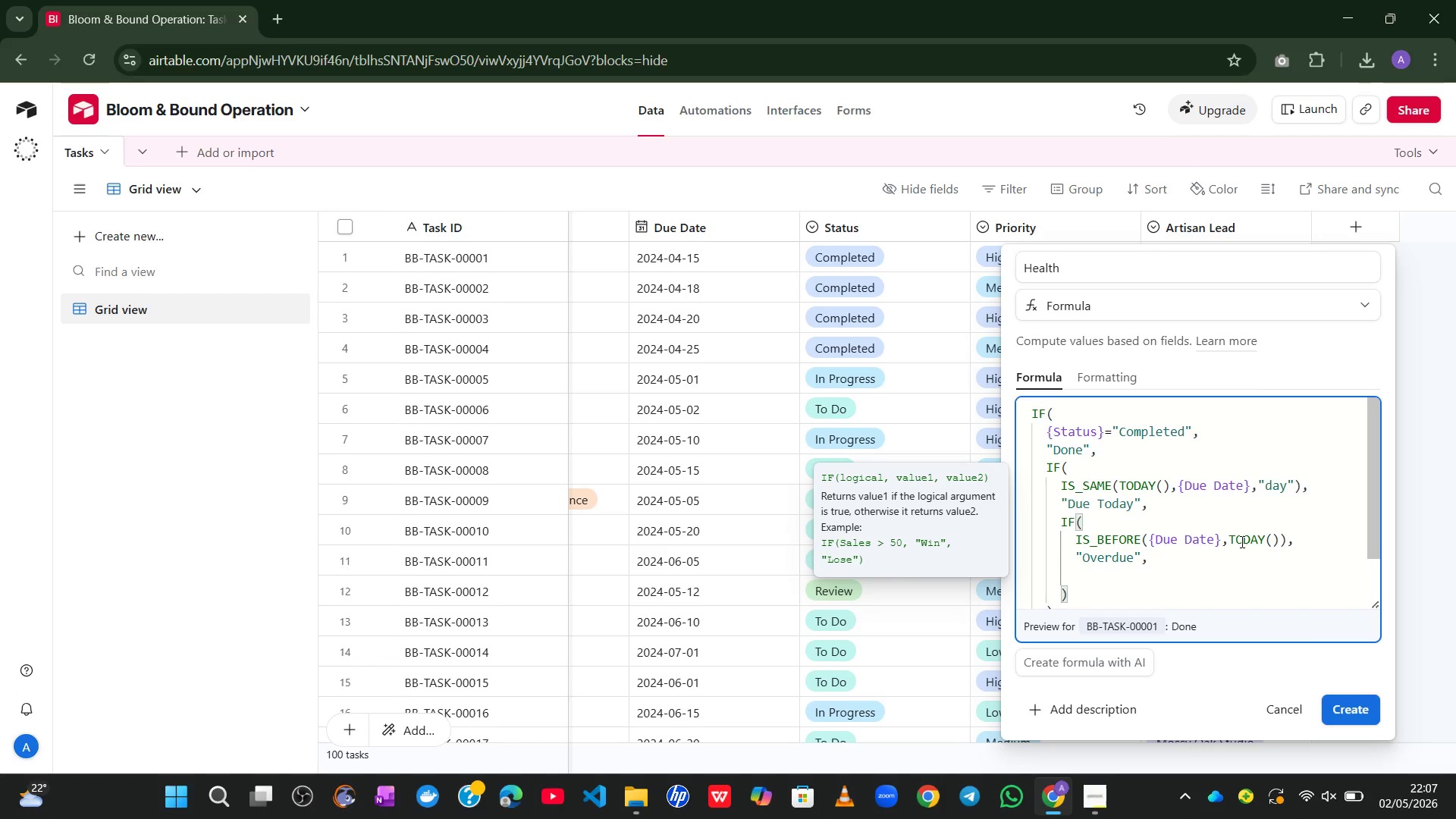 
type(@On Track)
 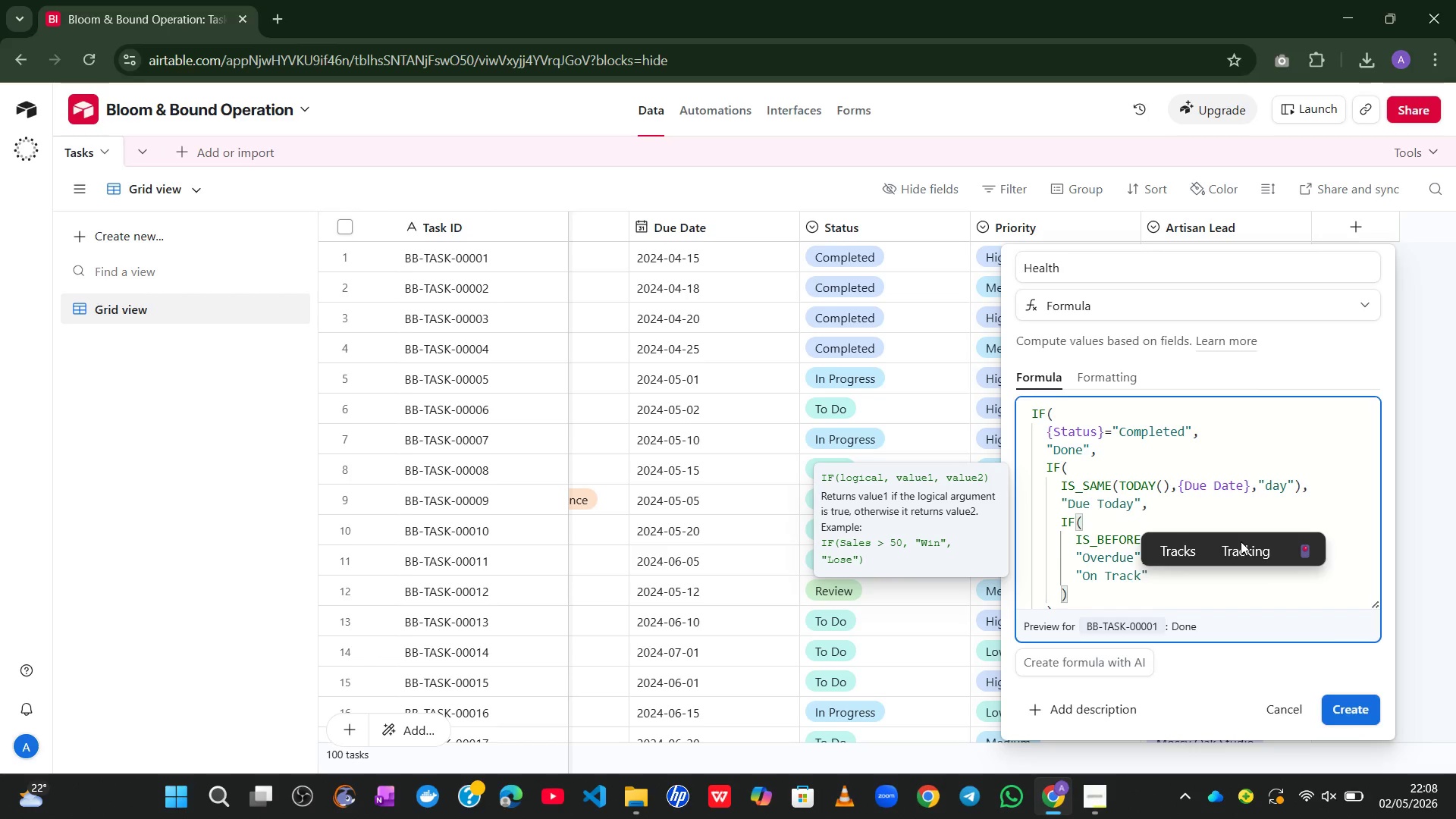 
wait(5.28)
 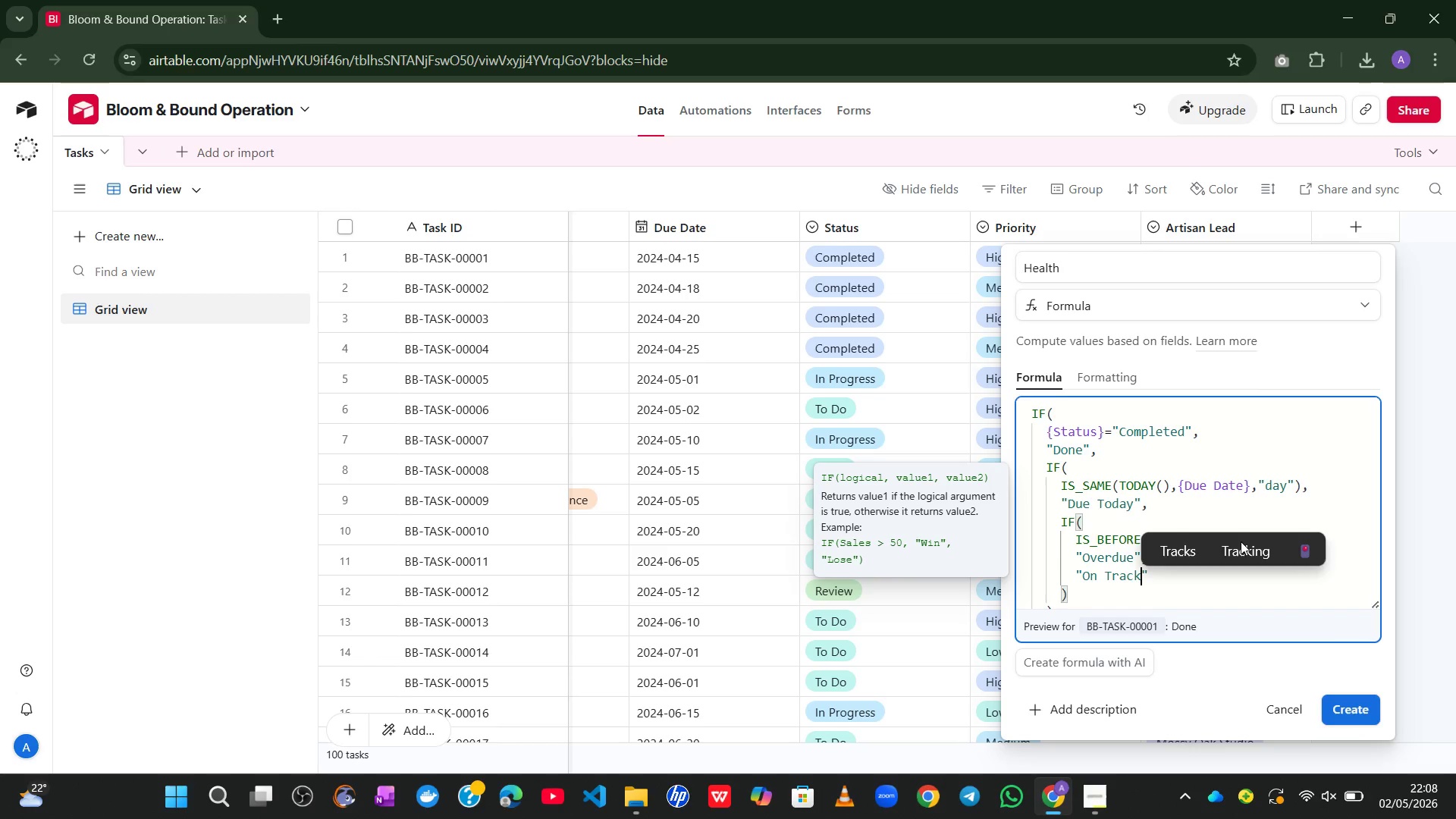 
left_click([1337, 570])
 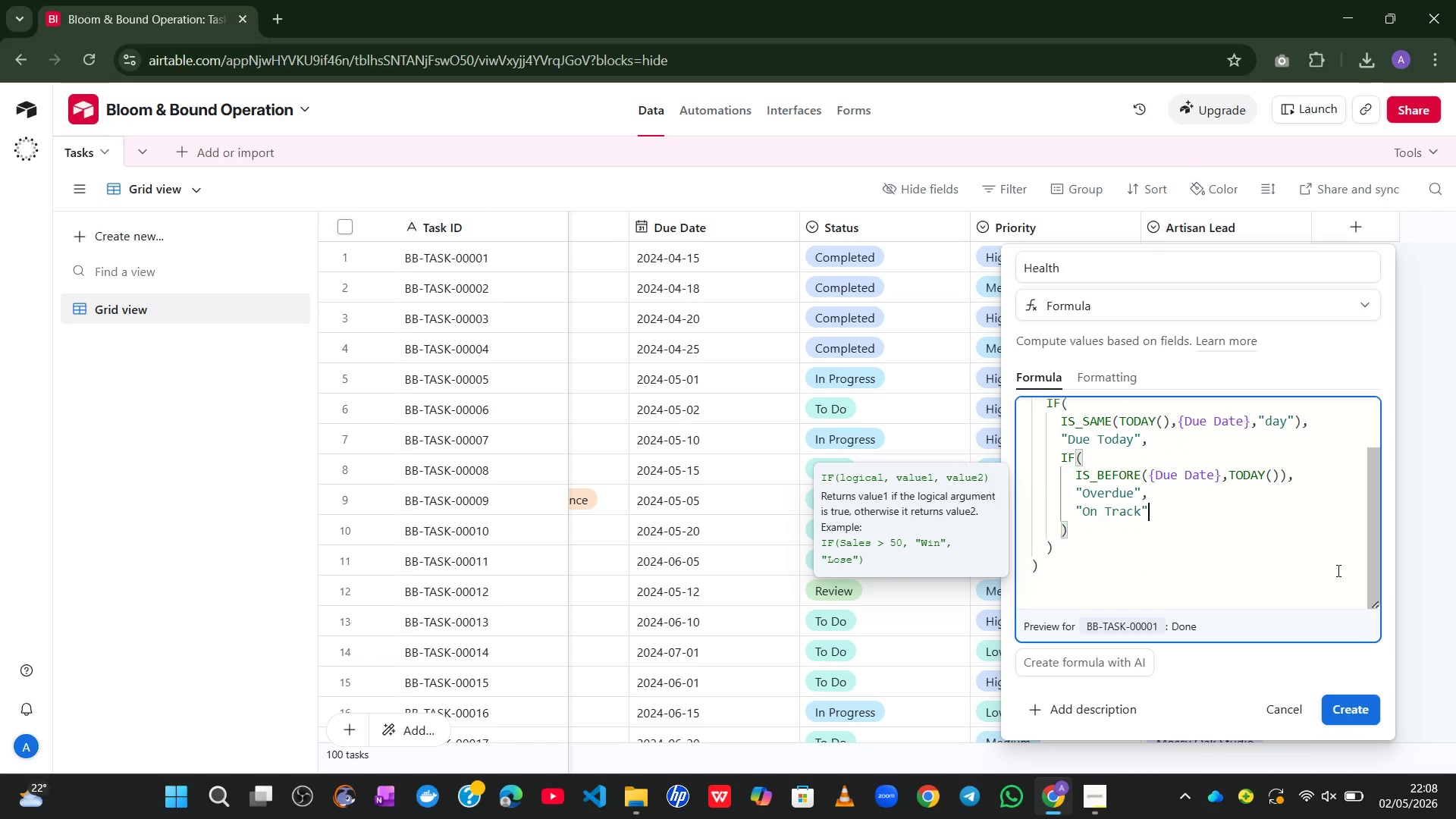 
wait(8.09)
 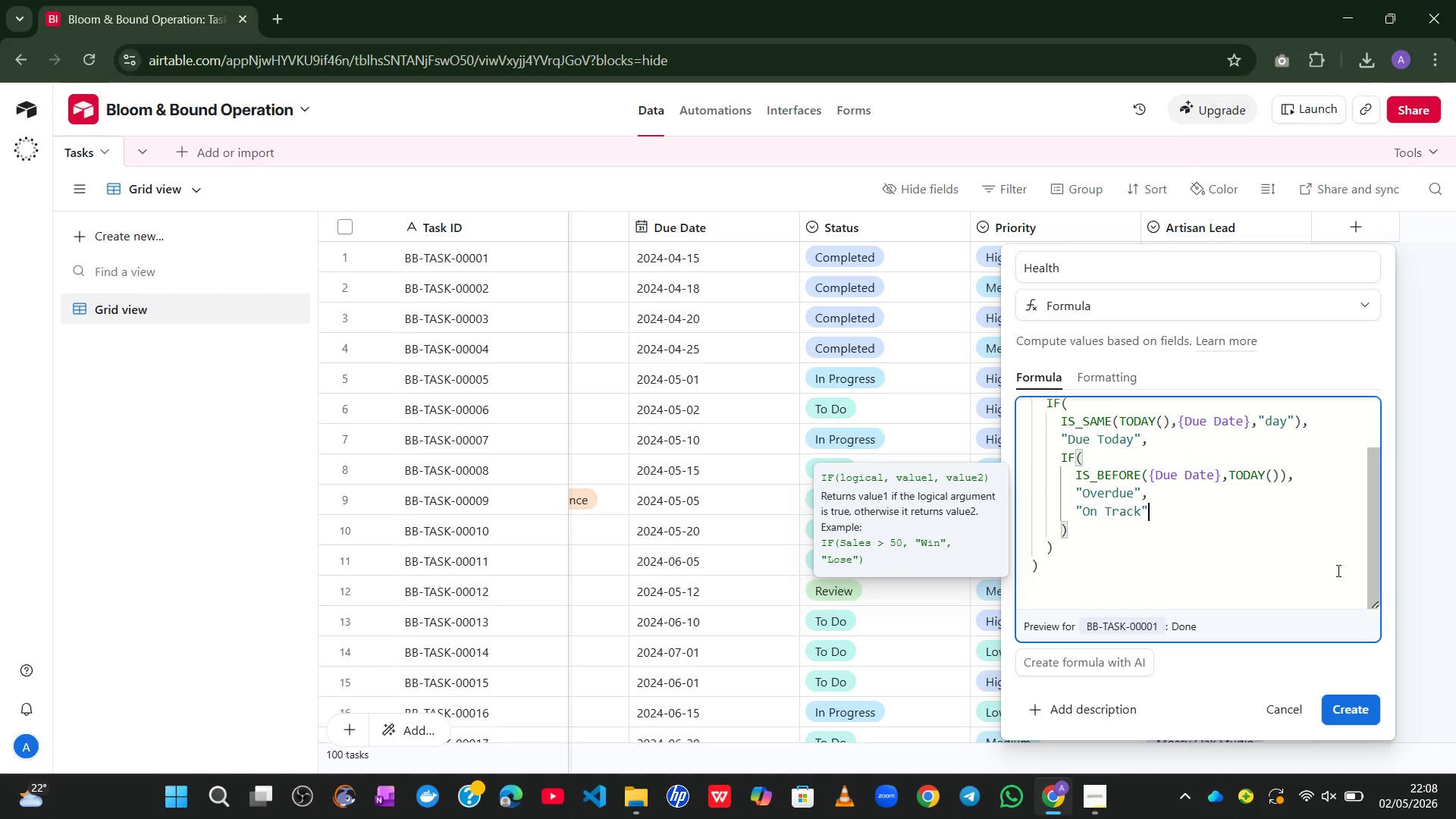 
left_click([1052, 455])
 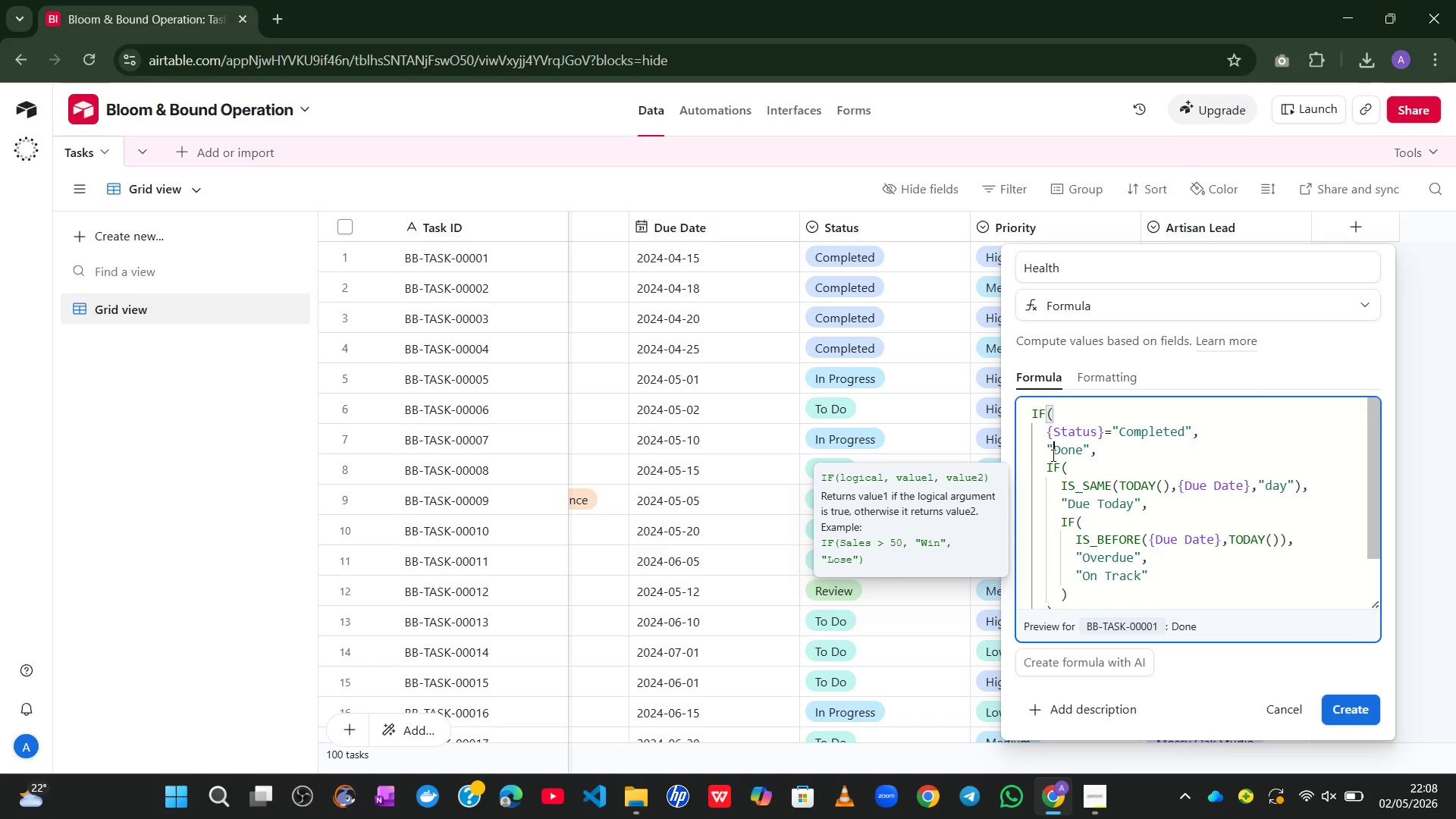 
key(Meta+MetaLeft)
 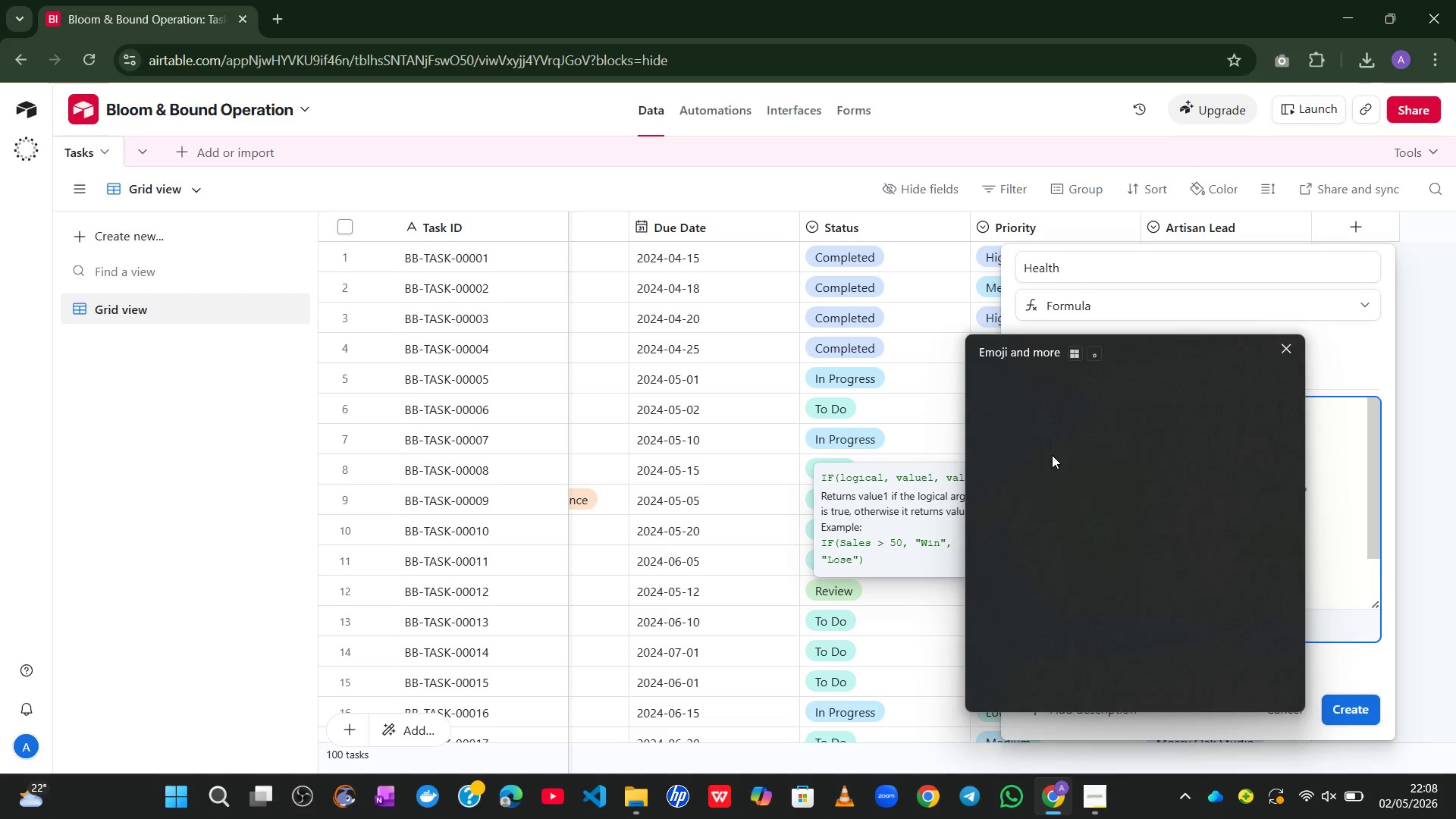 
key(Alt+Control+Meta+AltLeft)
 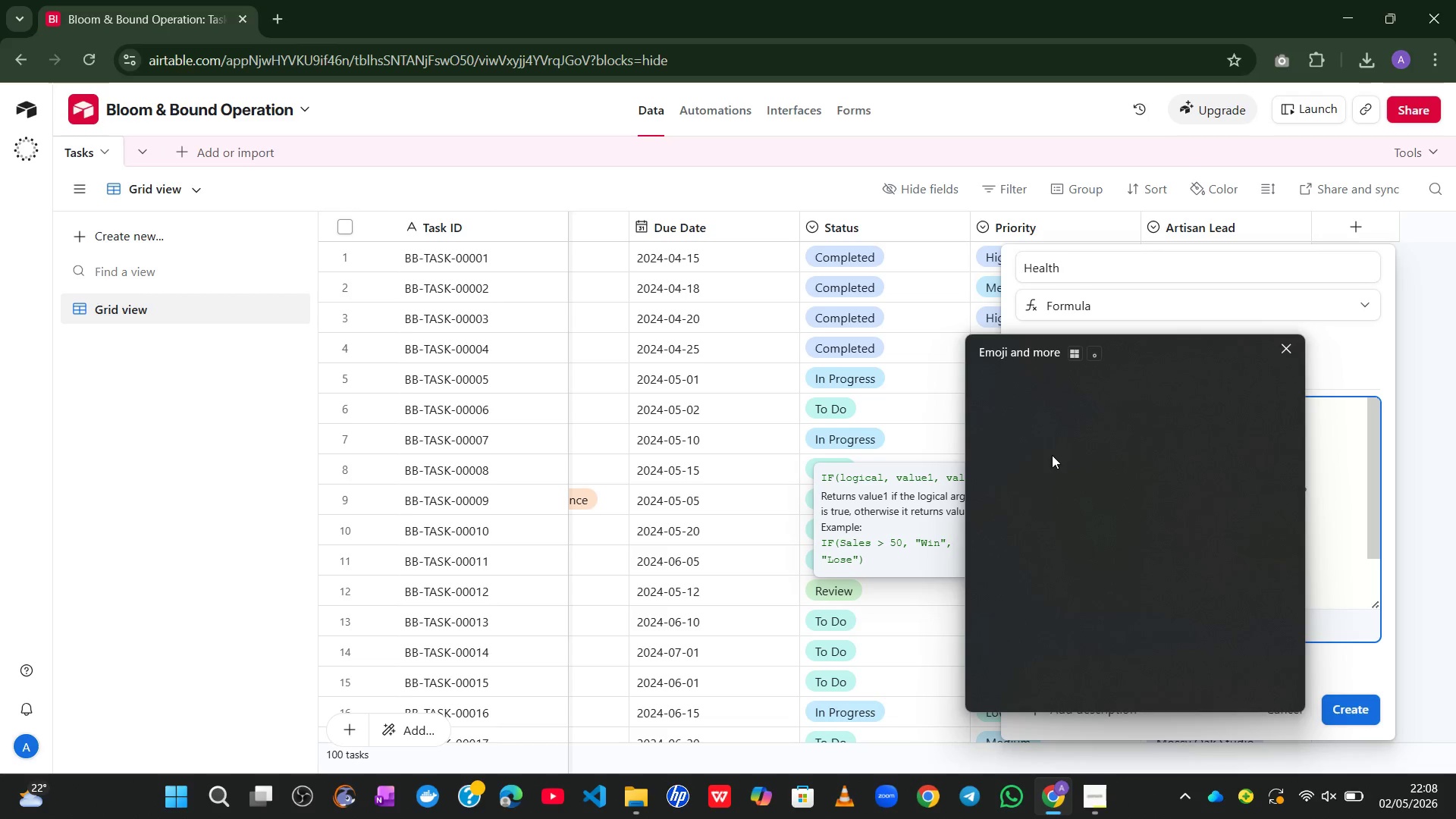 
key(Control+Meta+ControlLeft)
 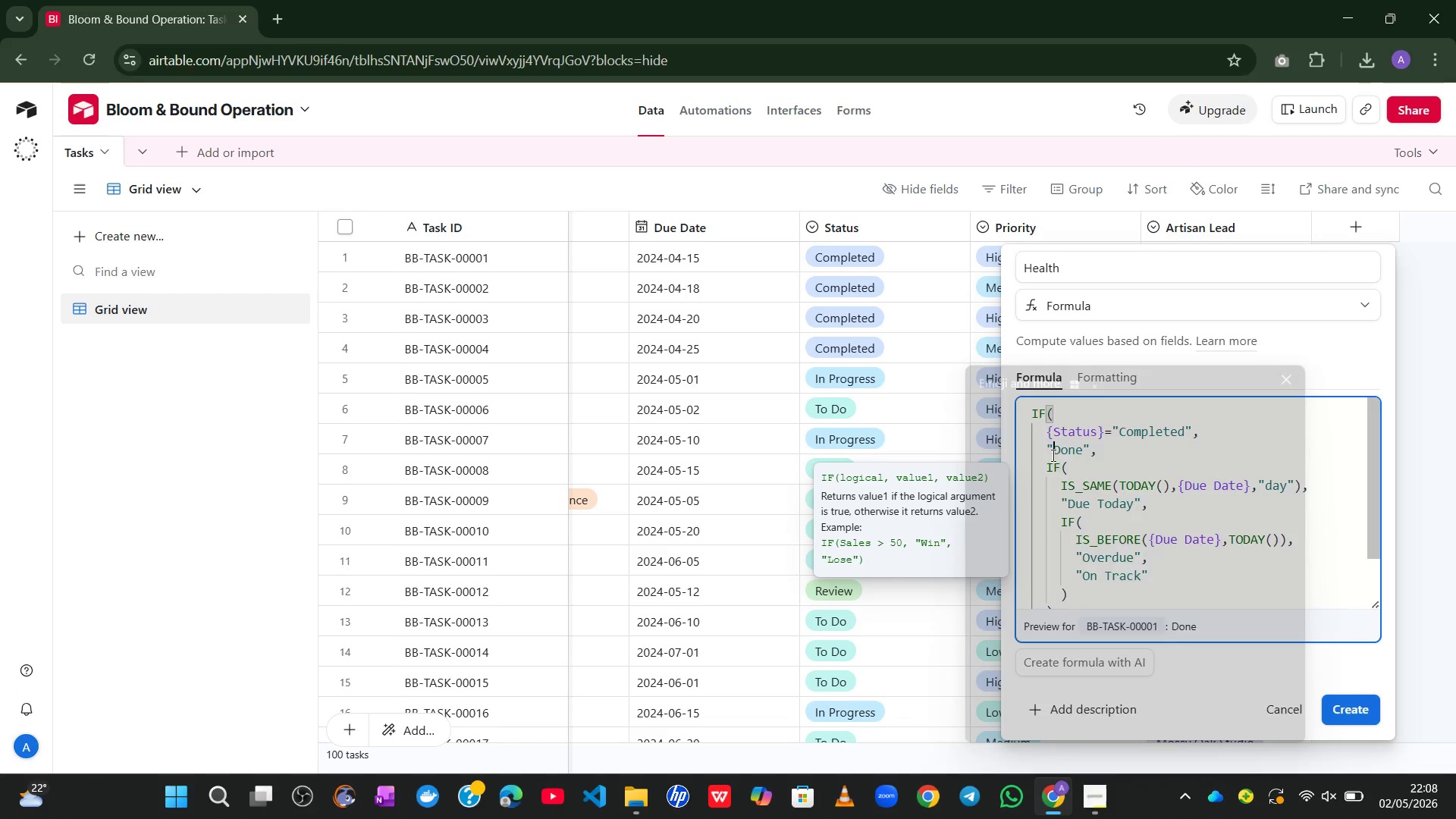 
key(Alt+Control+Meta+Shift+Space)
 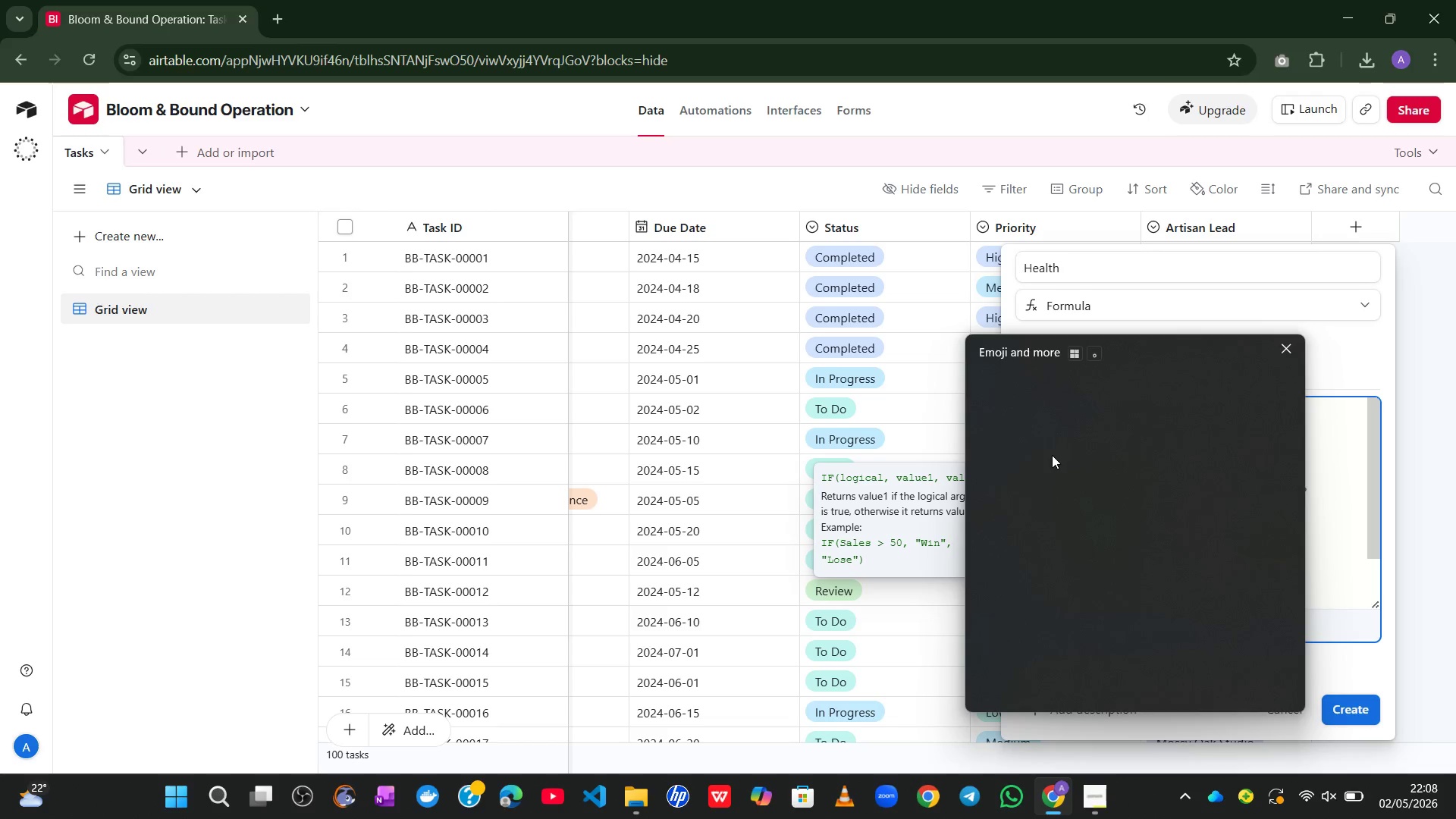 
key(Alt+Control+Meta+Shift+ShiftLeft)
 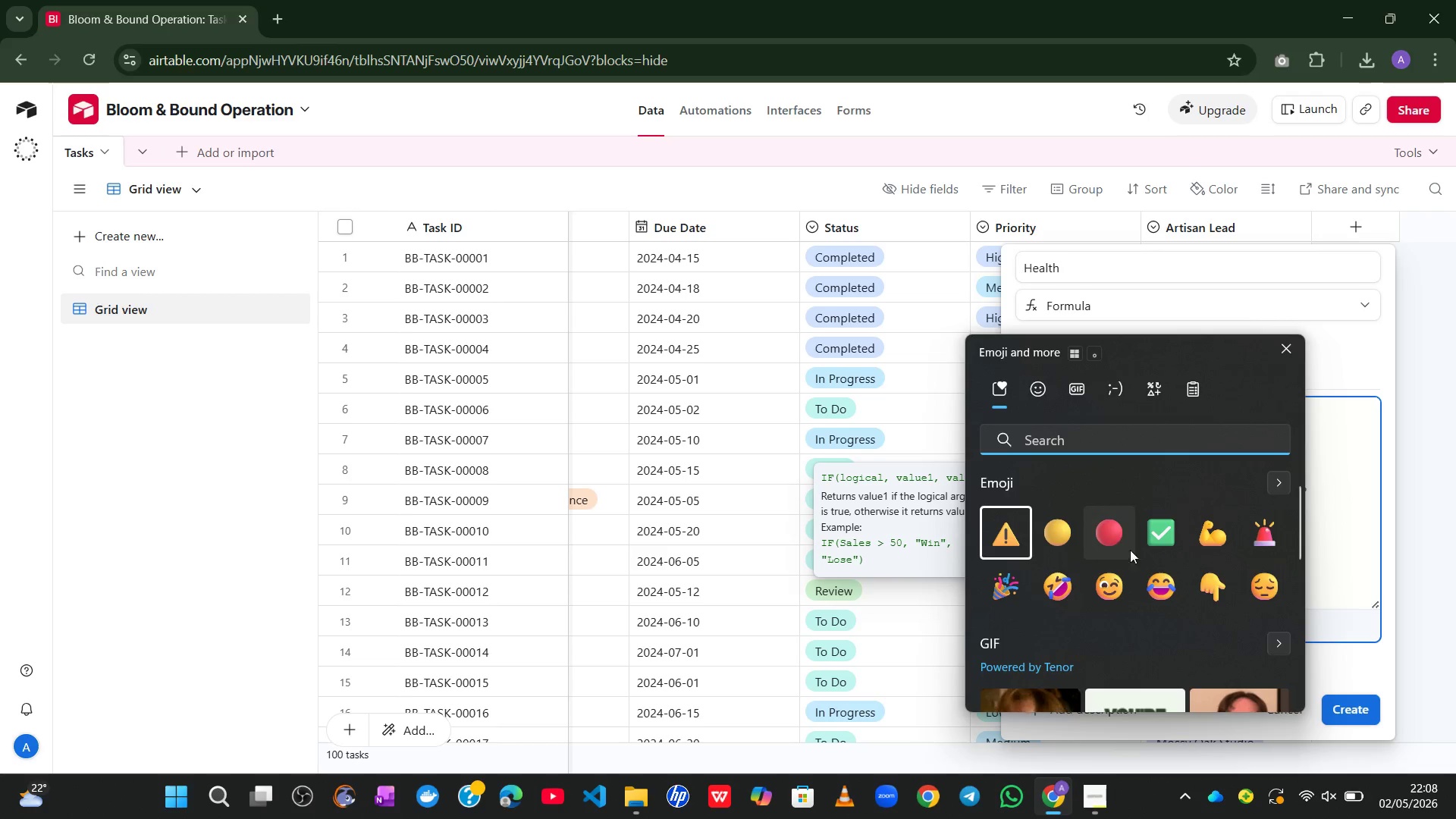 
left_click([1159, 546])
 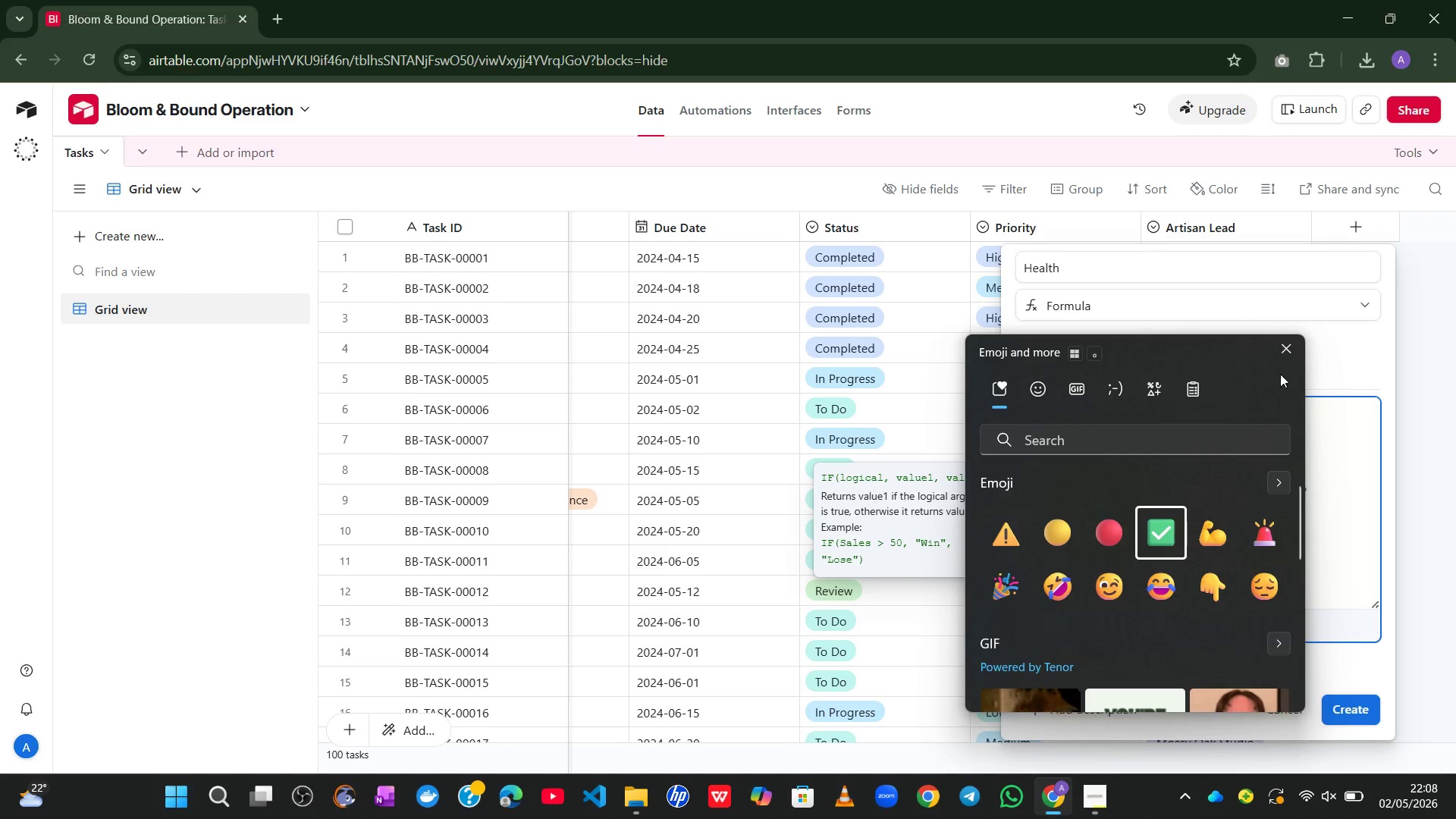 
left_click([1285, 353])
 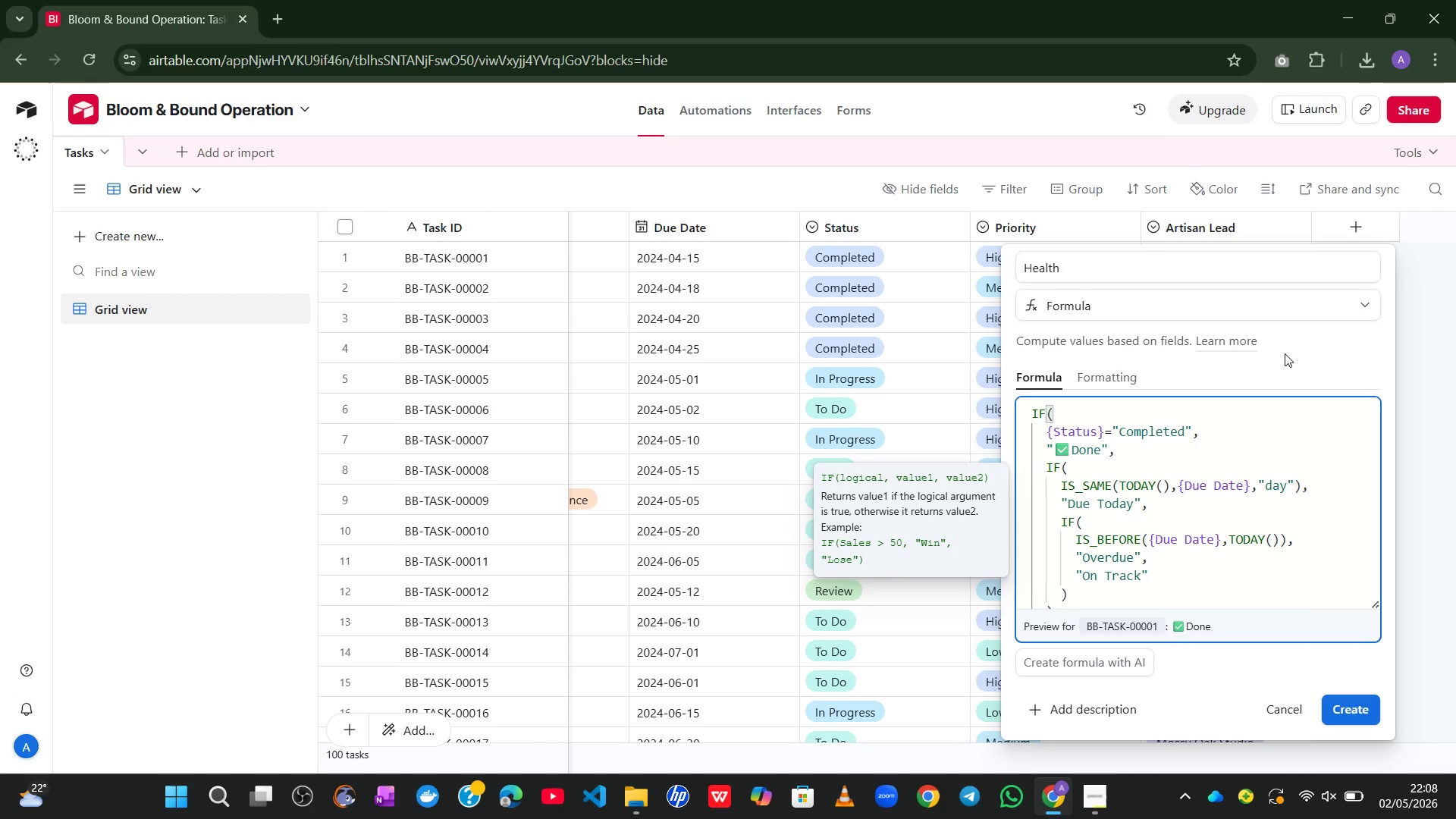 
key(Space)
 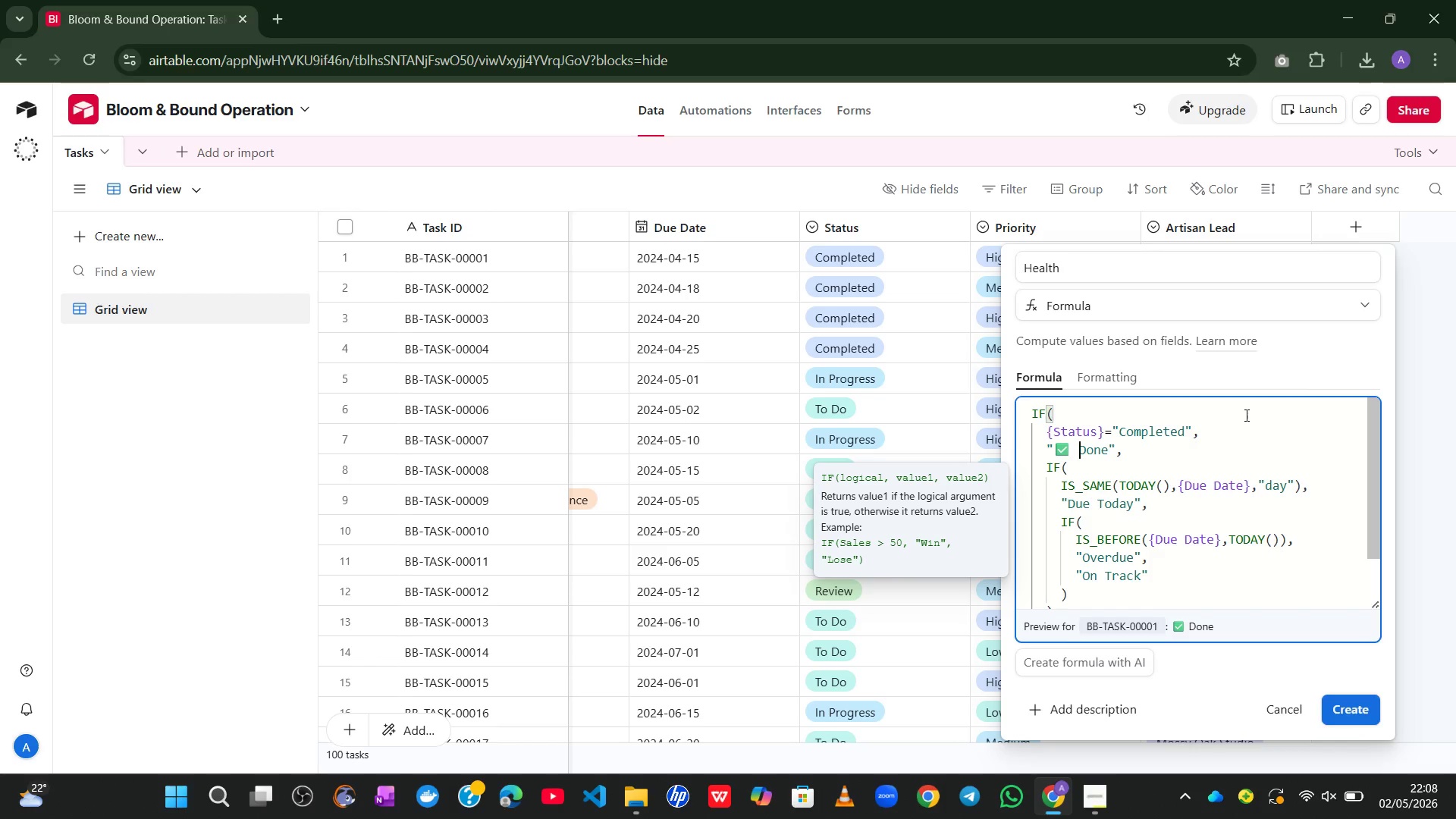 
key(Backspace)
 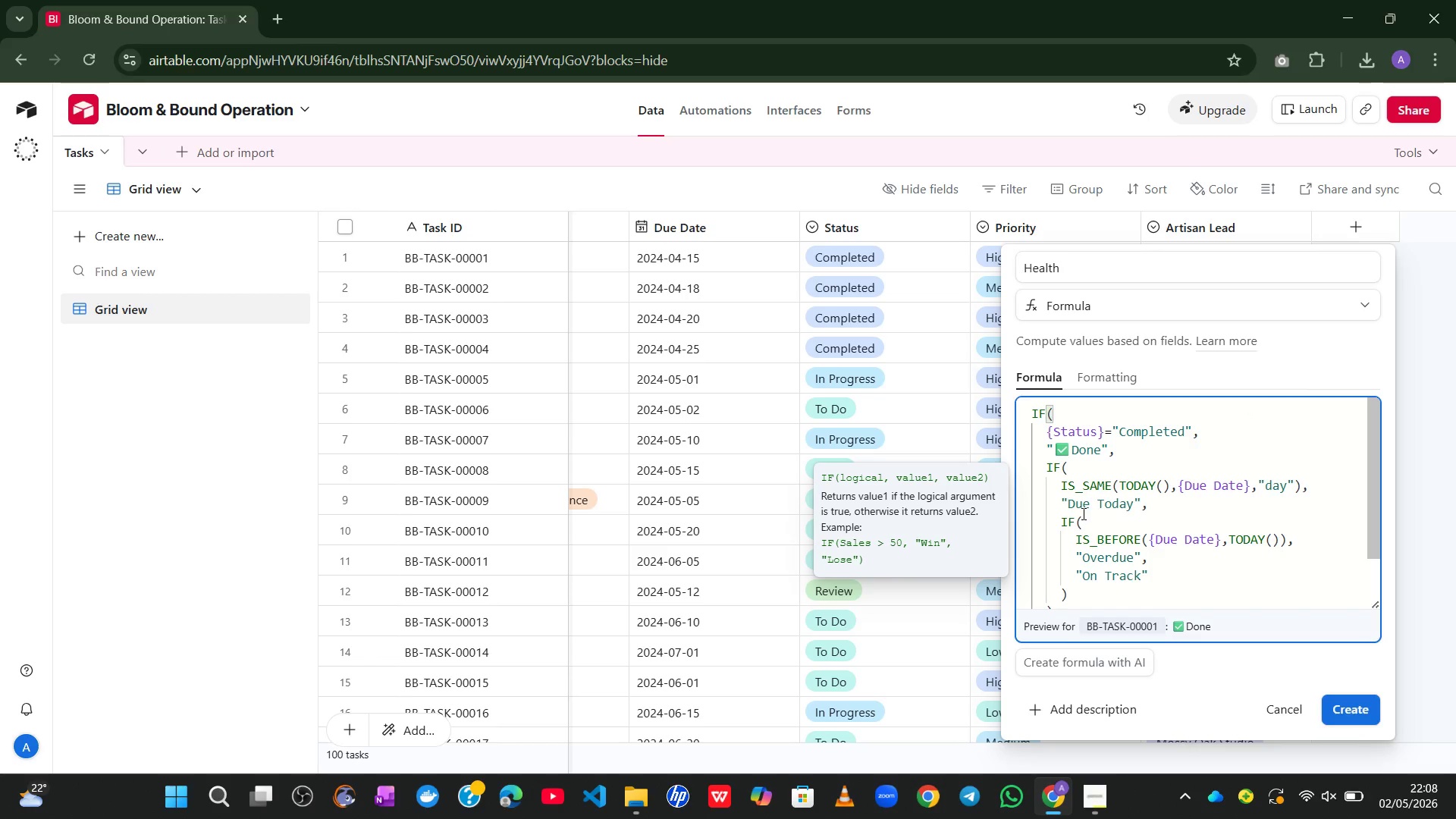 
left_click([1068, 509])
 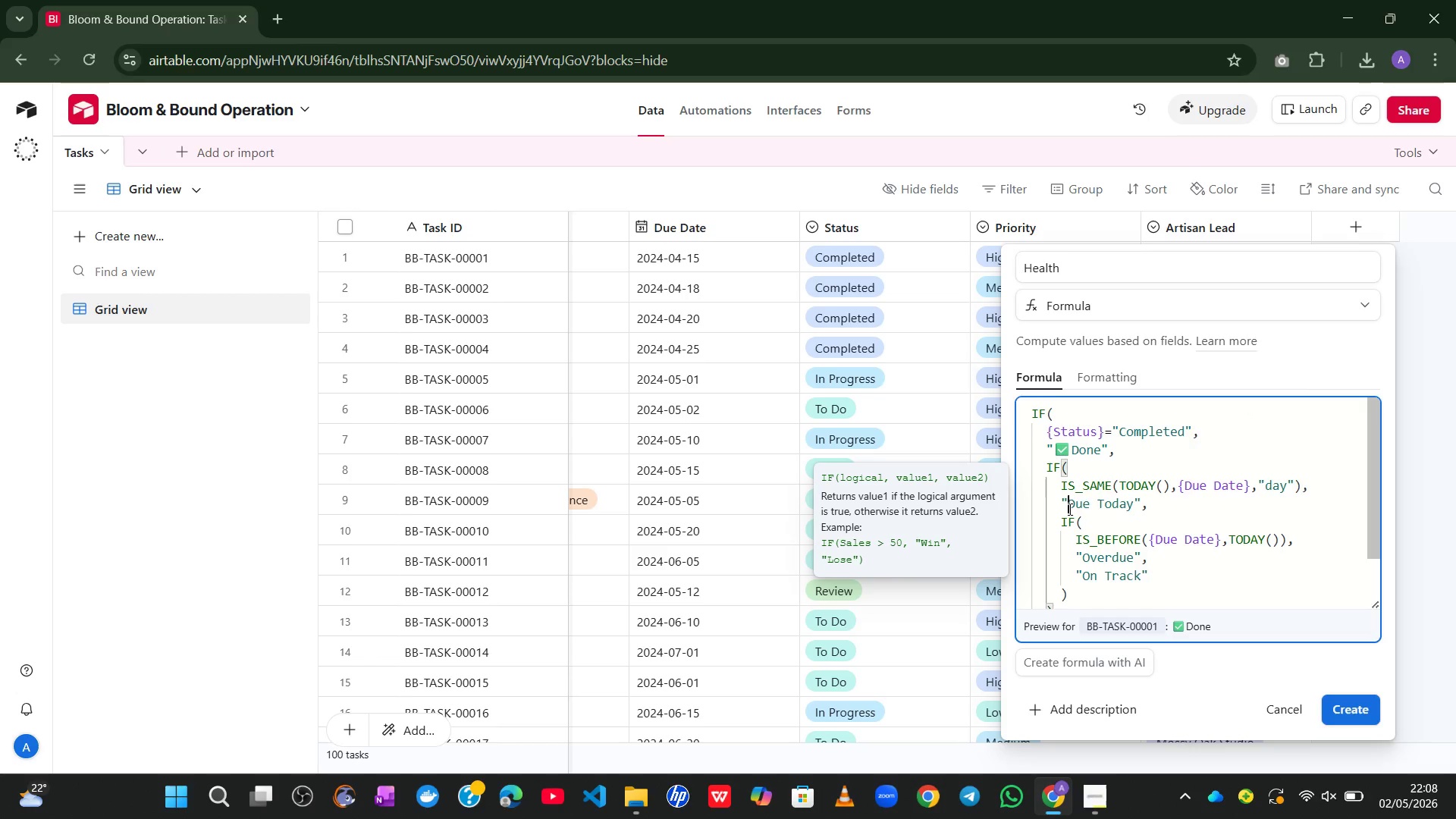 
key(Meta+MetaLeft)
 